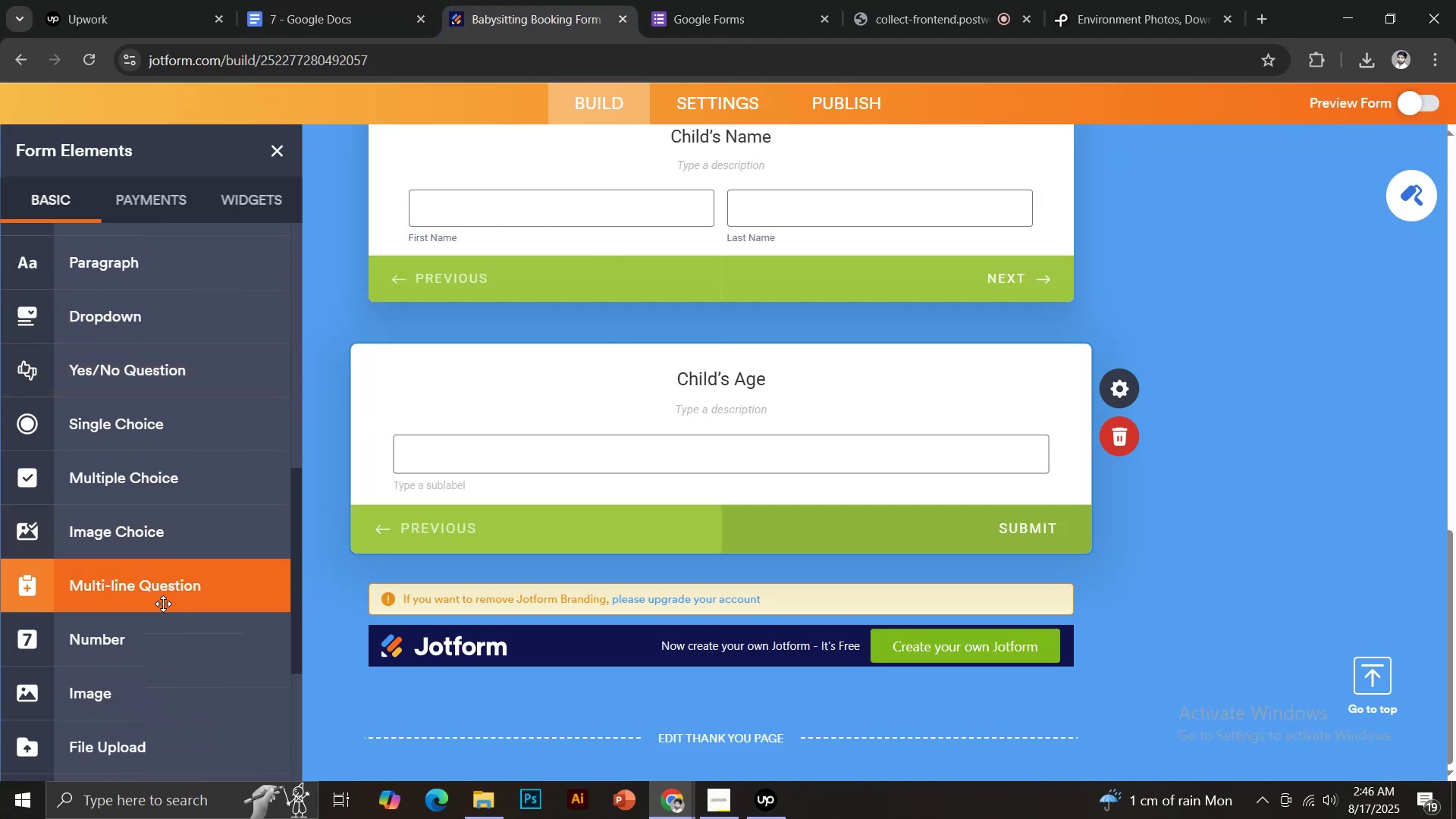 
left_click([161, 636])
 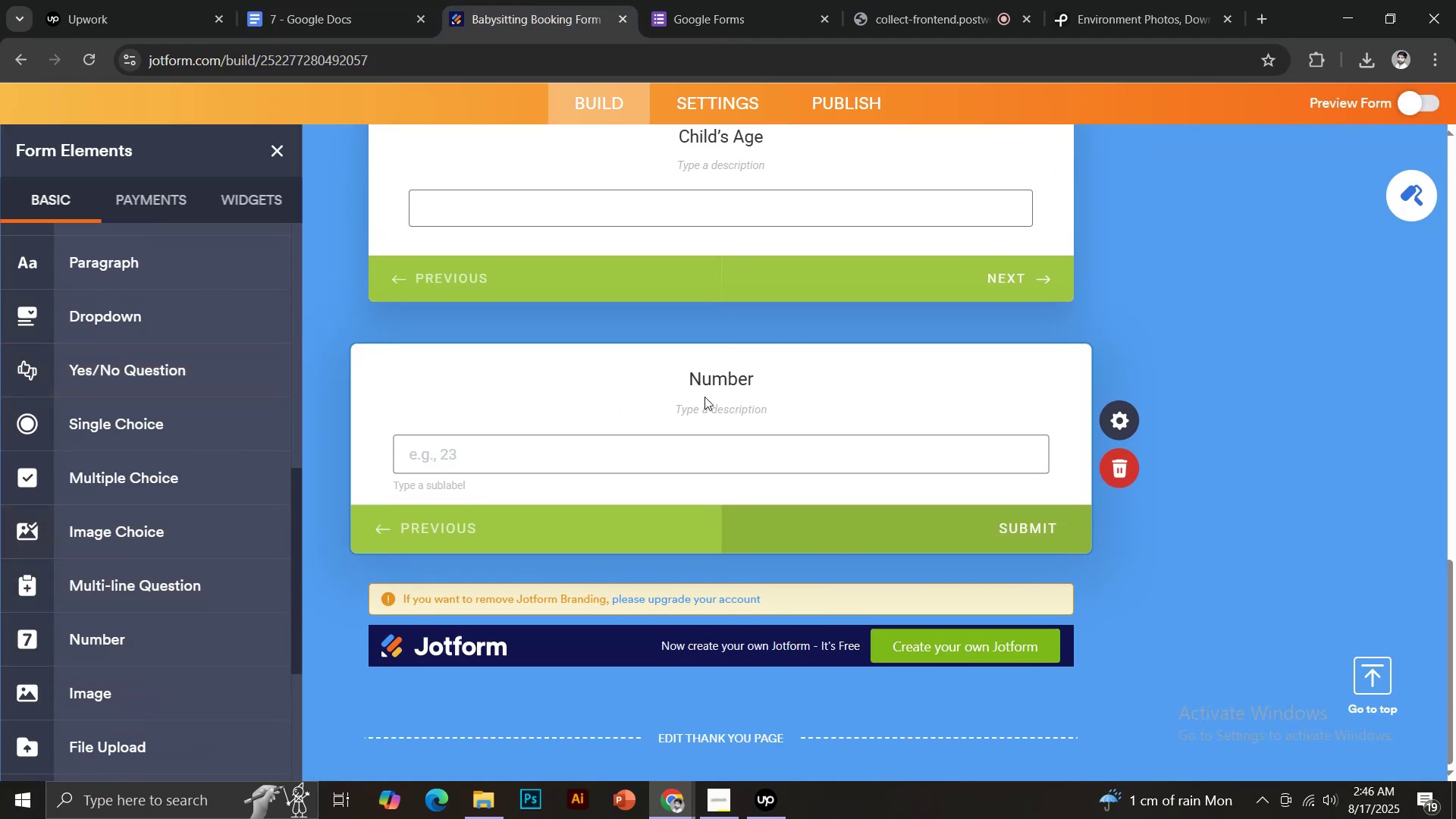 
left_click([720, 372])
 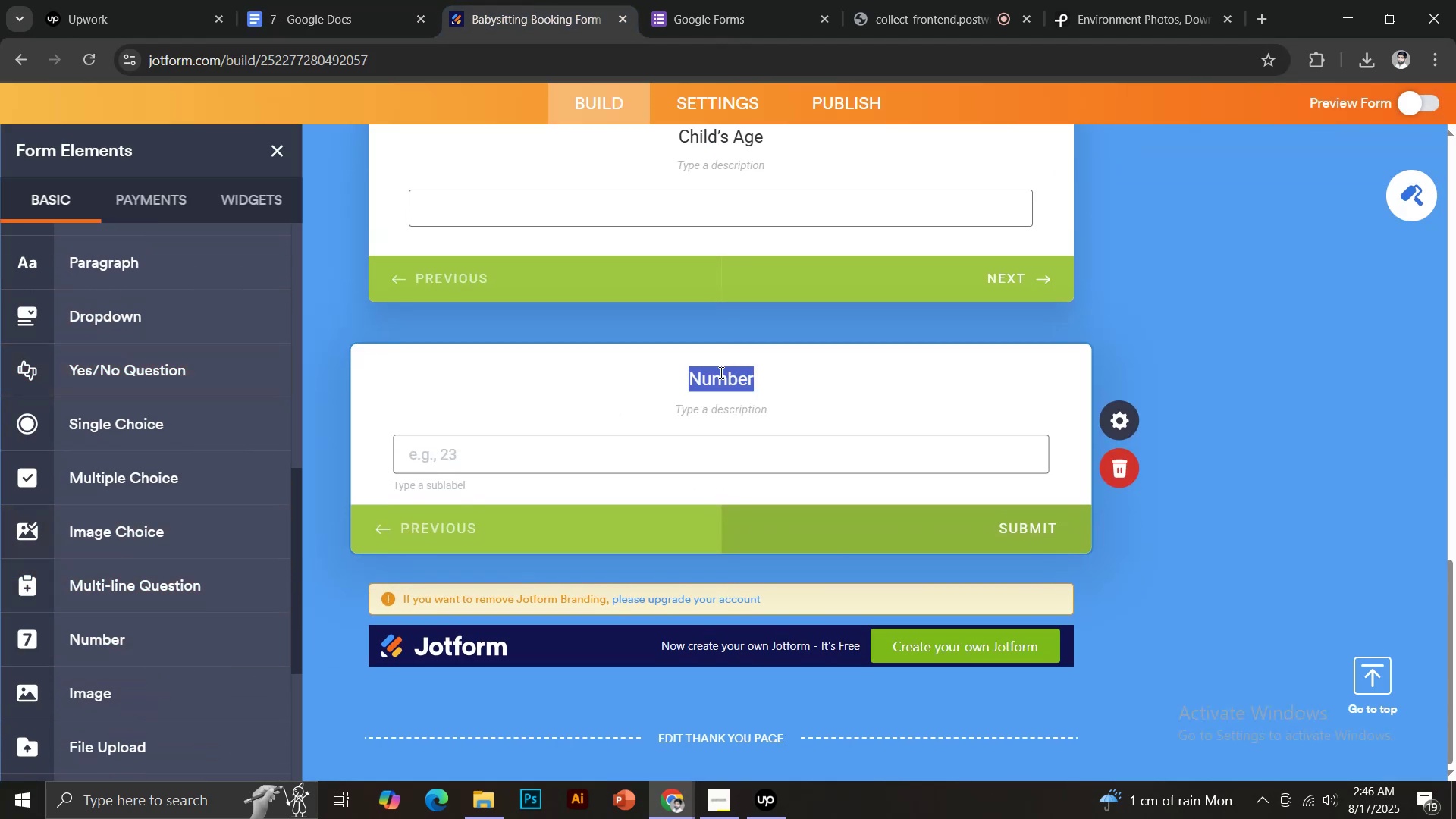 
key(Control+V)
 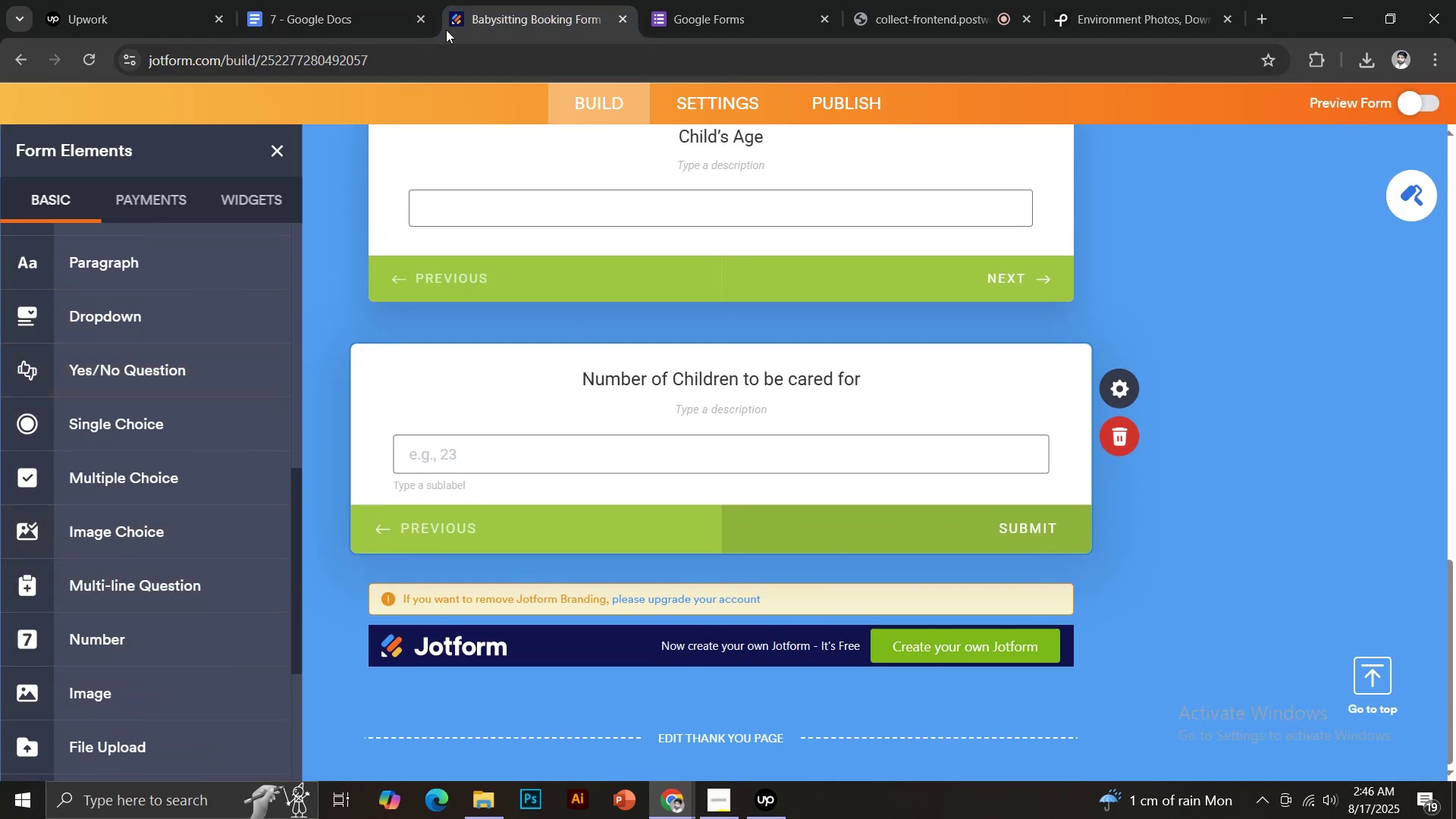 
left_click([369, 0])
 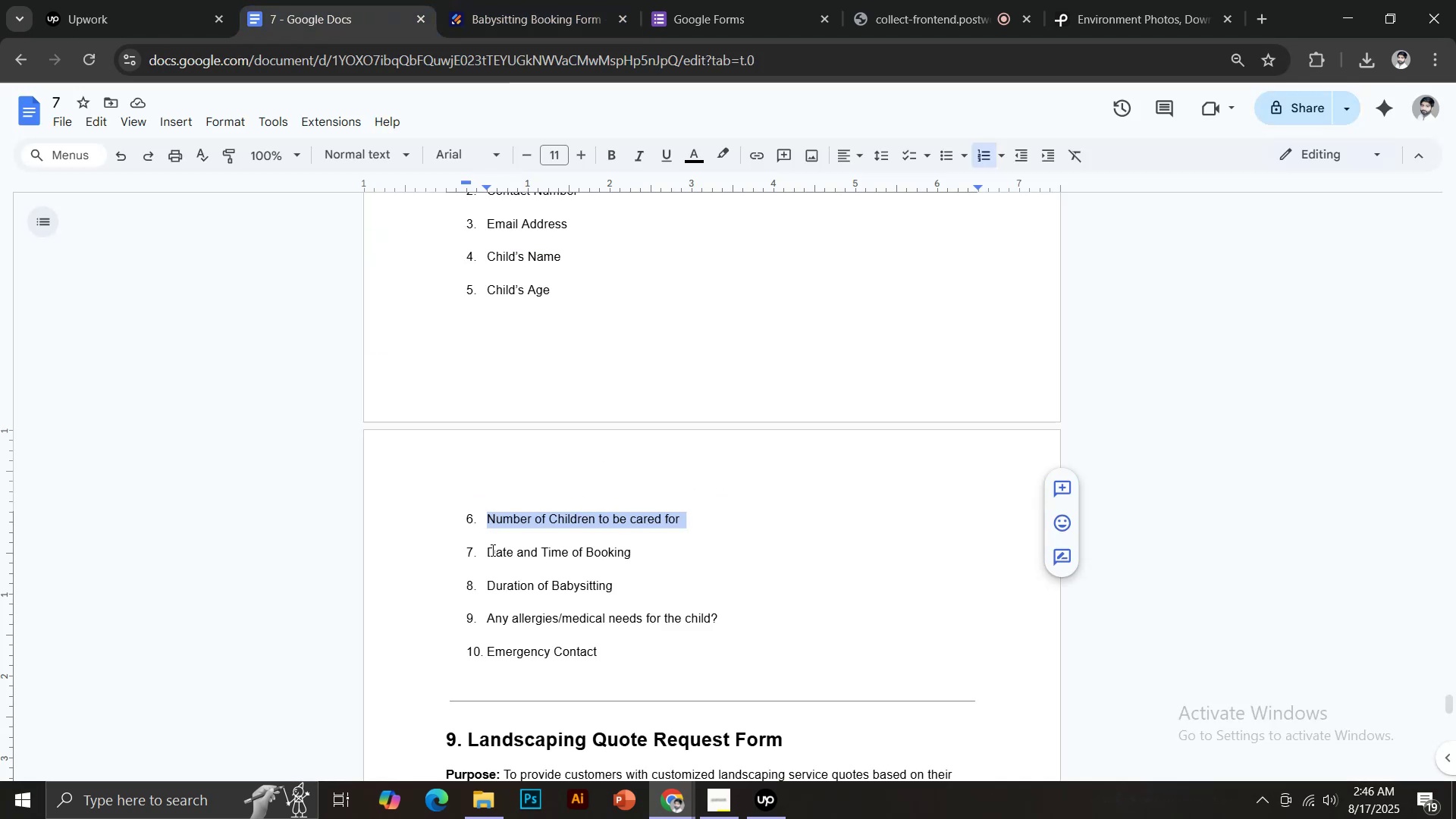 
left_click_drag(start_coordinate=[488, 551], to_coordinate=[639, 557])
 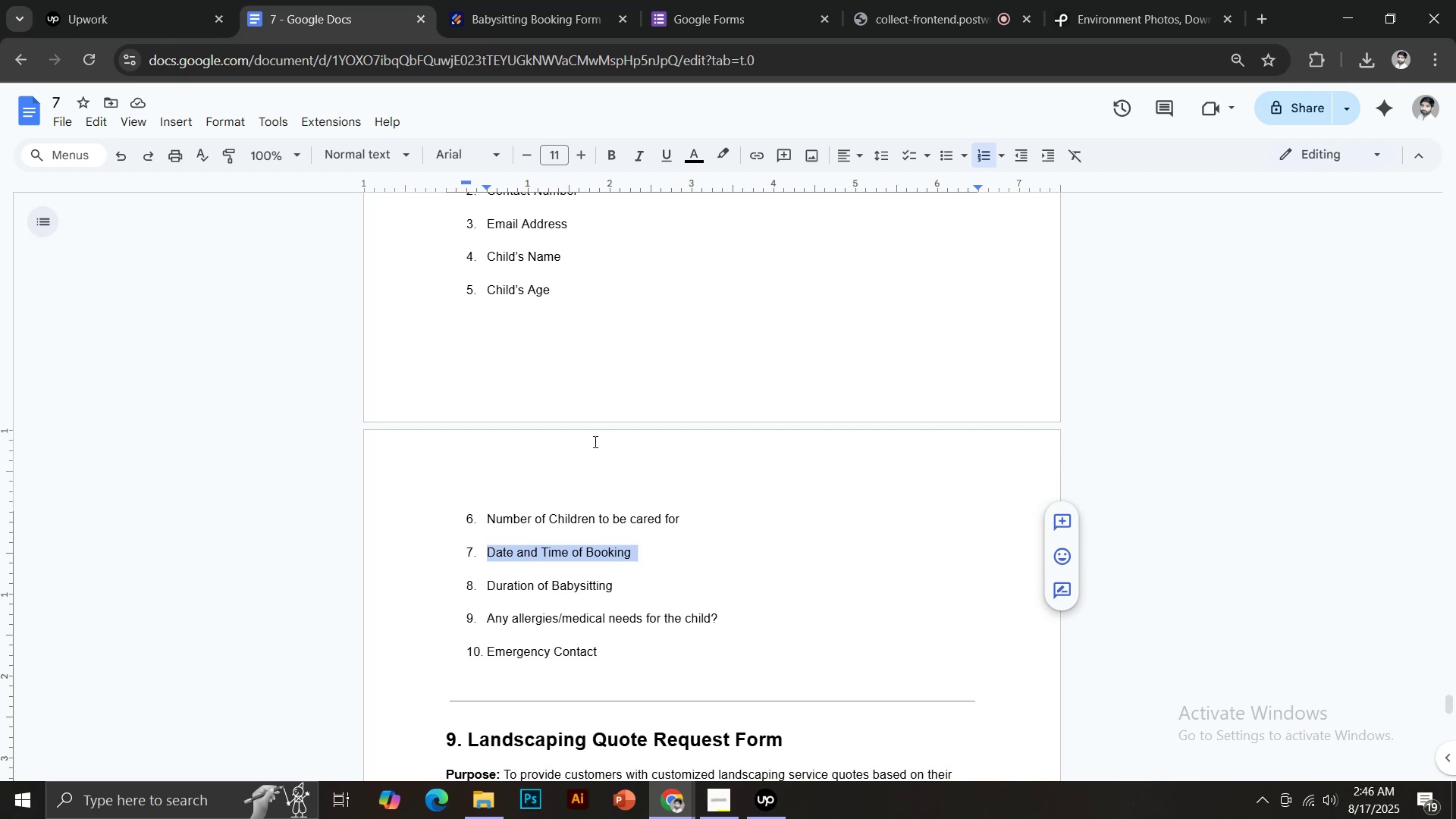 
key(Control+C)
 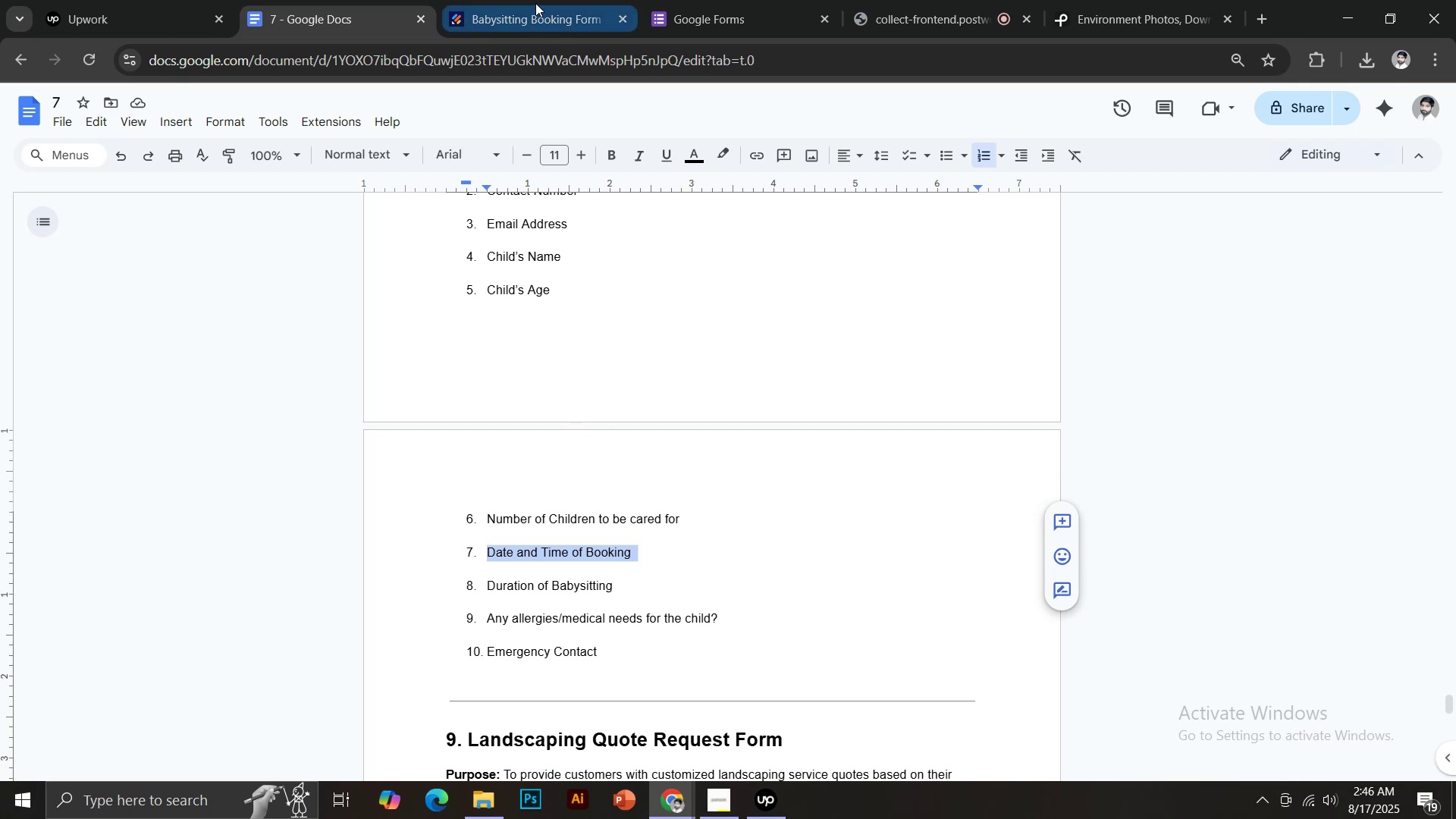 
left_click([535, 3])
 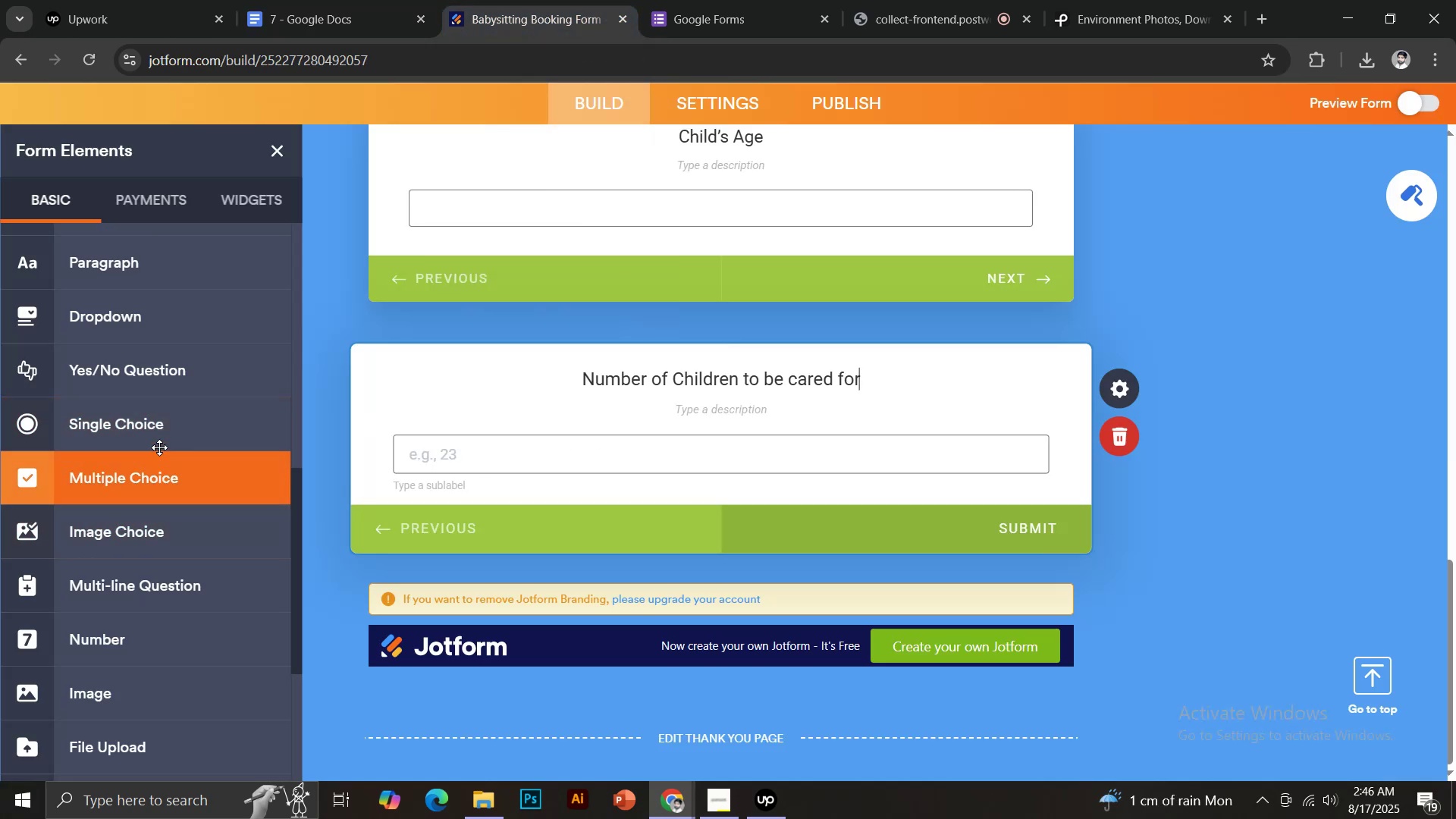 
scroll: coordinate [137, 384], scroll_direction: up, amount: 5.0
 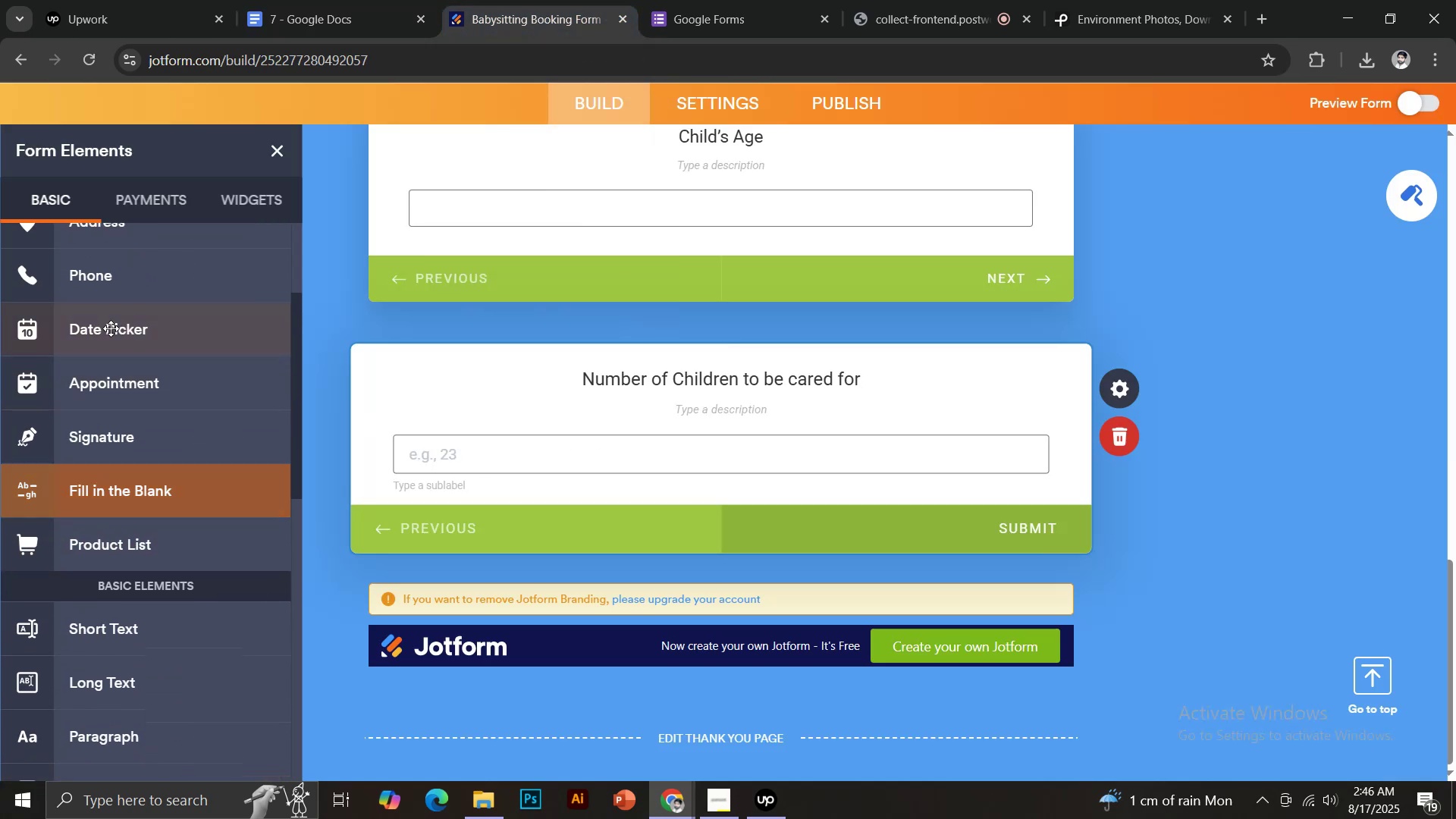 
left_click([111, 328])
 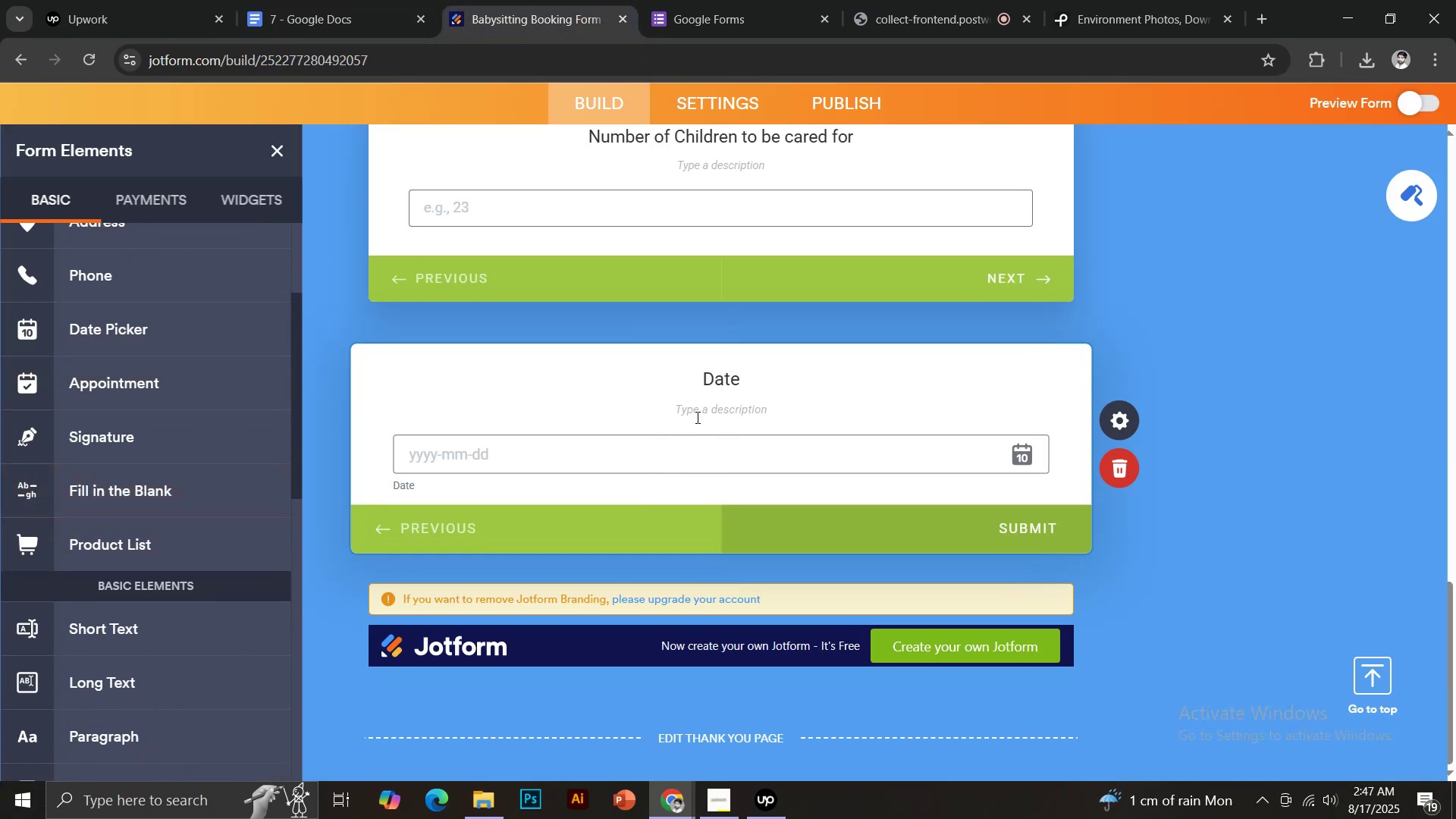 
left_click([711, 382])
 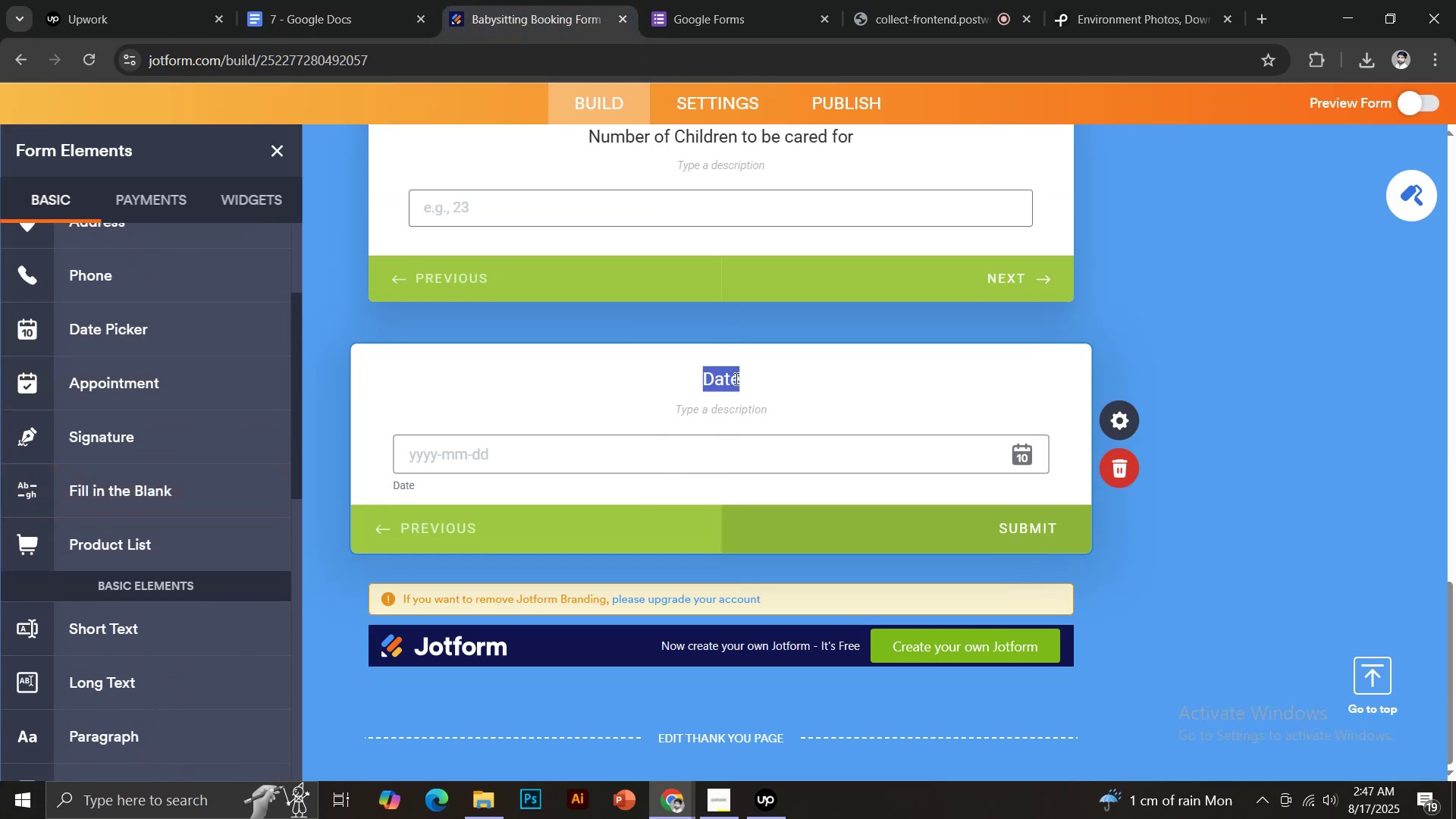 
left_click([742, 378])
 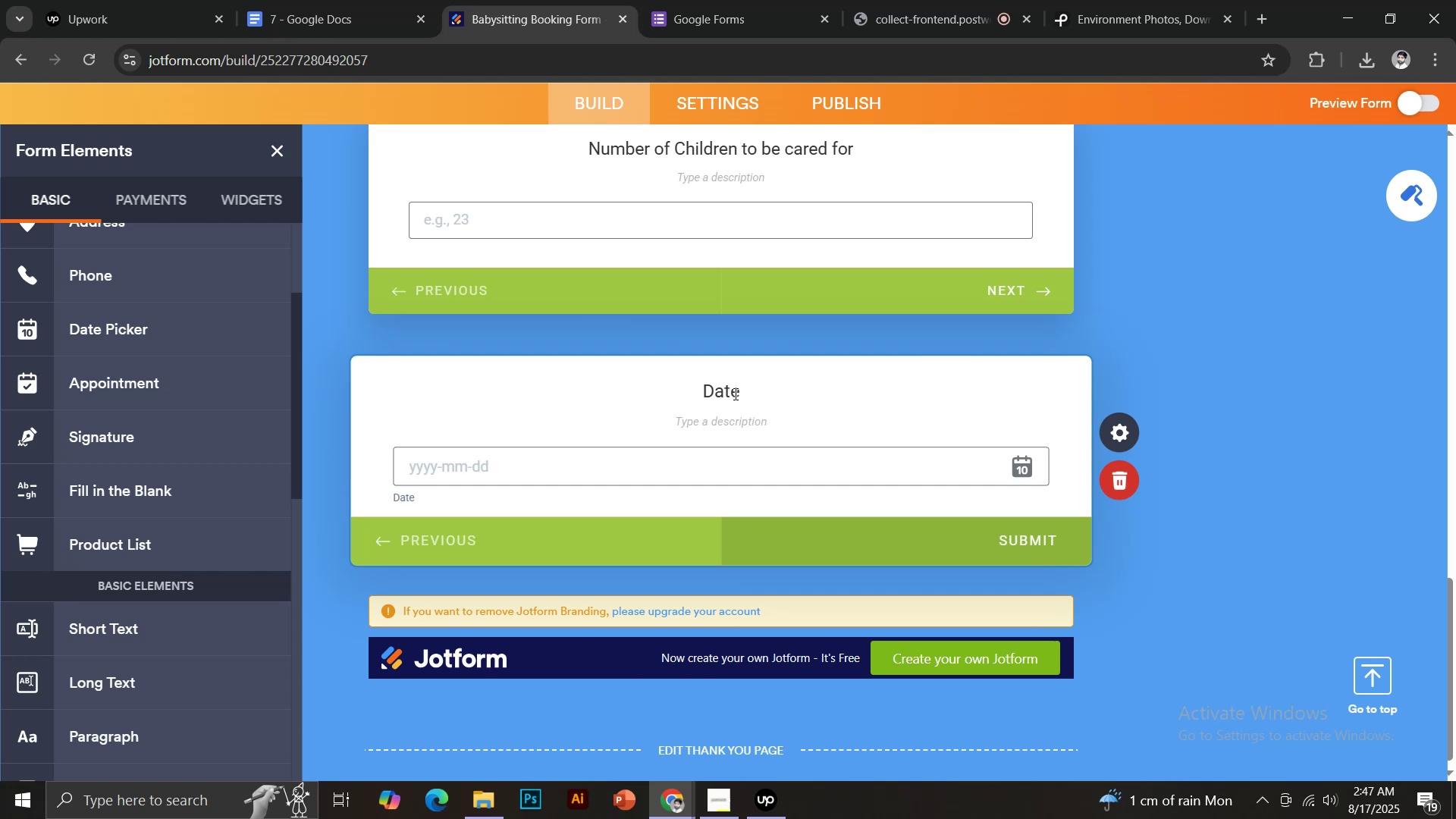 
left_click([734, 394])
 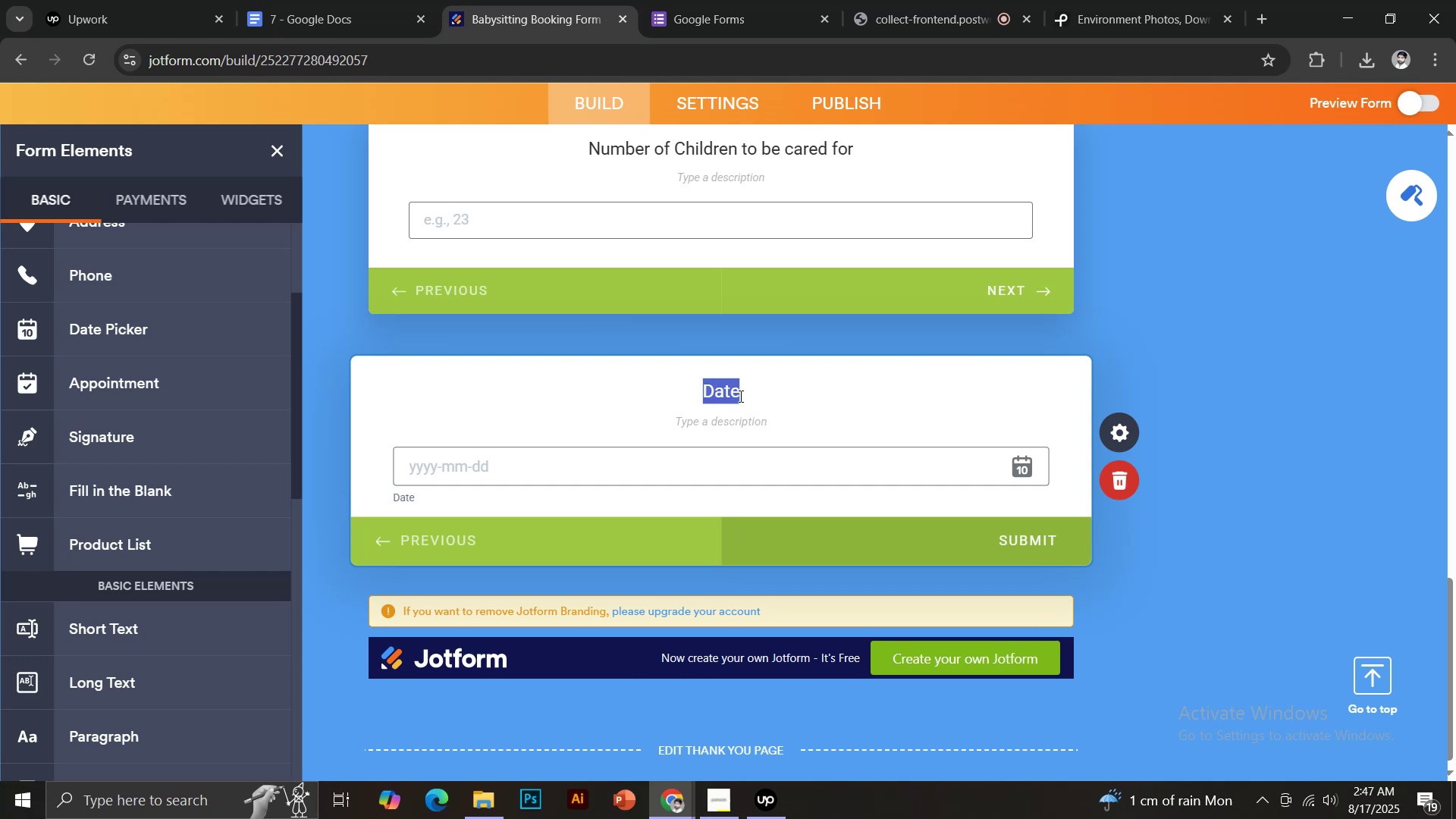 
left_click([739, 396])
 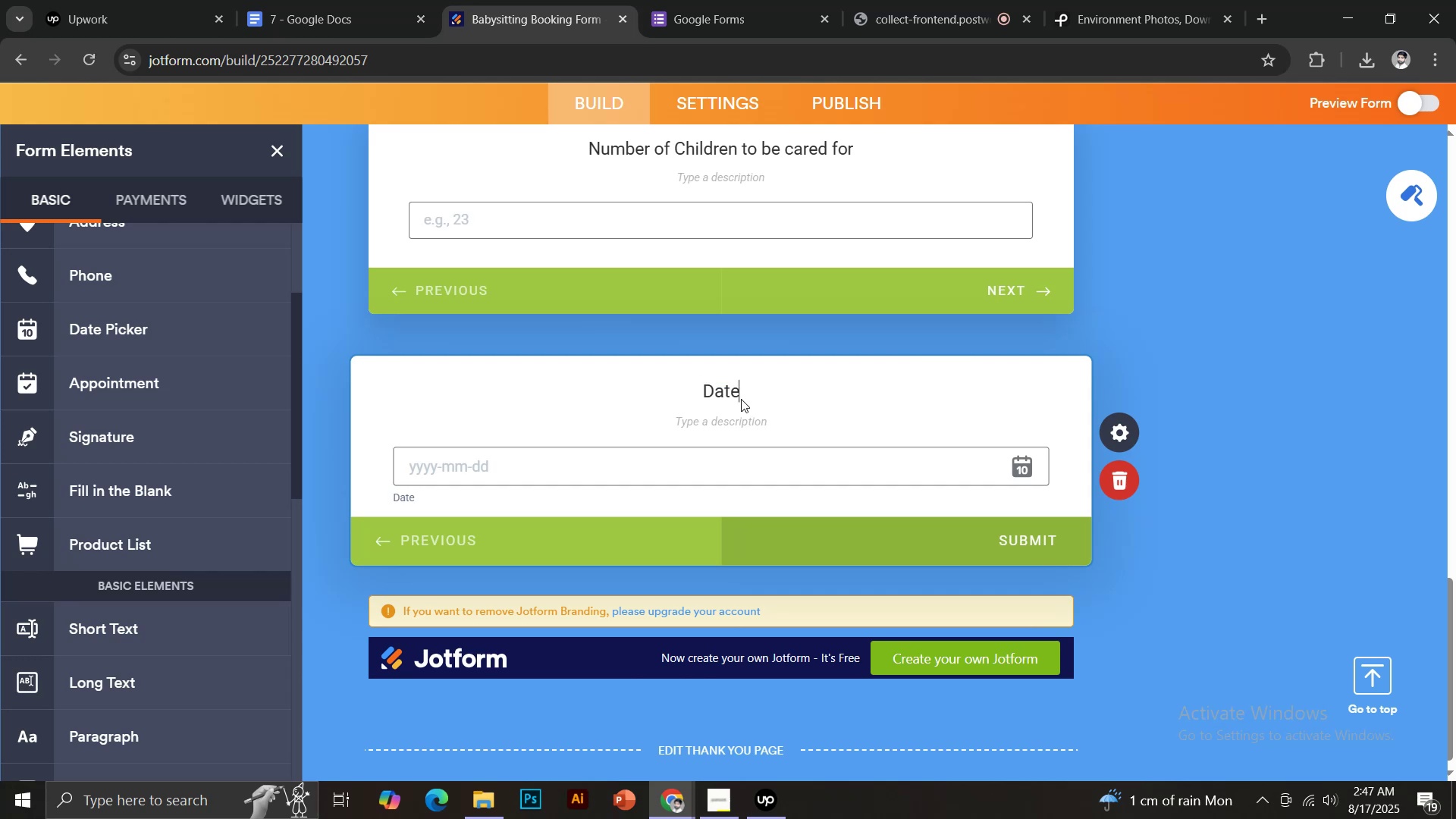 
type( of Booking)
 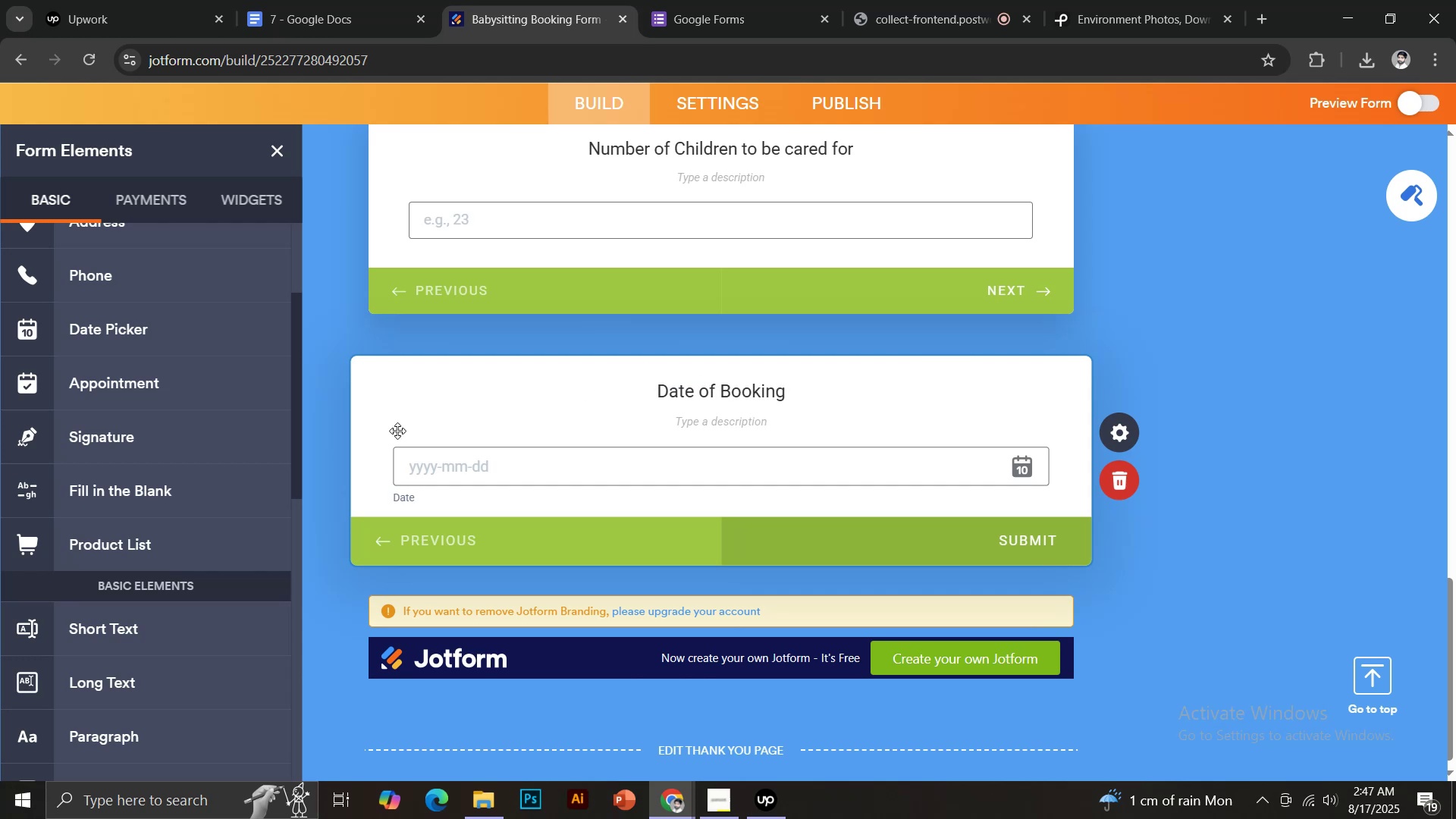 
scroll: coordinate [169, 447], scroll_direction: down, amount: 6.0
 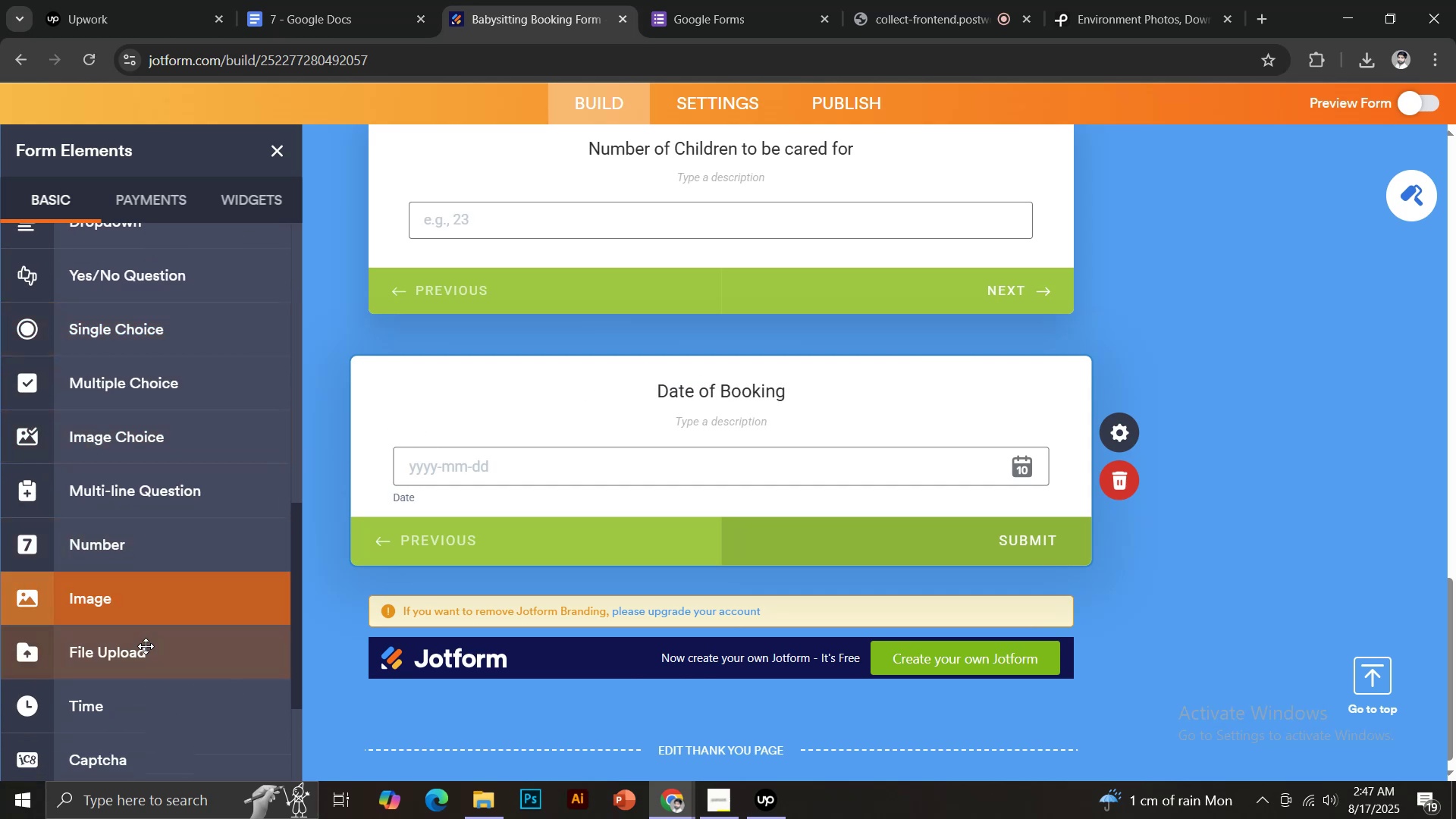 
left_click([144, 711])
 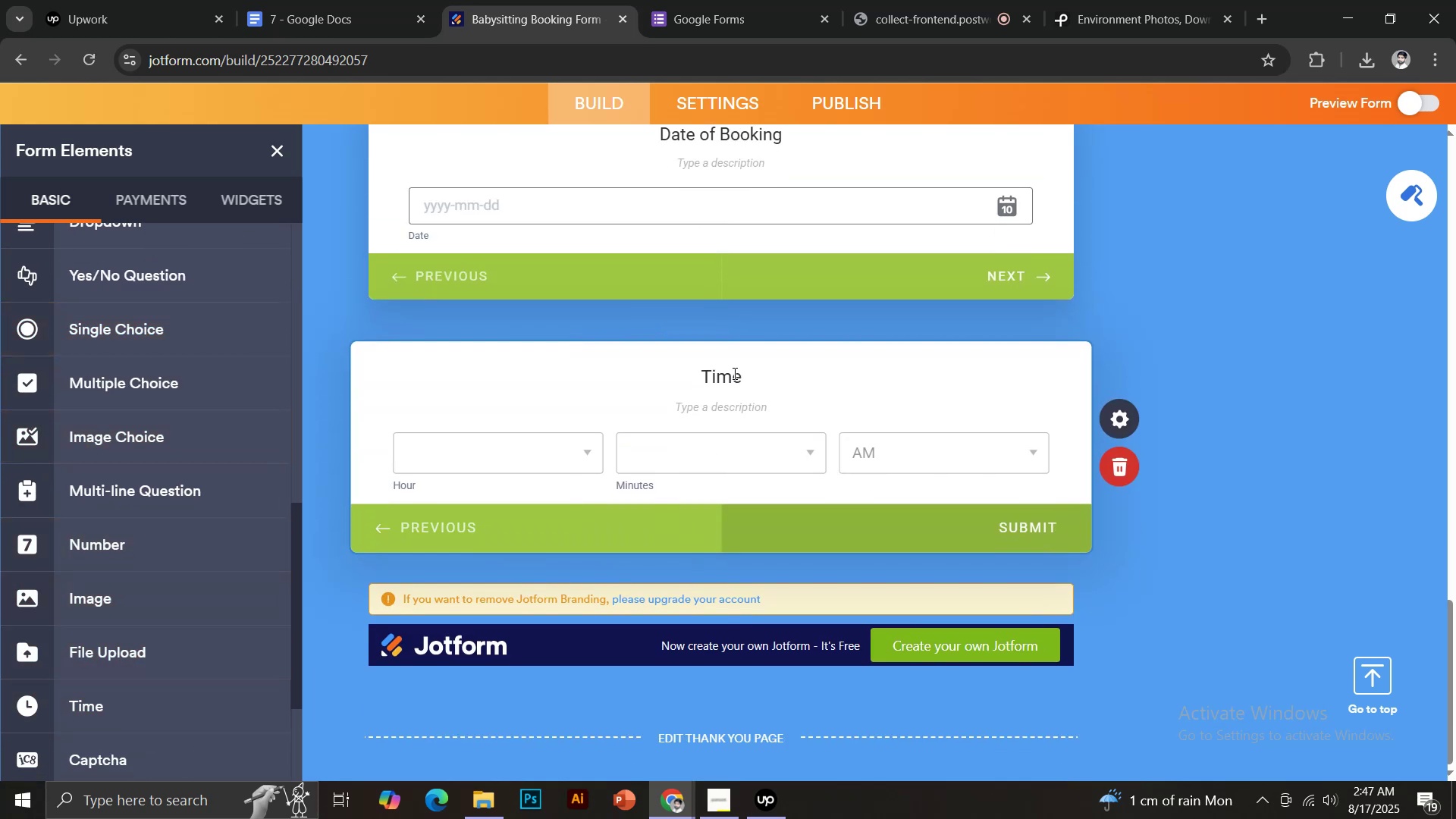 
left_click([747, 374])
 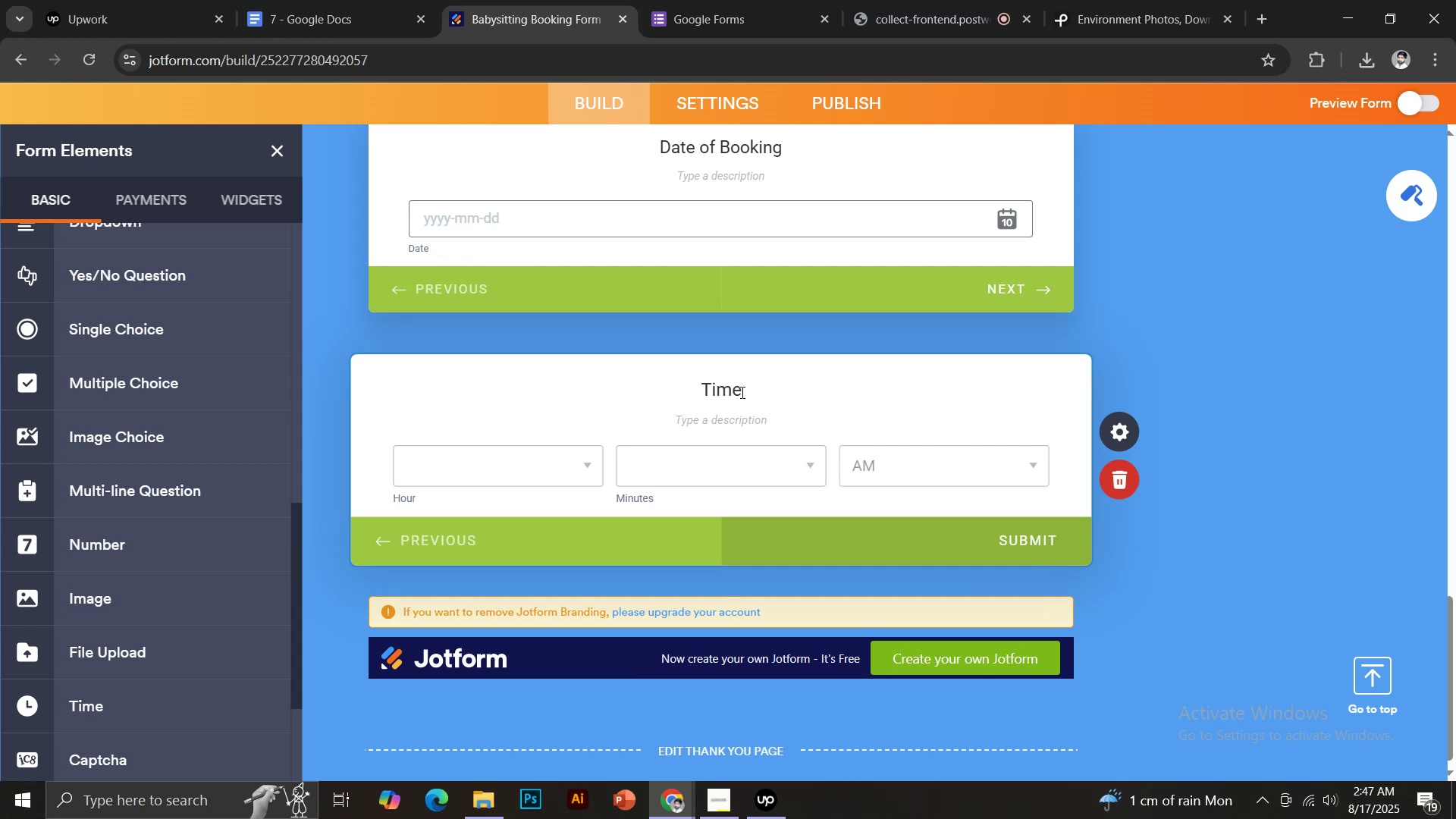 
left_click([741, 392])
 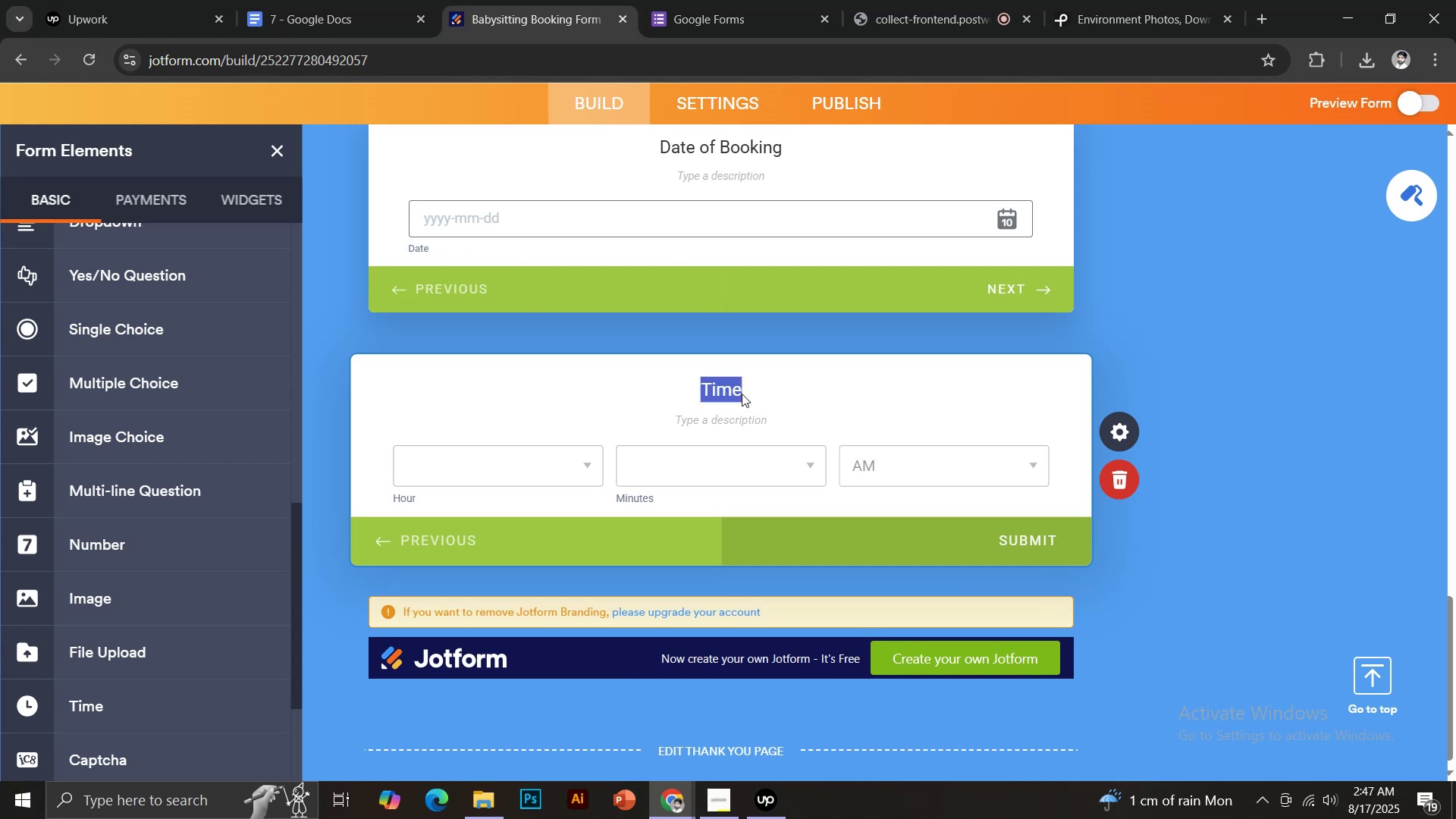 
left_click([742, 388])
 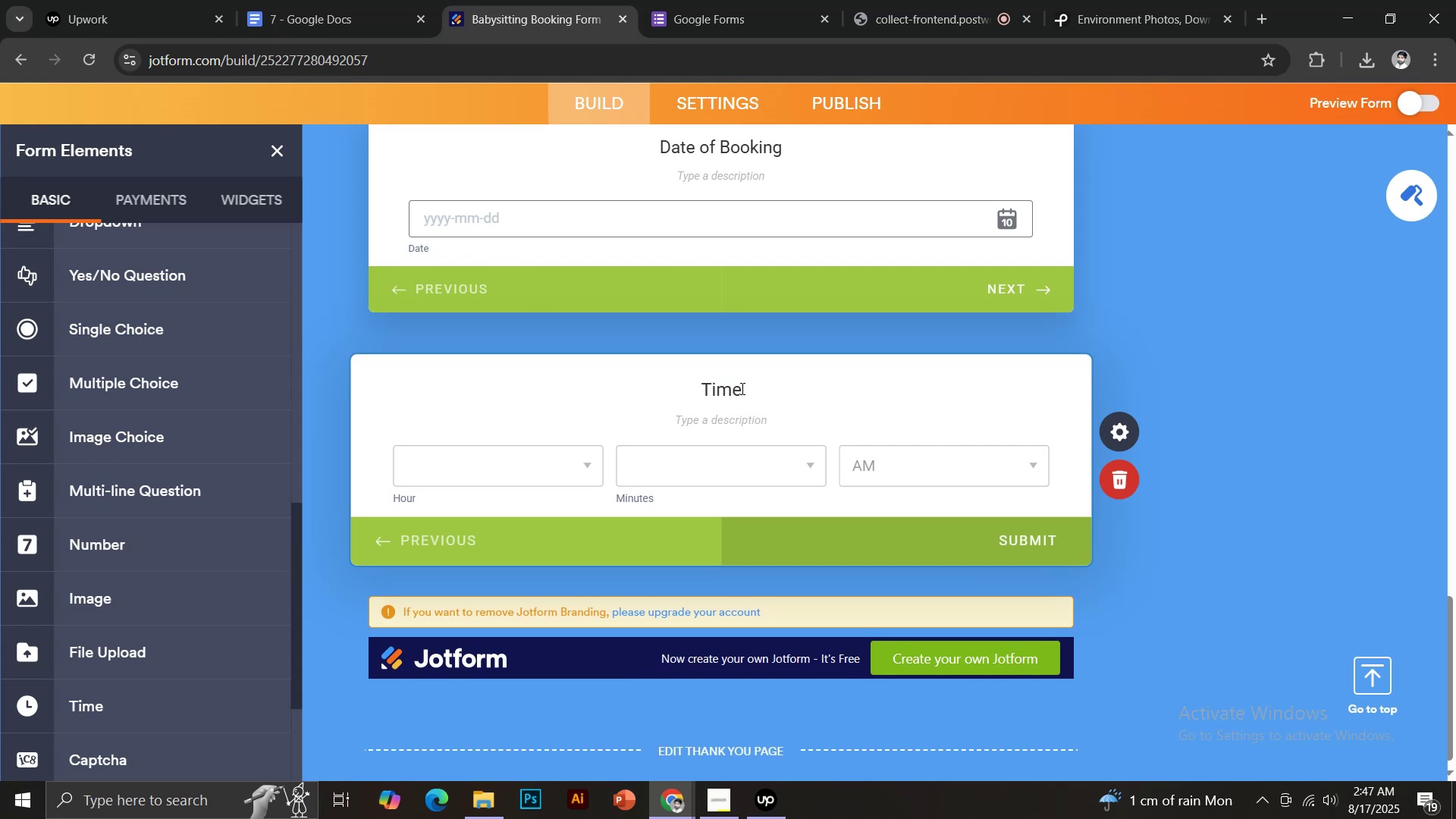 
left_click([739, 388])
 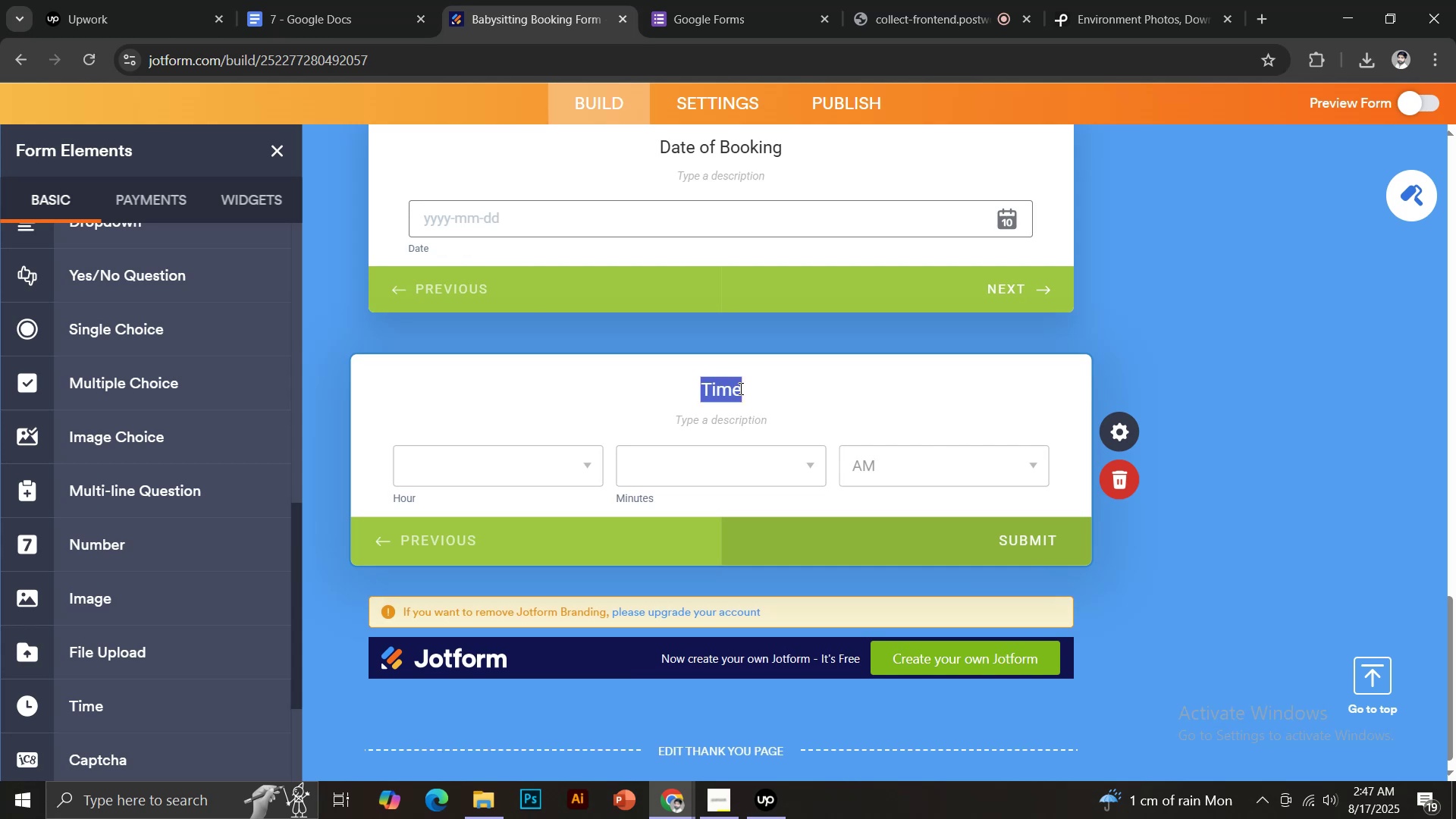 
left_click([739, 388])
 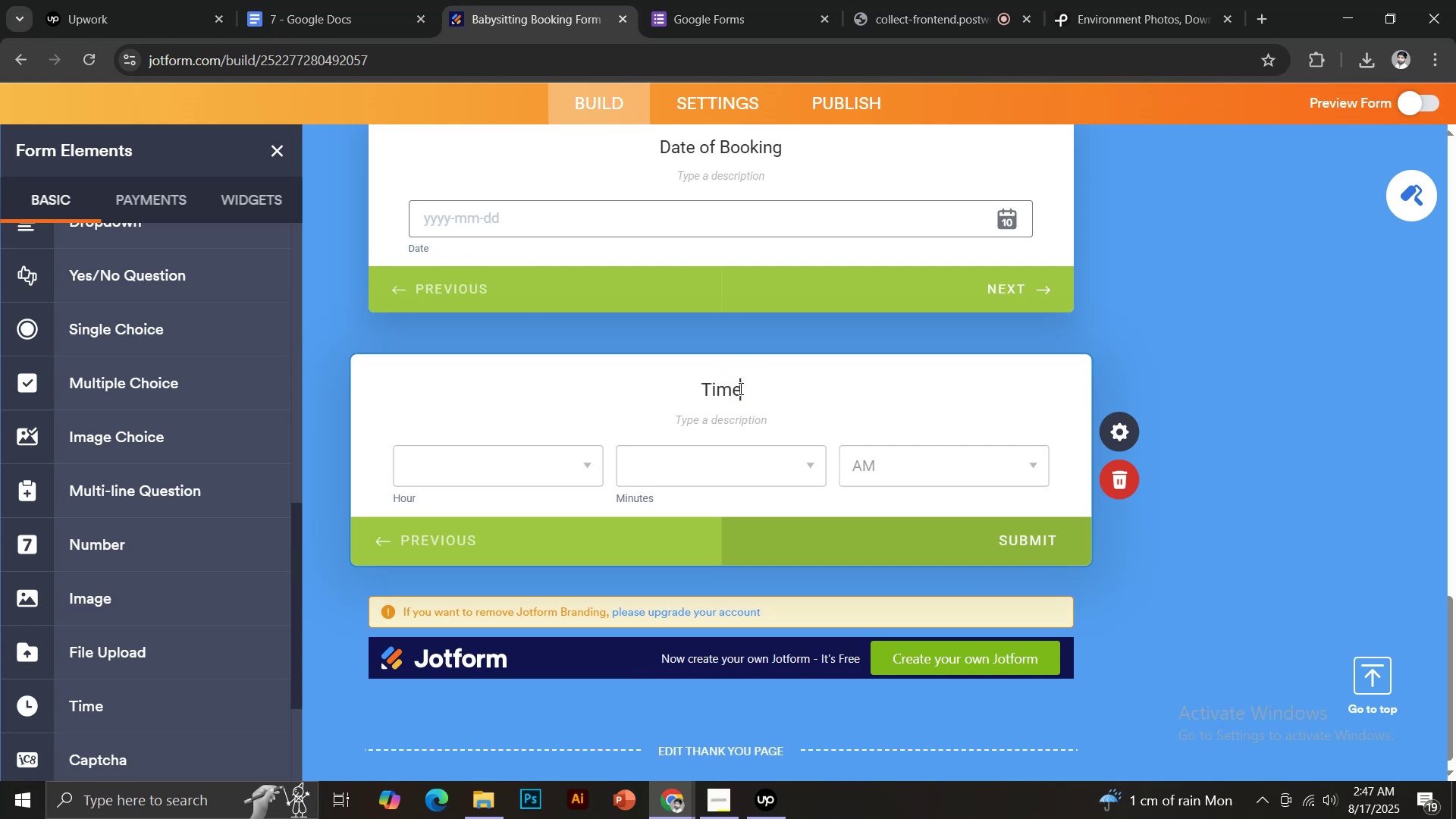 
type( of Booking)
 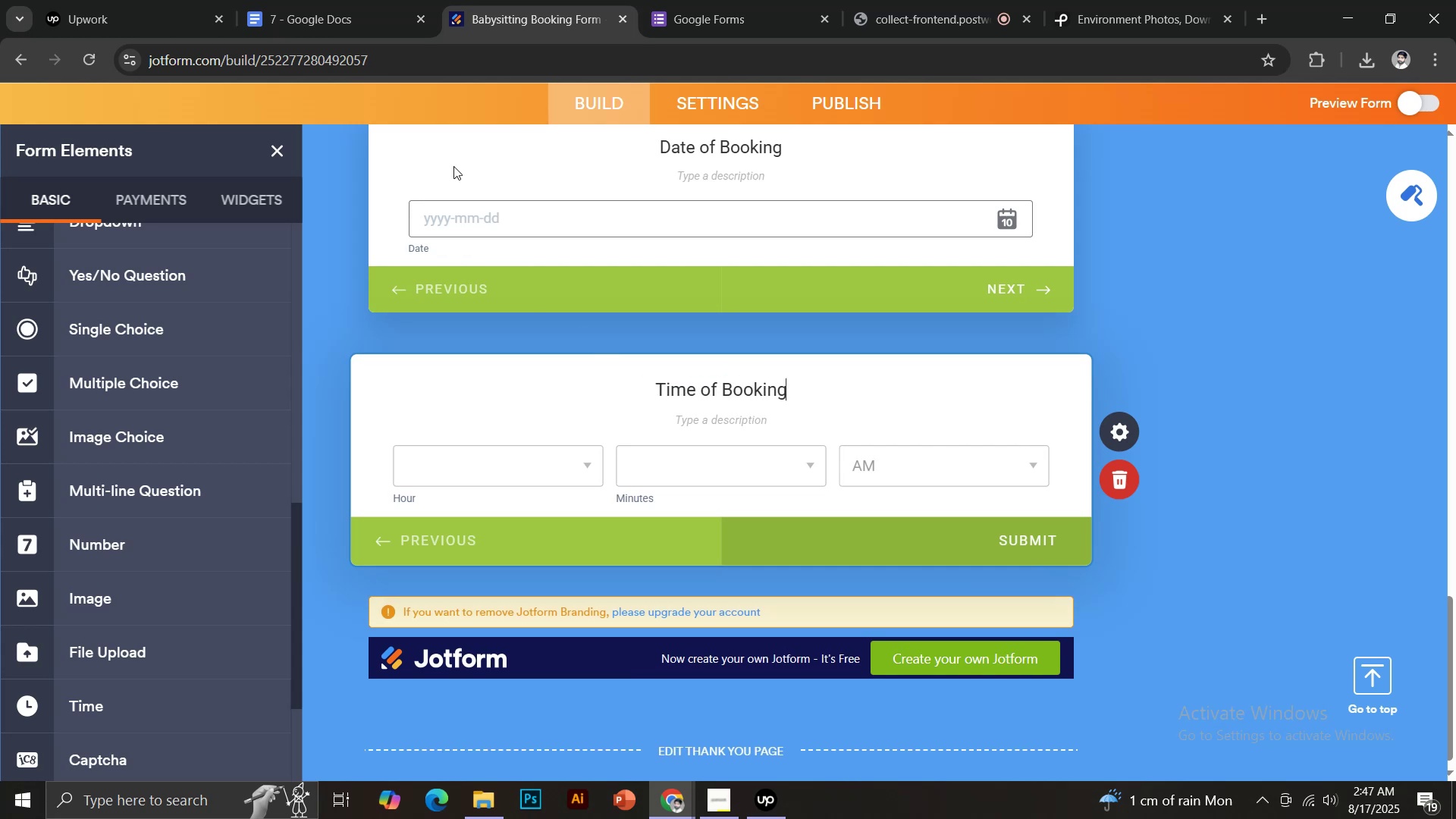 
left_click([331, 0])
 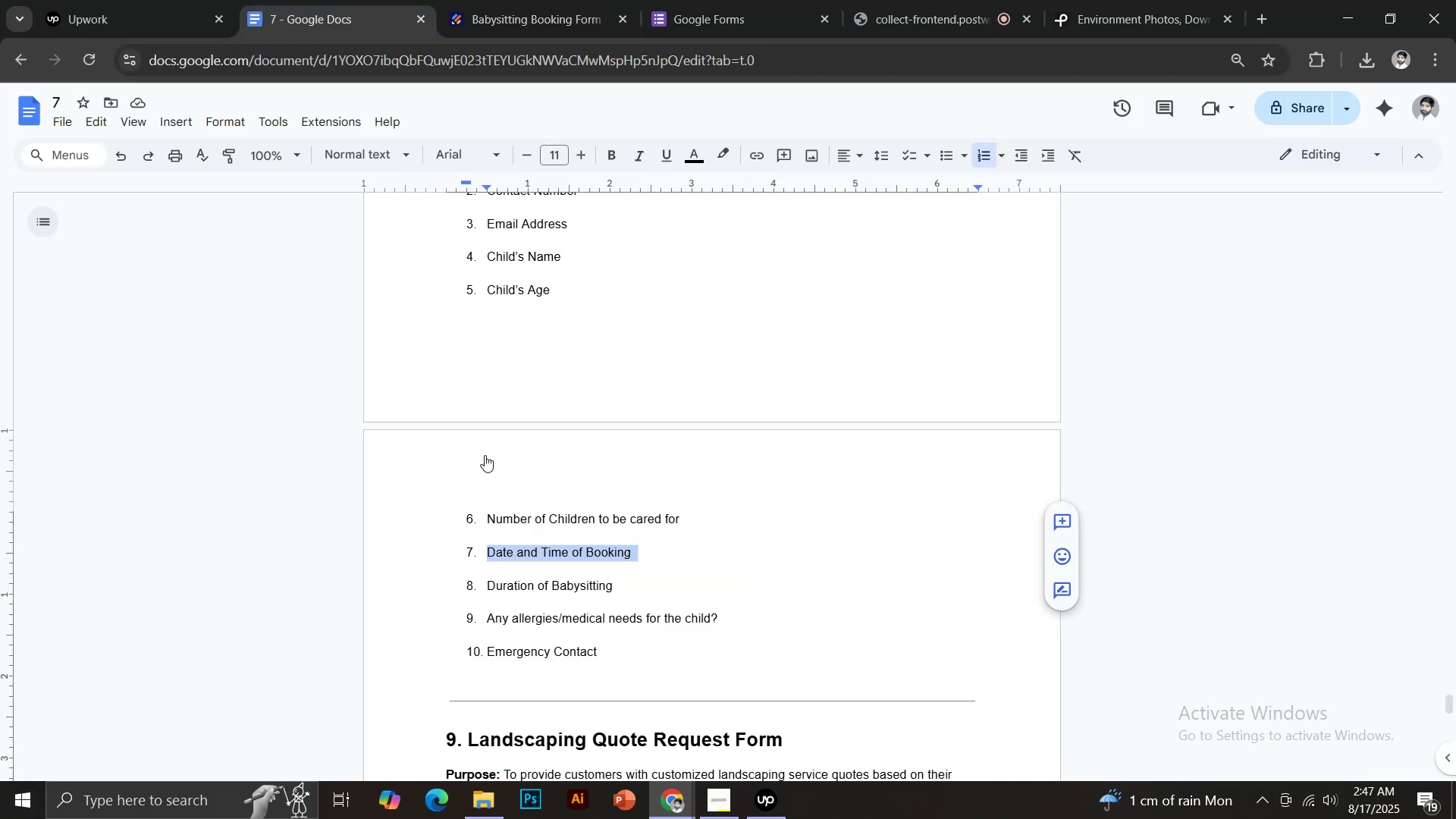 
scroll: coordinate [542, 498], scroll_direction: down, amount: 2.0
 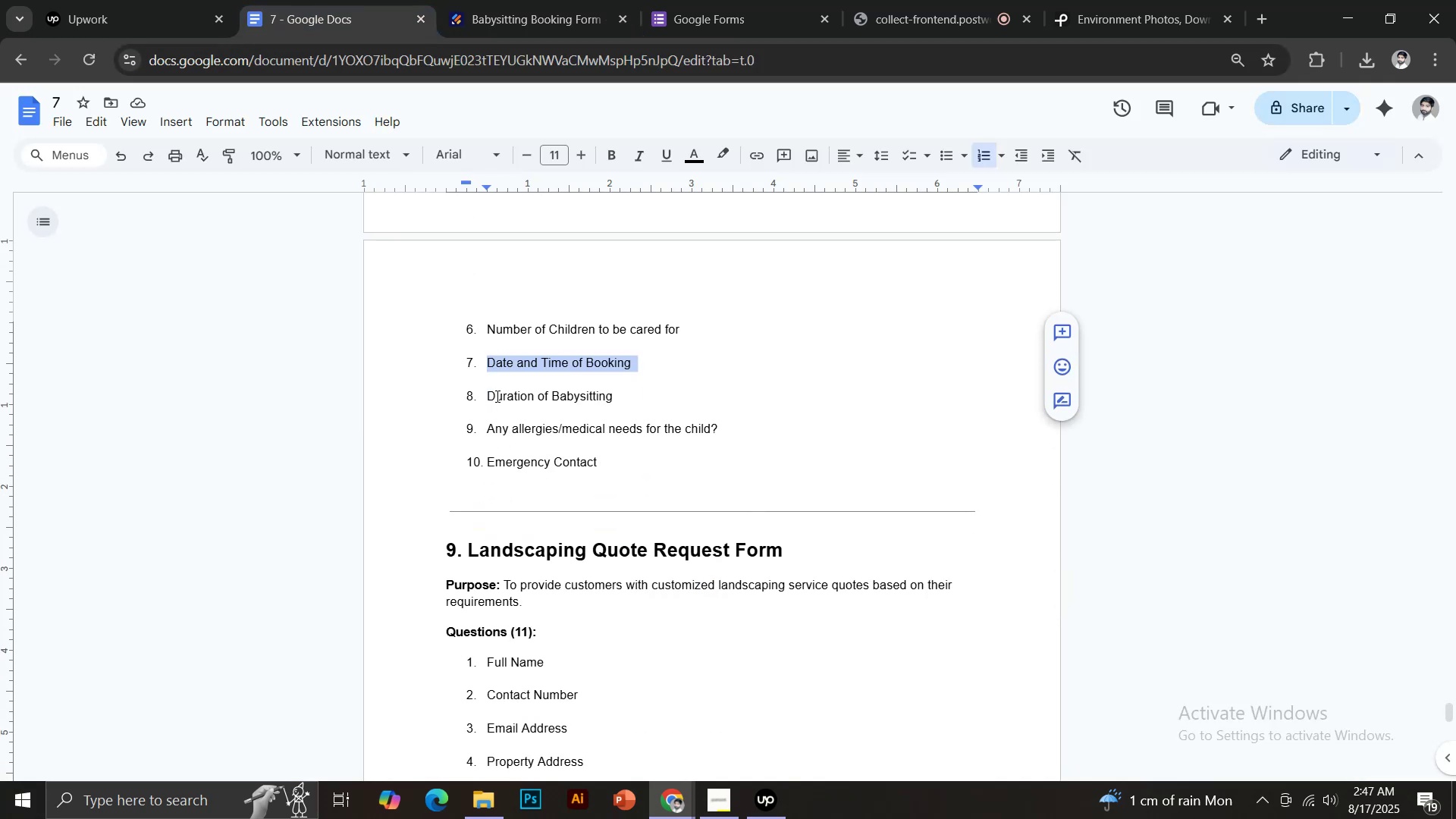 
left_click_drag(start_coordinate=[487, 396], to_coordinate=[626, 395])
 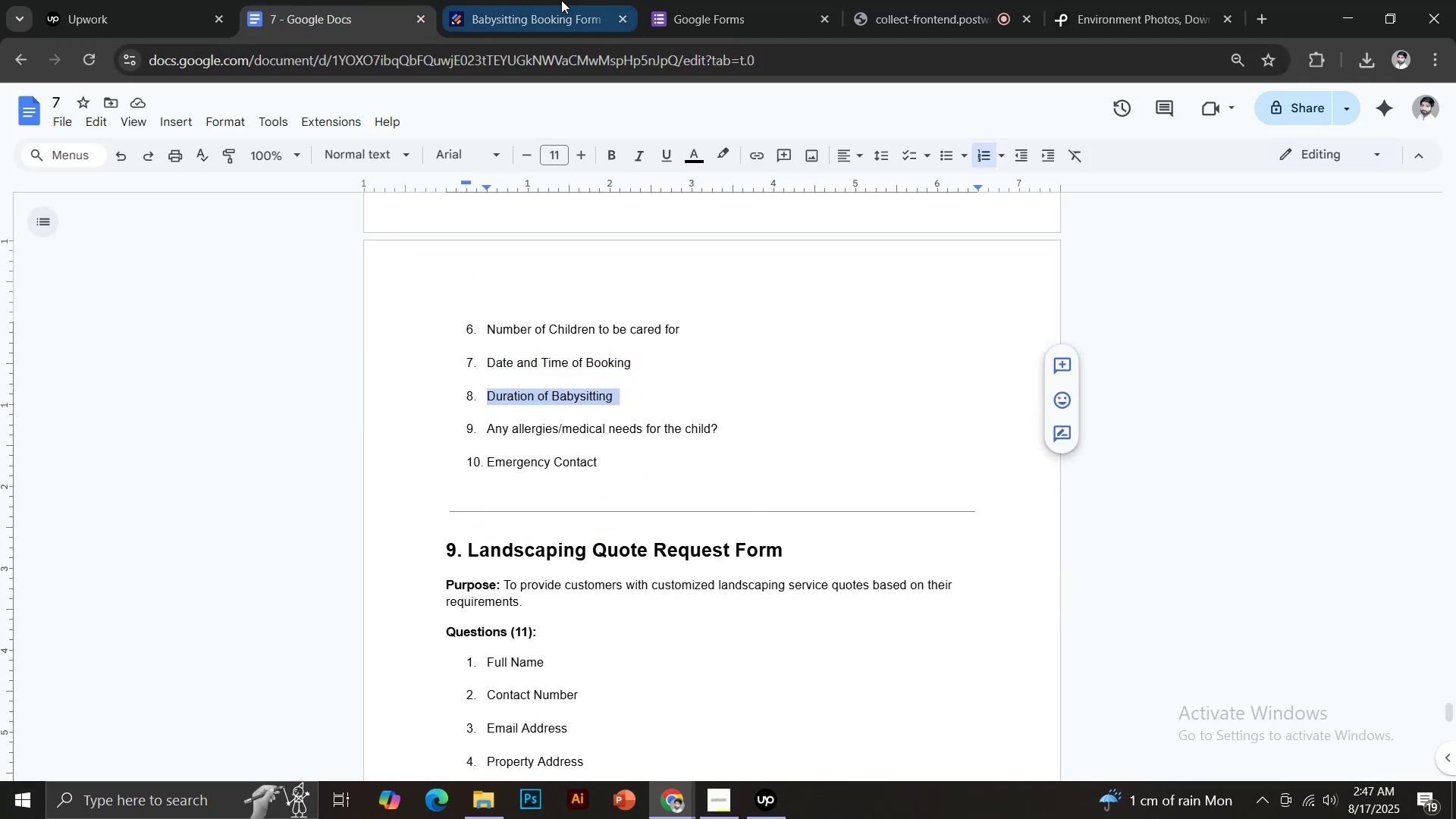 
key(Control+ControlLeft)
 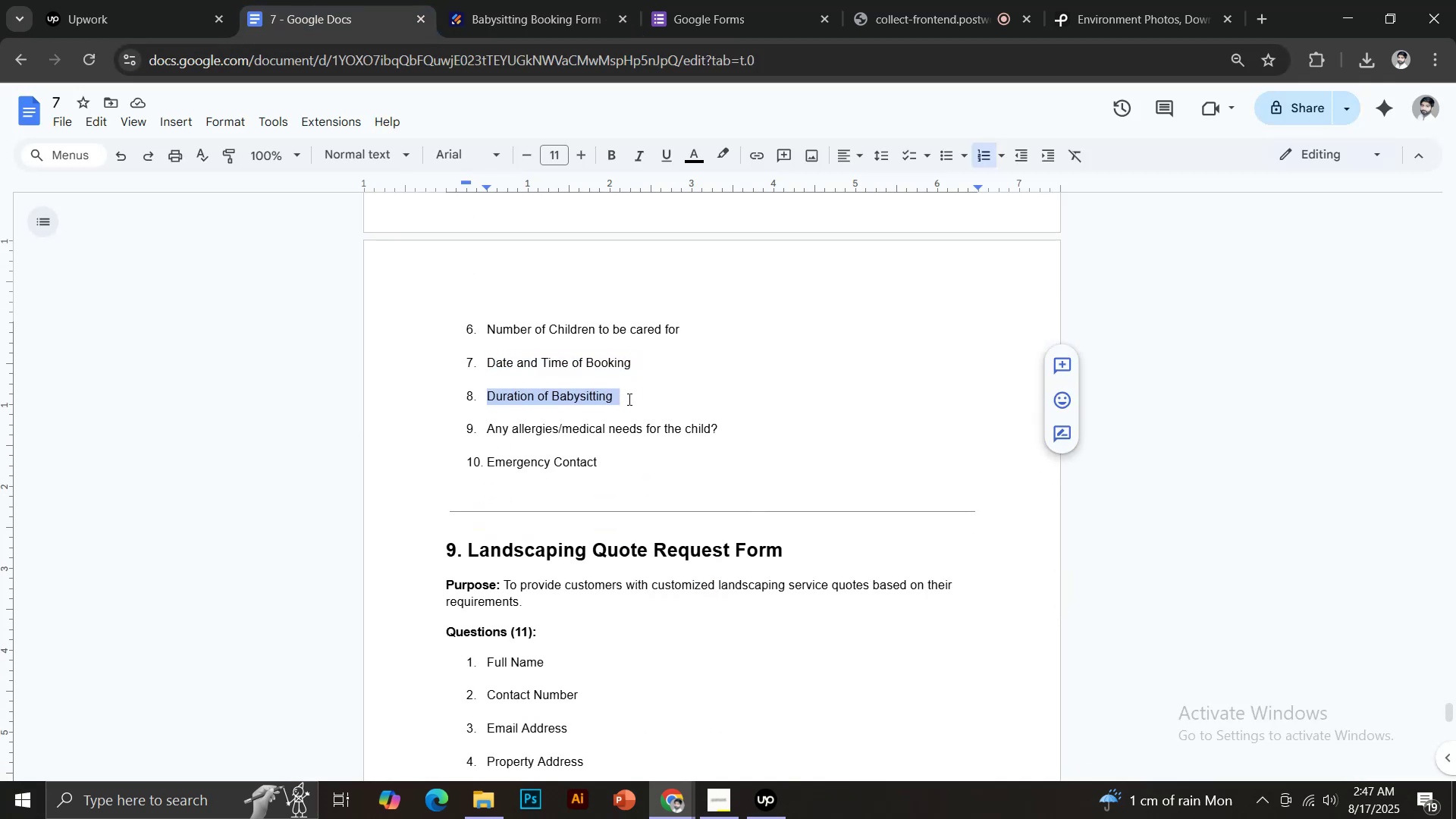 
key(Control+C)
 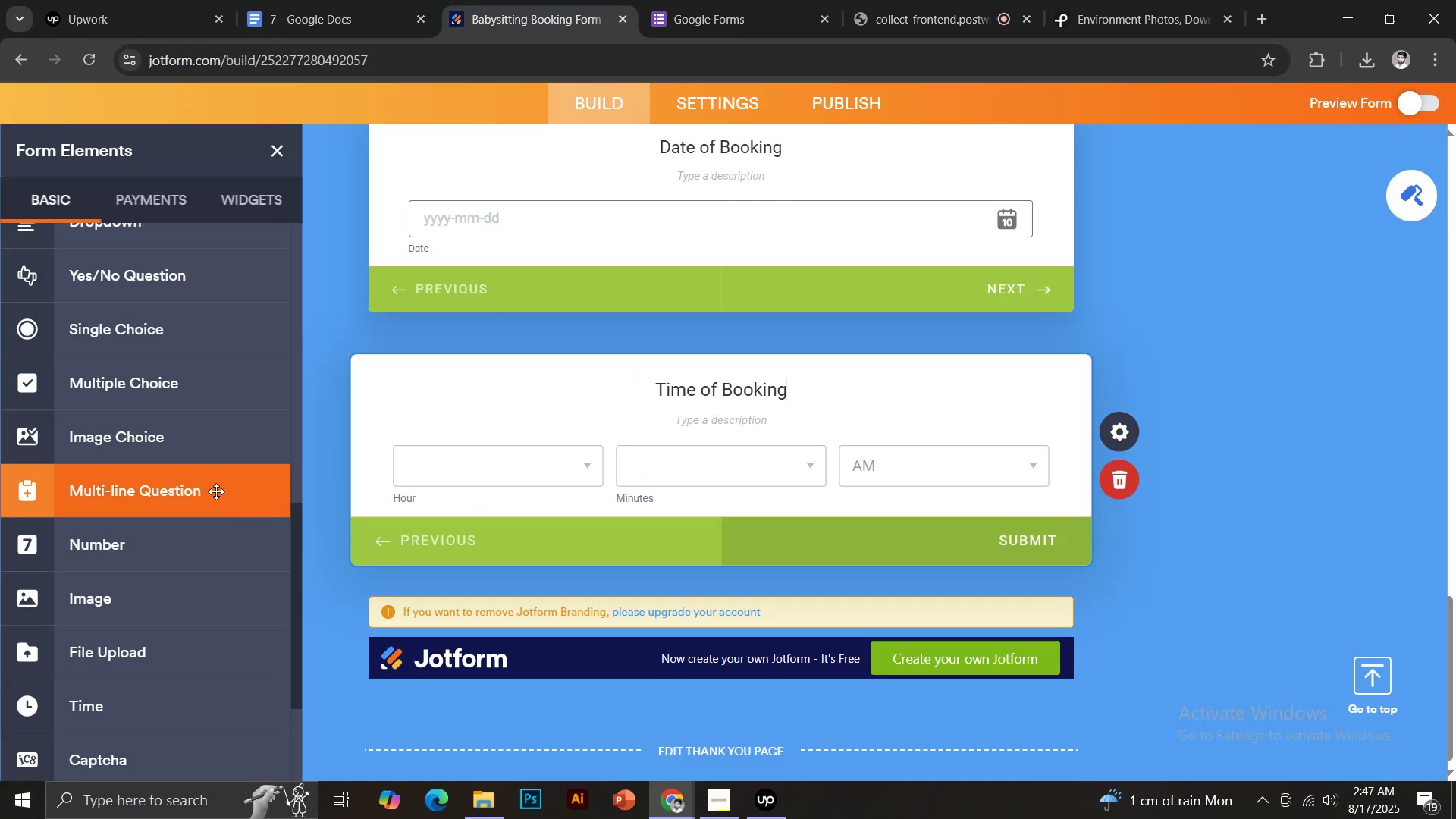 
scroll: coordinate [171, 340], scroll_direction: up, amount: 2.0
 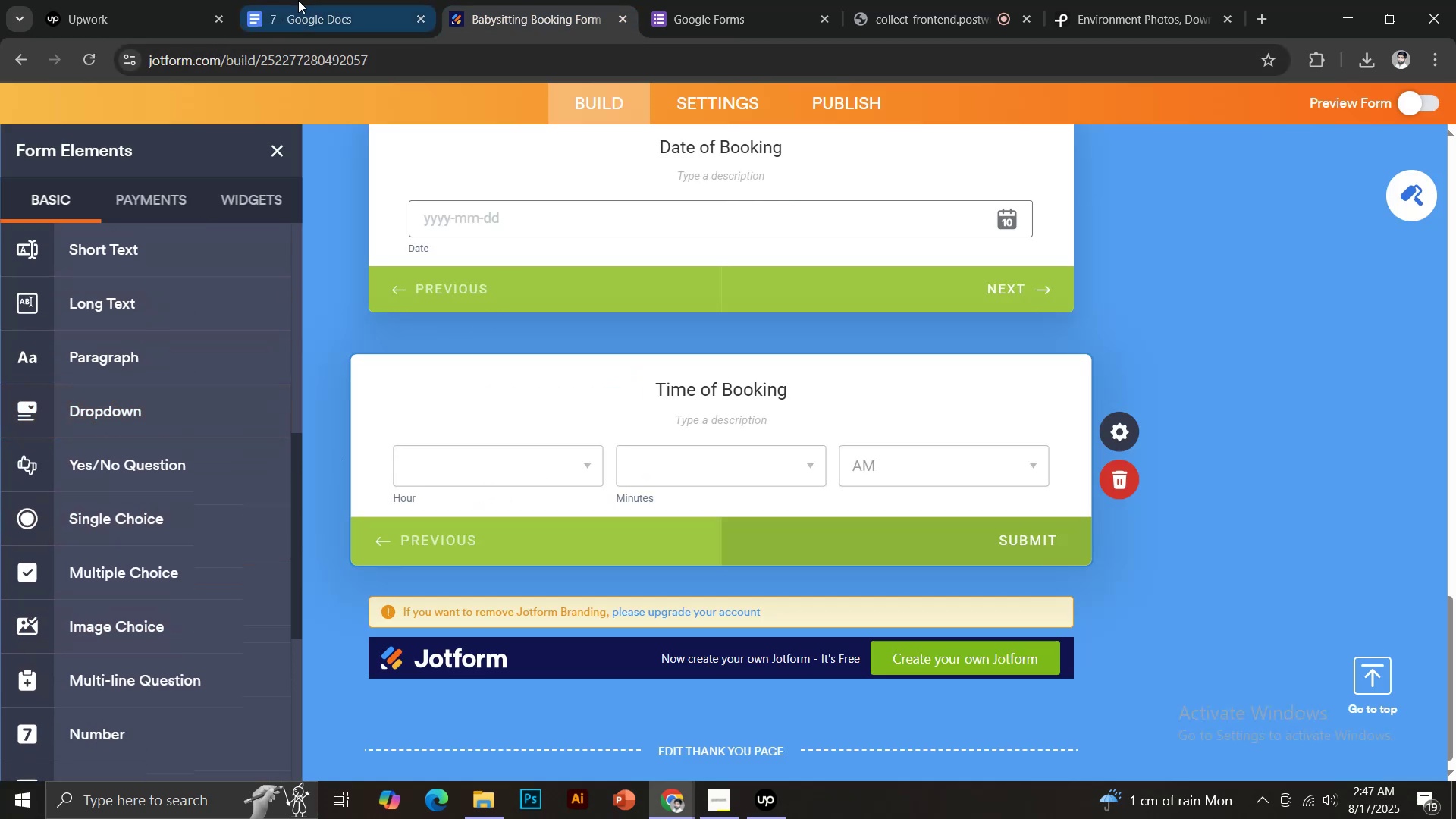 
left_click([301, 0])
 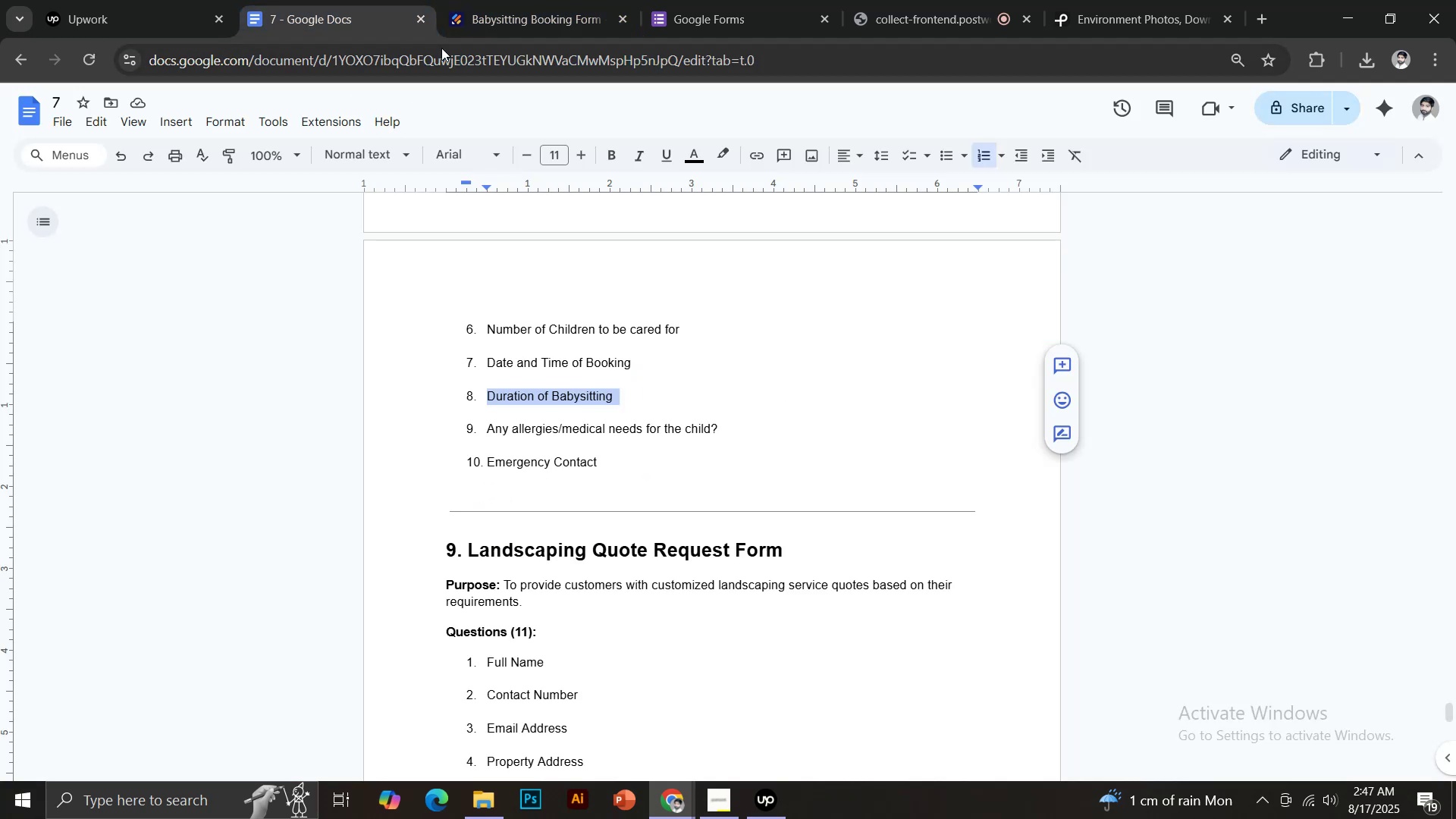 
left_click([515, 0])
 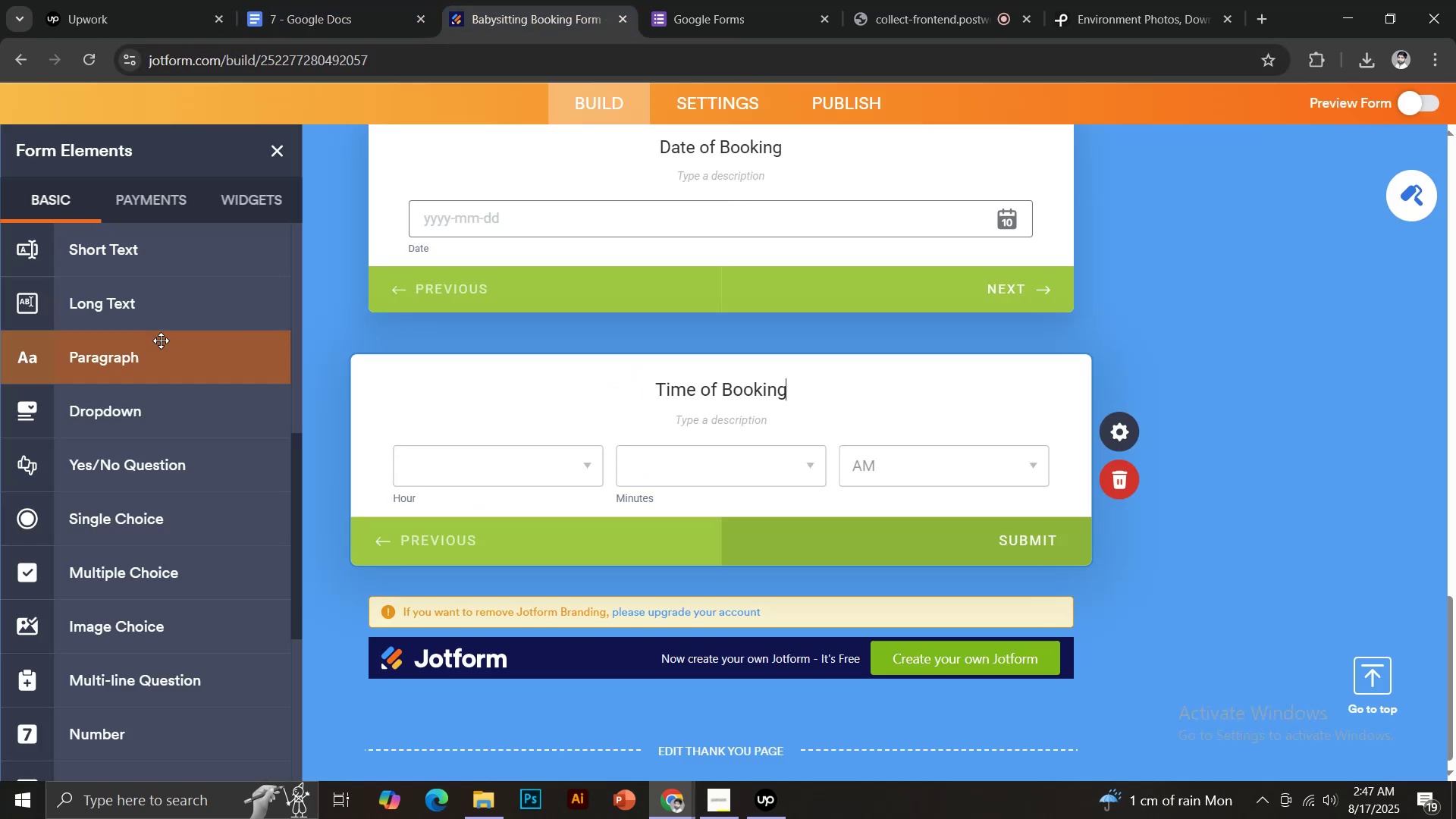 
scroll: coordinate [154, 335], scroll_direction: up, amount: 1.0
 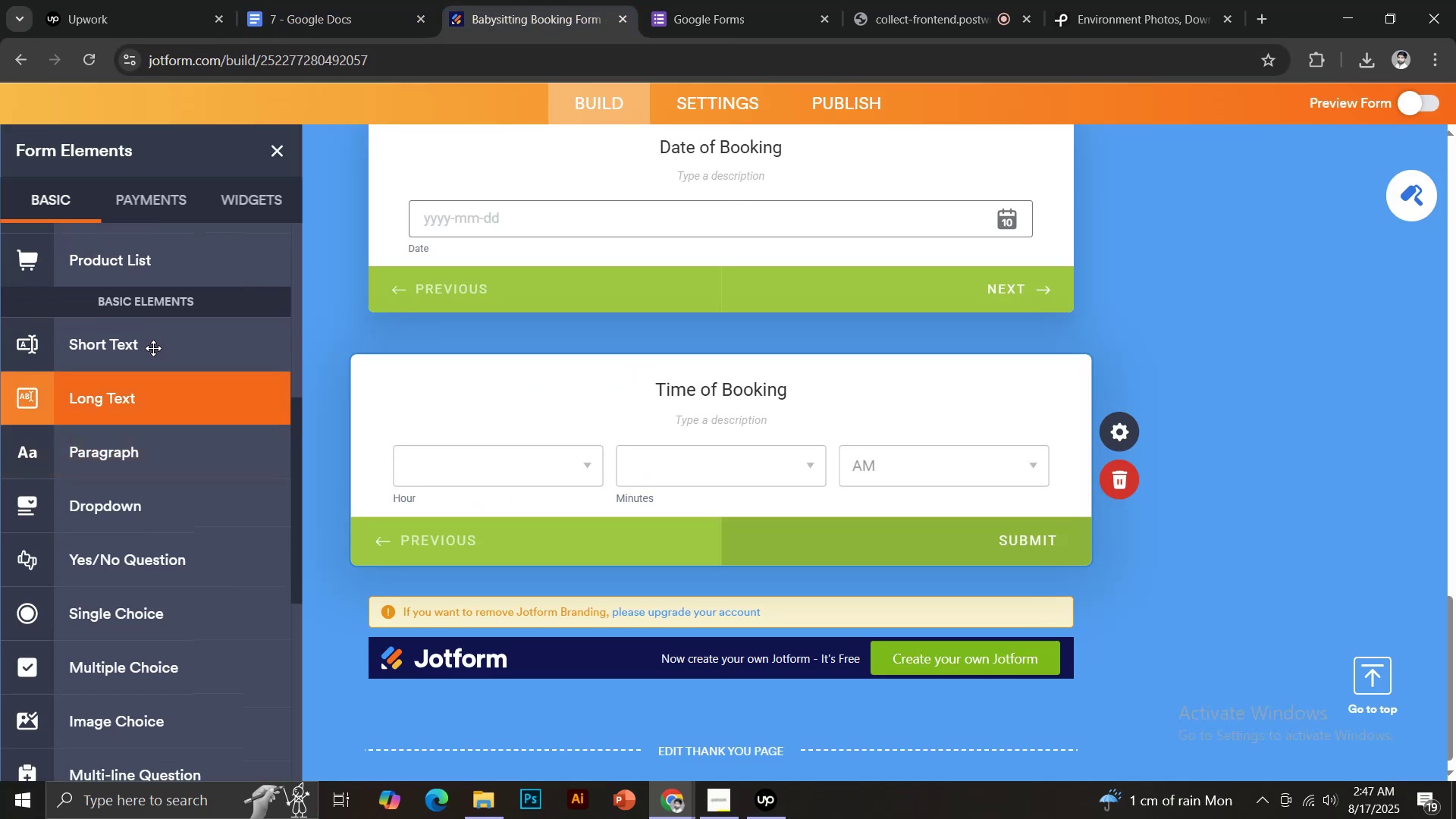 
left_click([153, 350])
 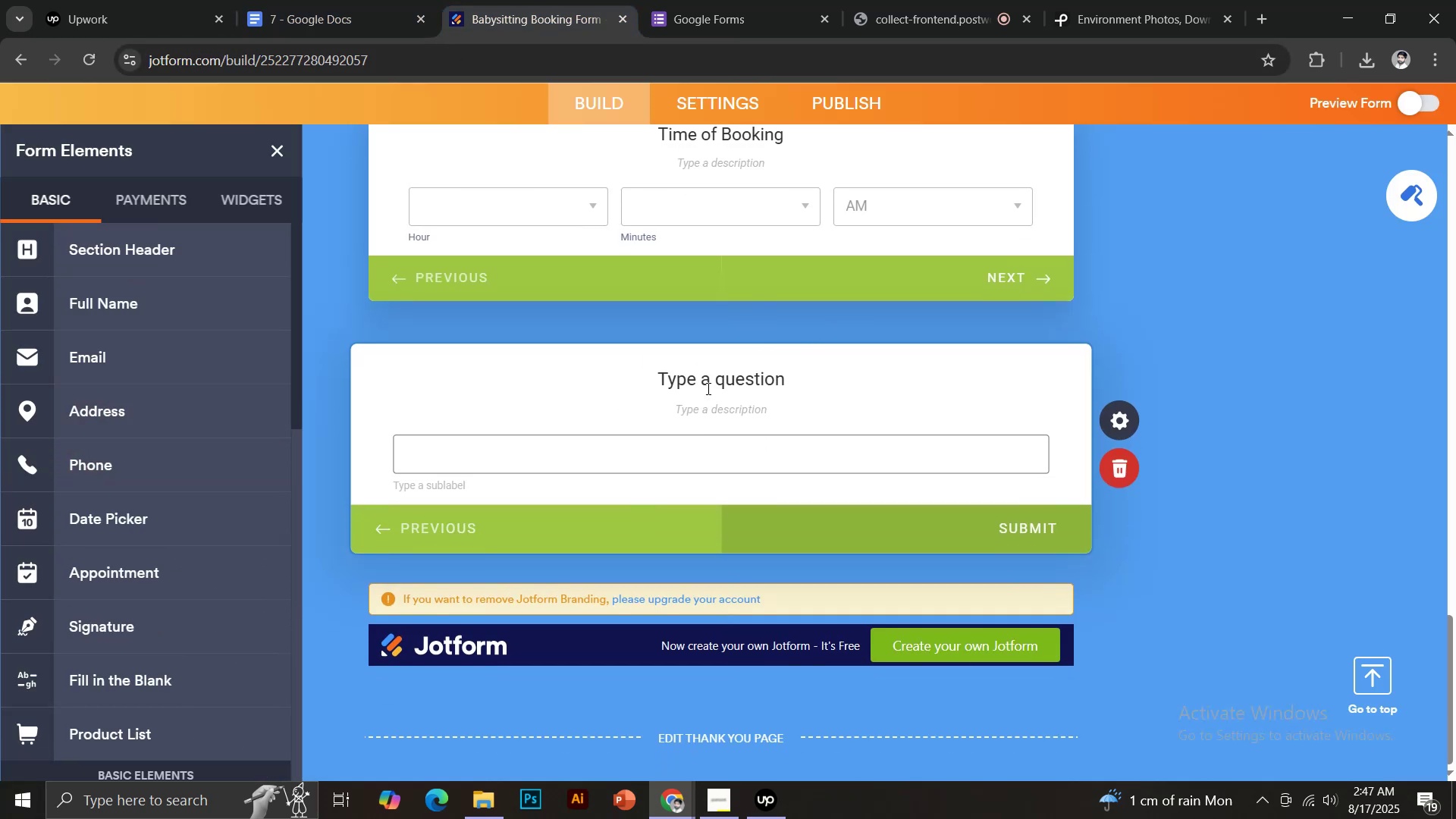 
left_click([708, 381])
 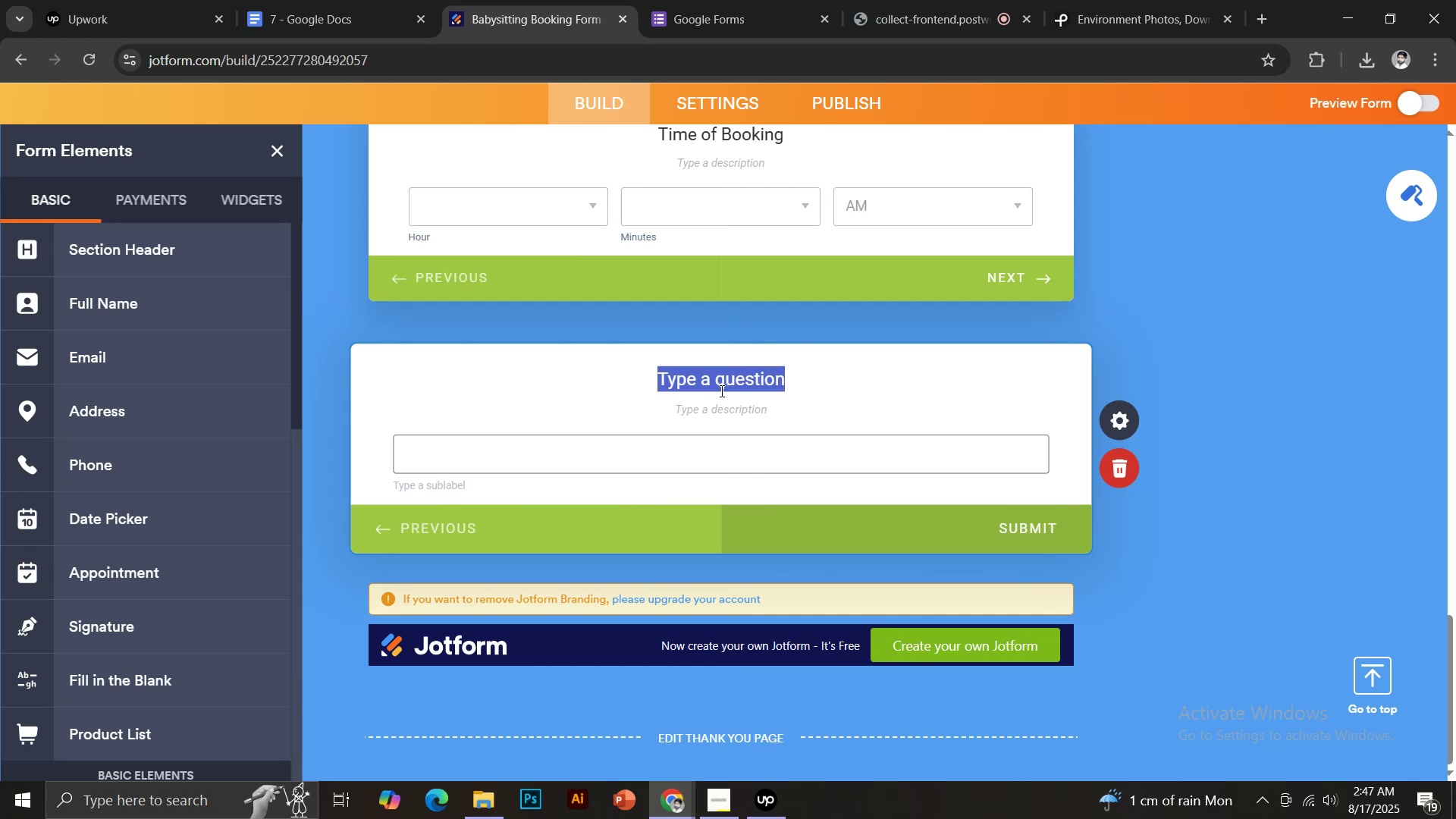 
key(Control+V)
 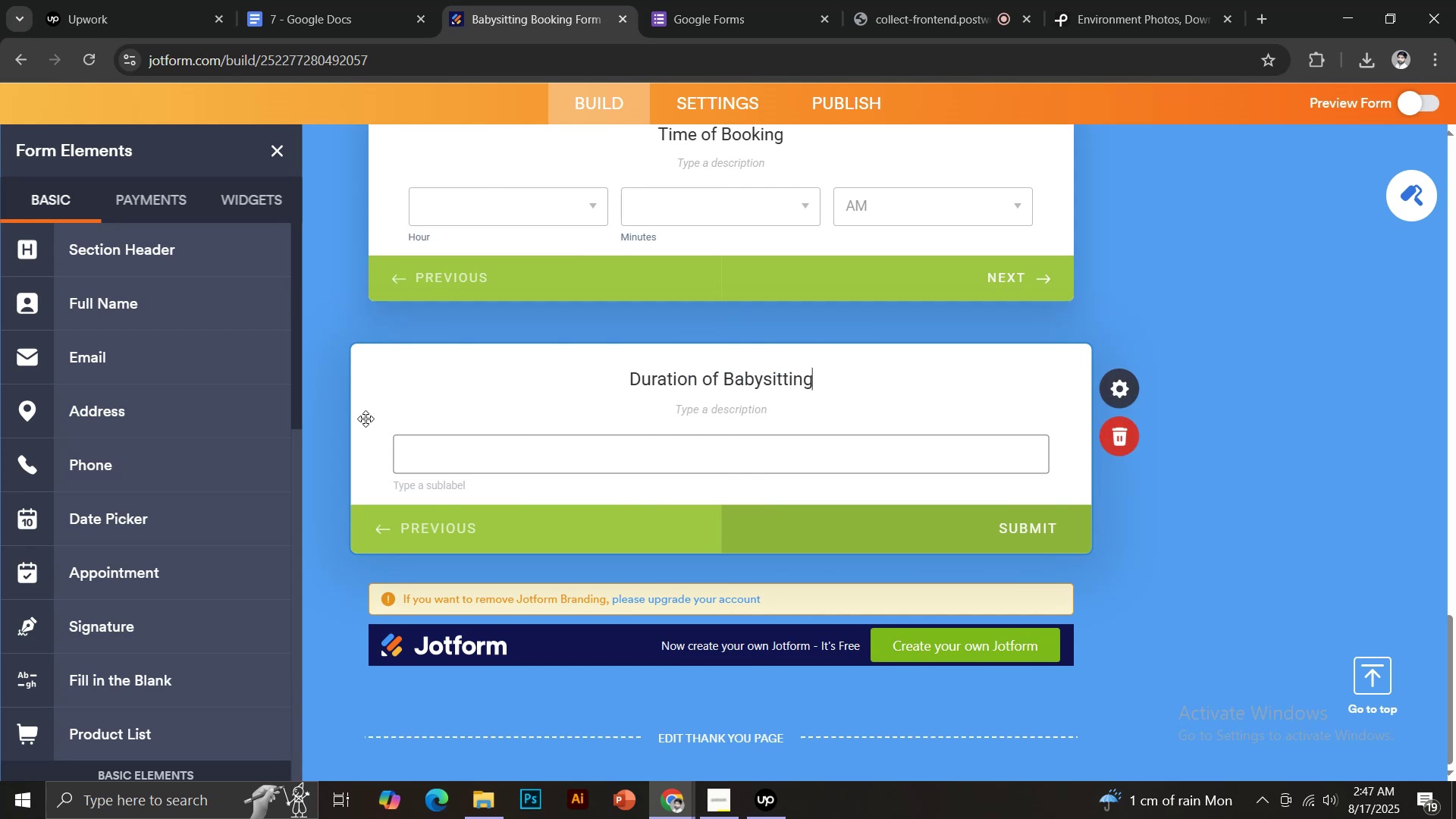 
scroll: coordinate [215, 406], scroll_direction: up, amount: 4.0
 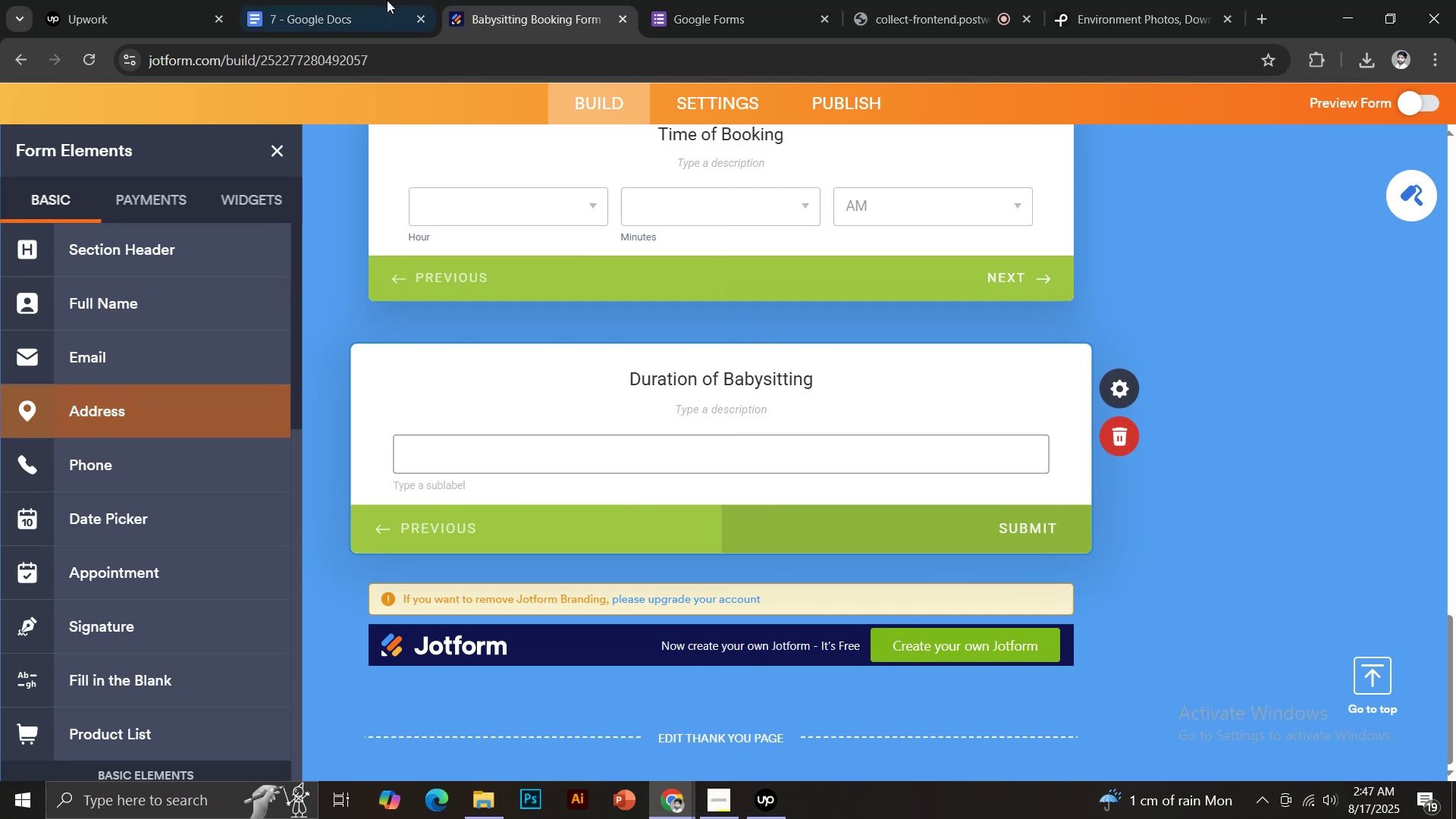 
left_click([387, 0])
 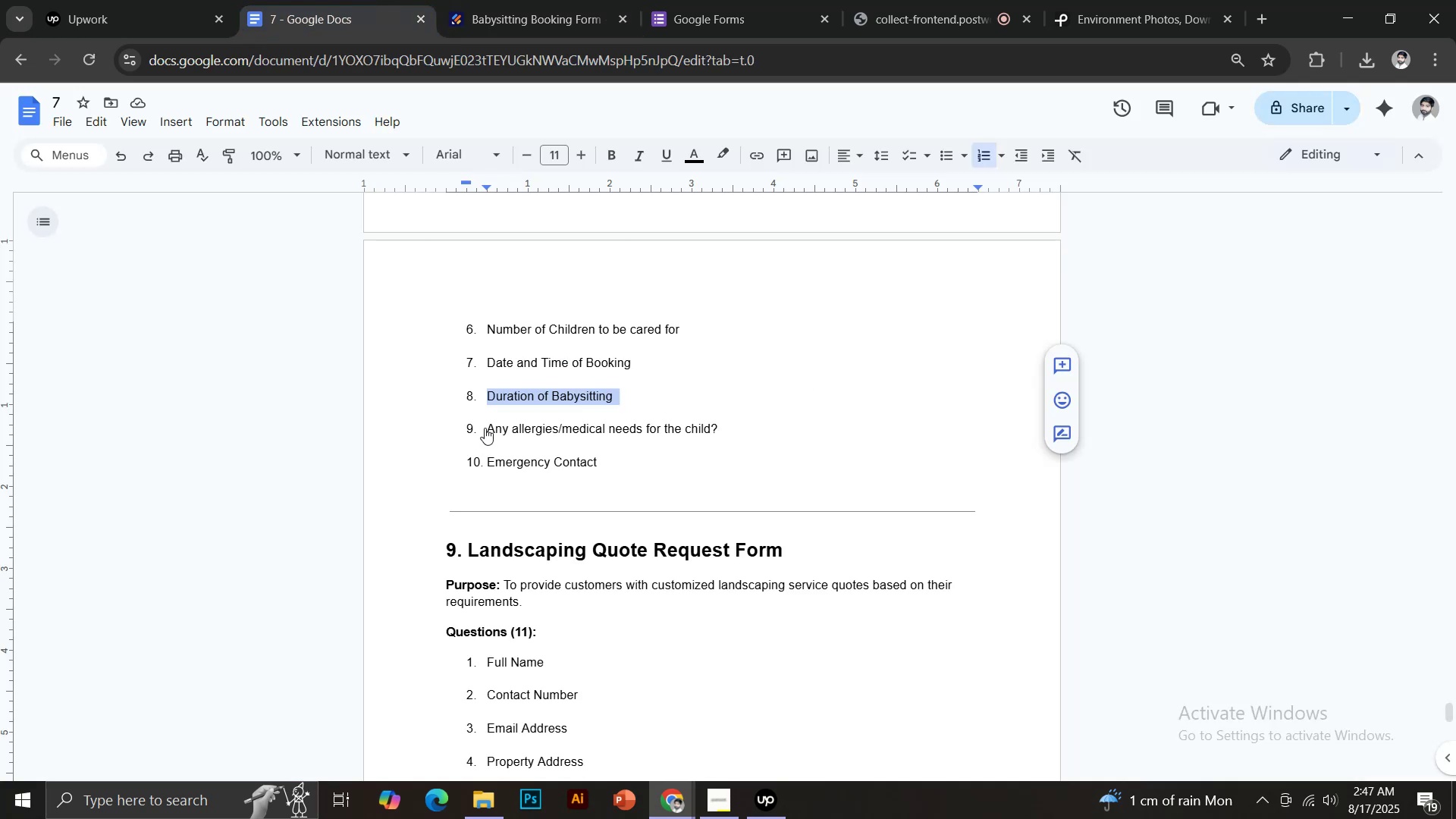 
left_click_drag(start_coordinate=[488, 428], to_coordinate=[733, 426])
 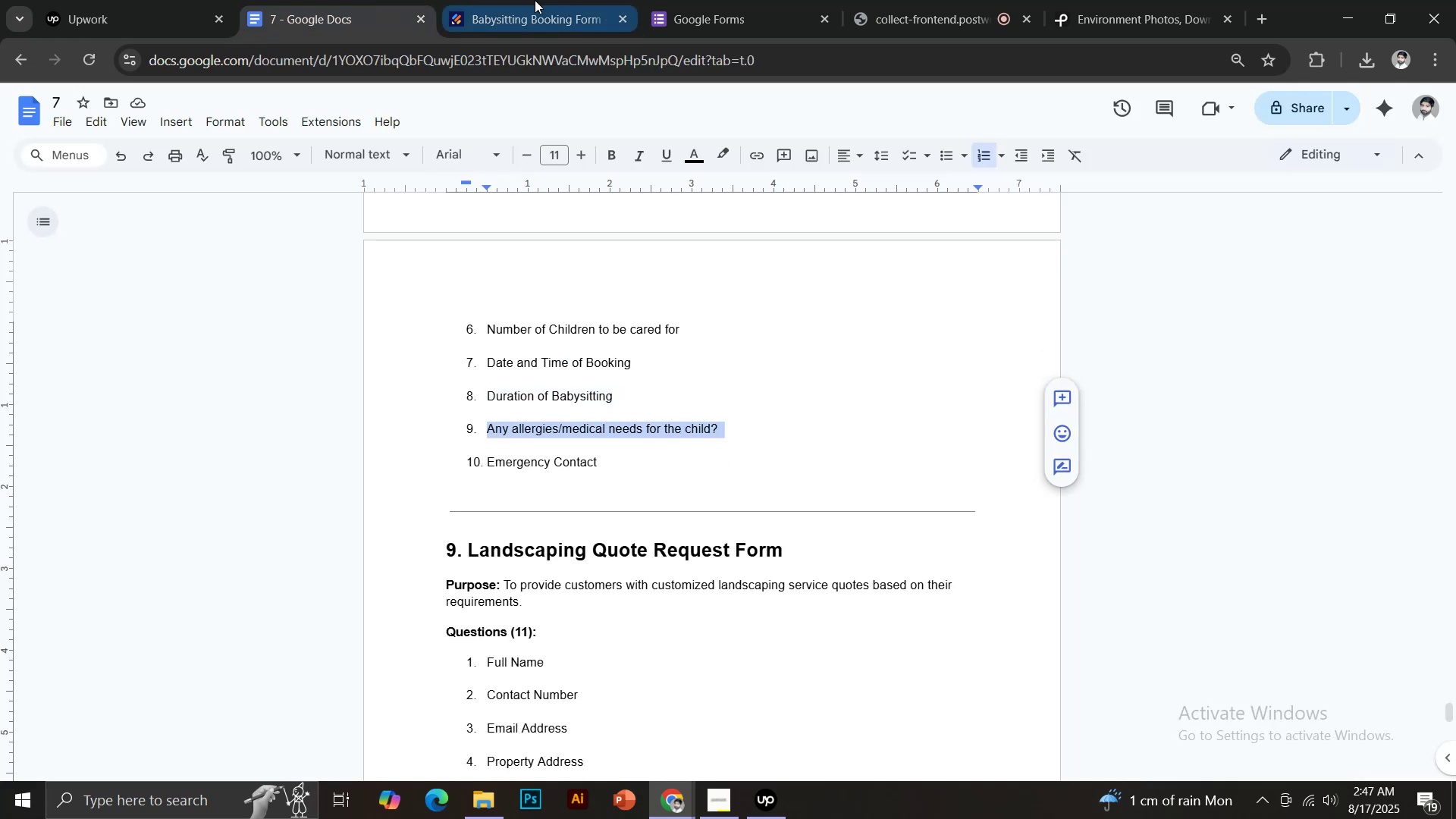 
key(Control+C)
 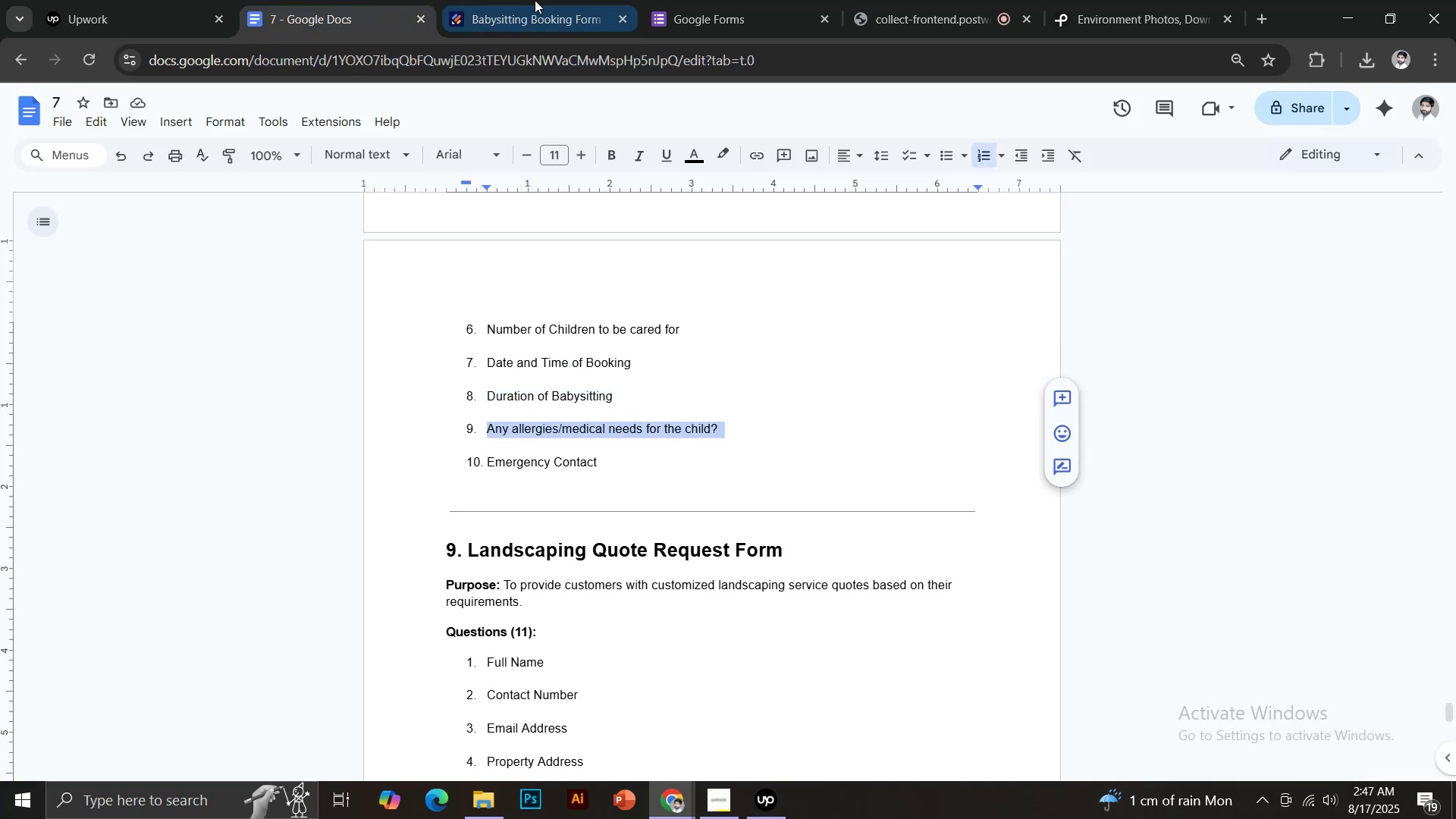 
left_click([535, 0])
 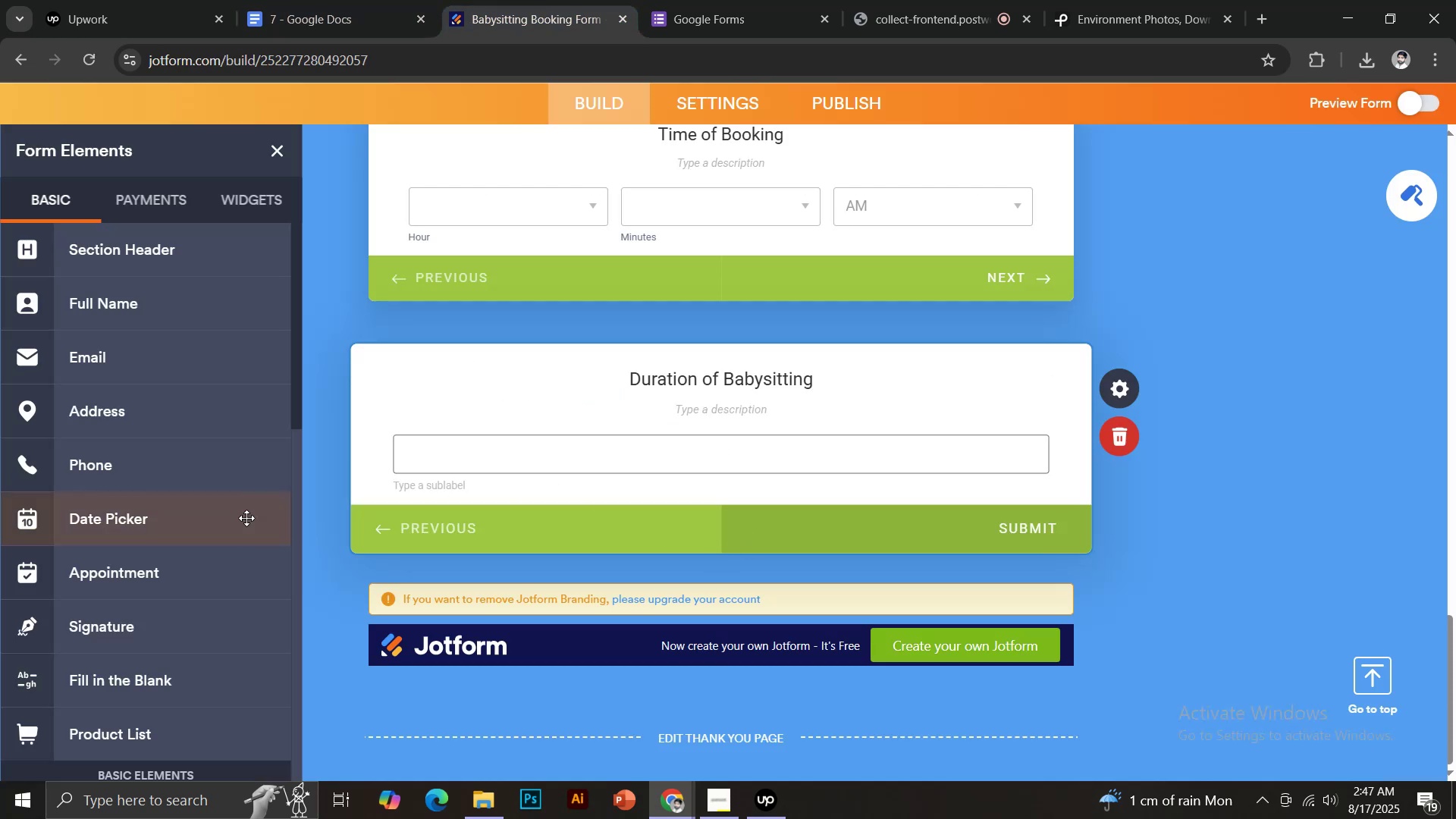 
scroll: coordinate [231, 510], scroll_direction: down, amount: 1.0
 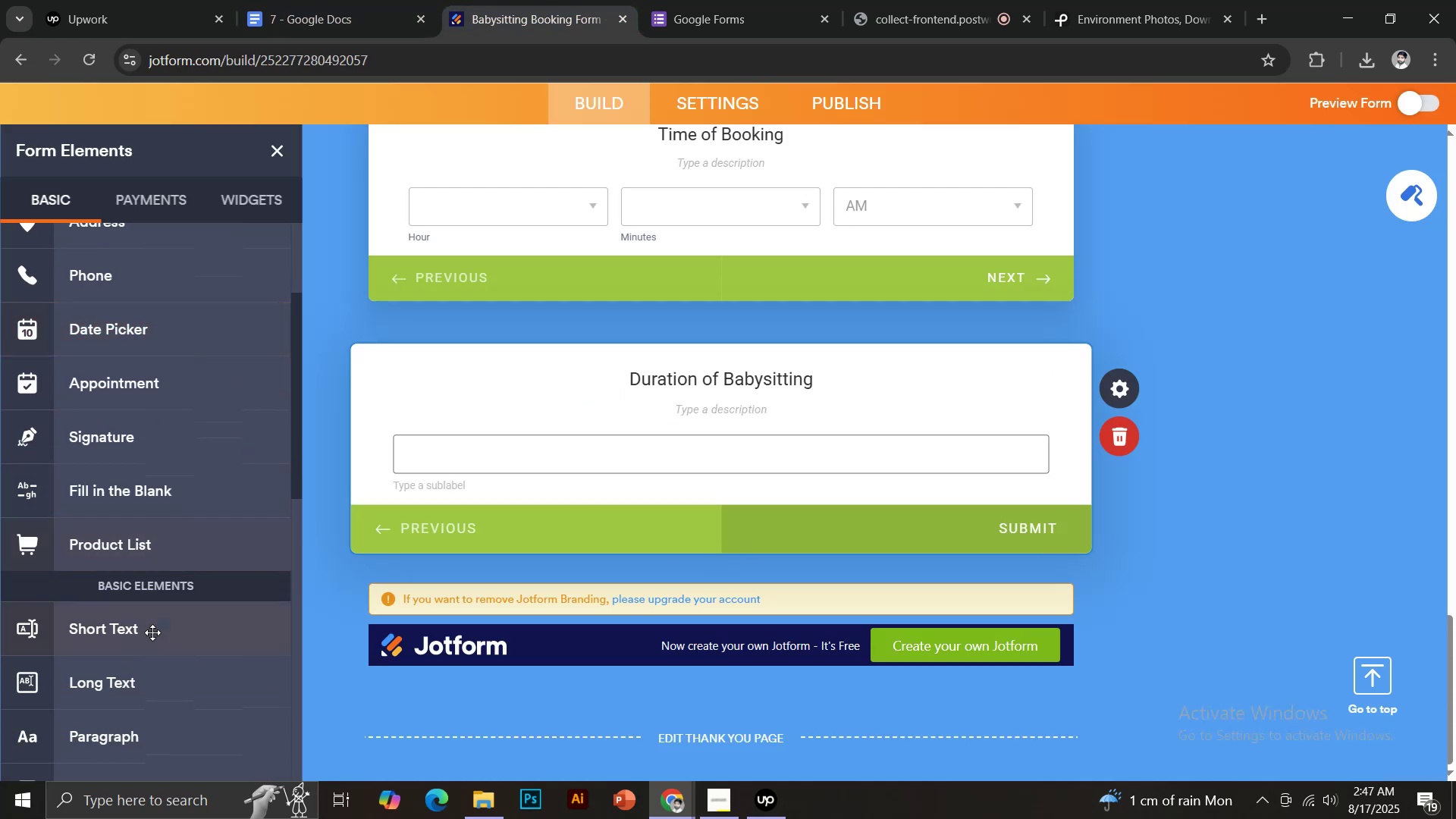 
left_click([150, 636])
 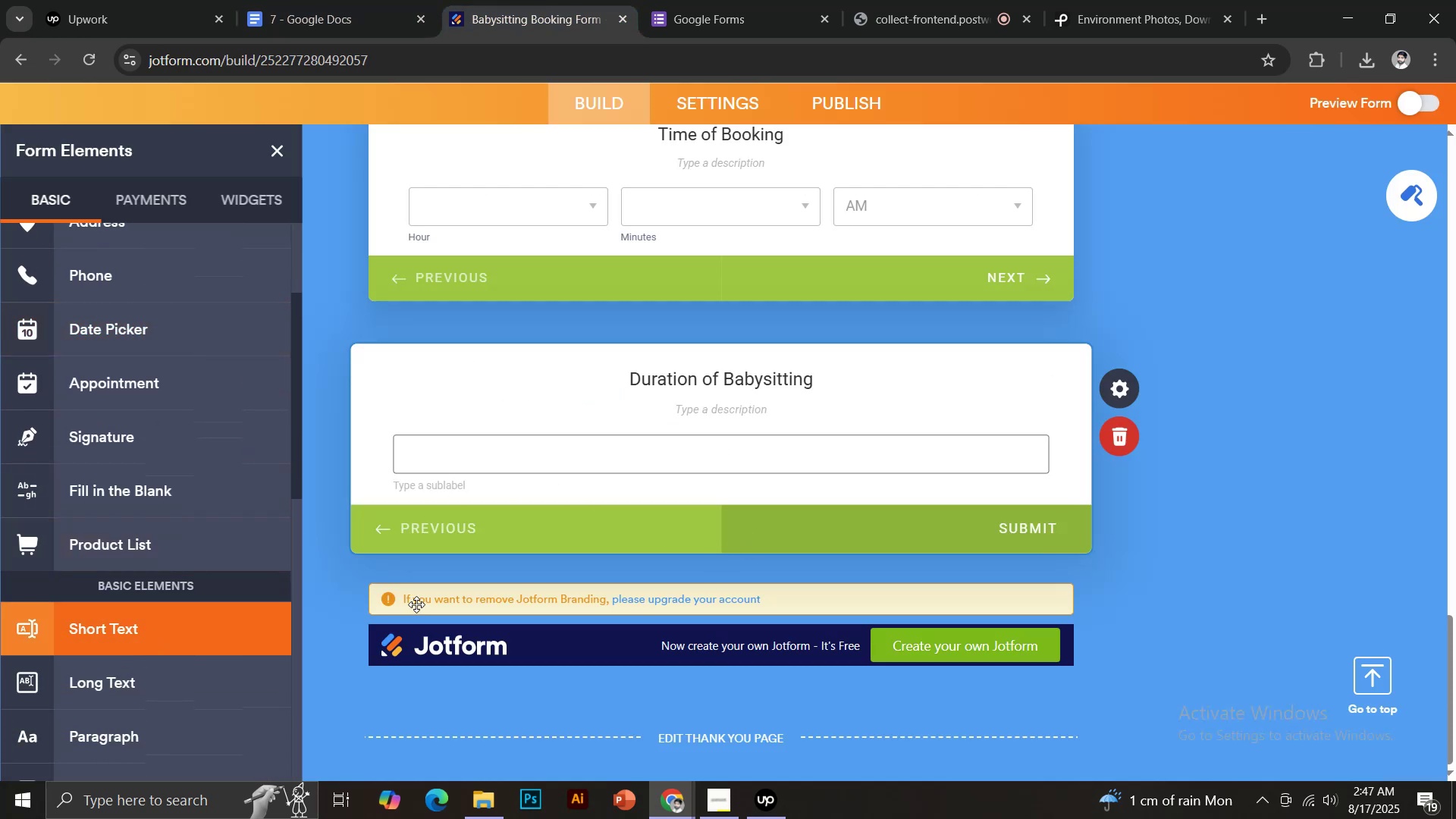 
key(Control+Shift+V)
 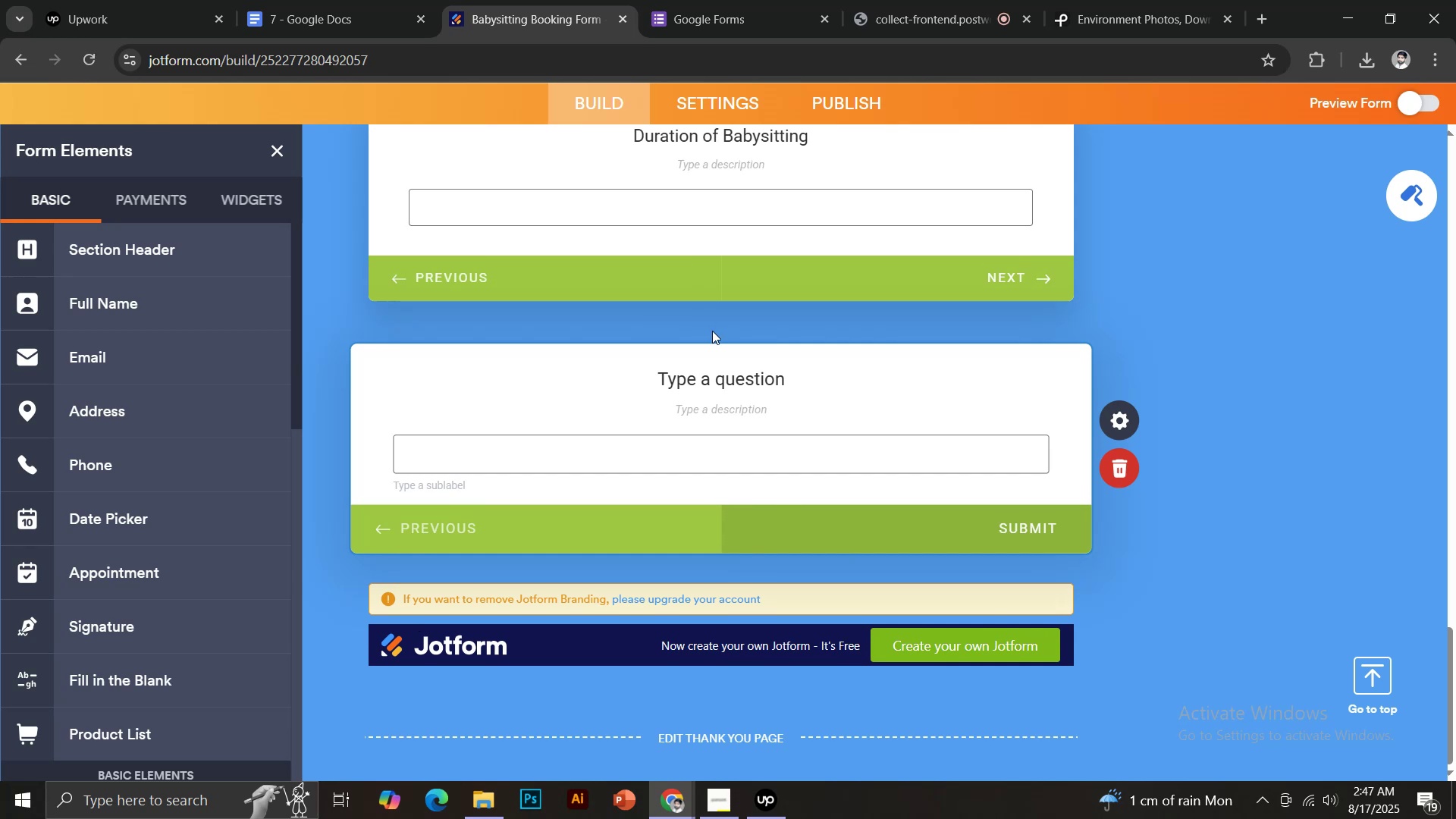 
left_click([718, 369])
 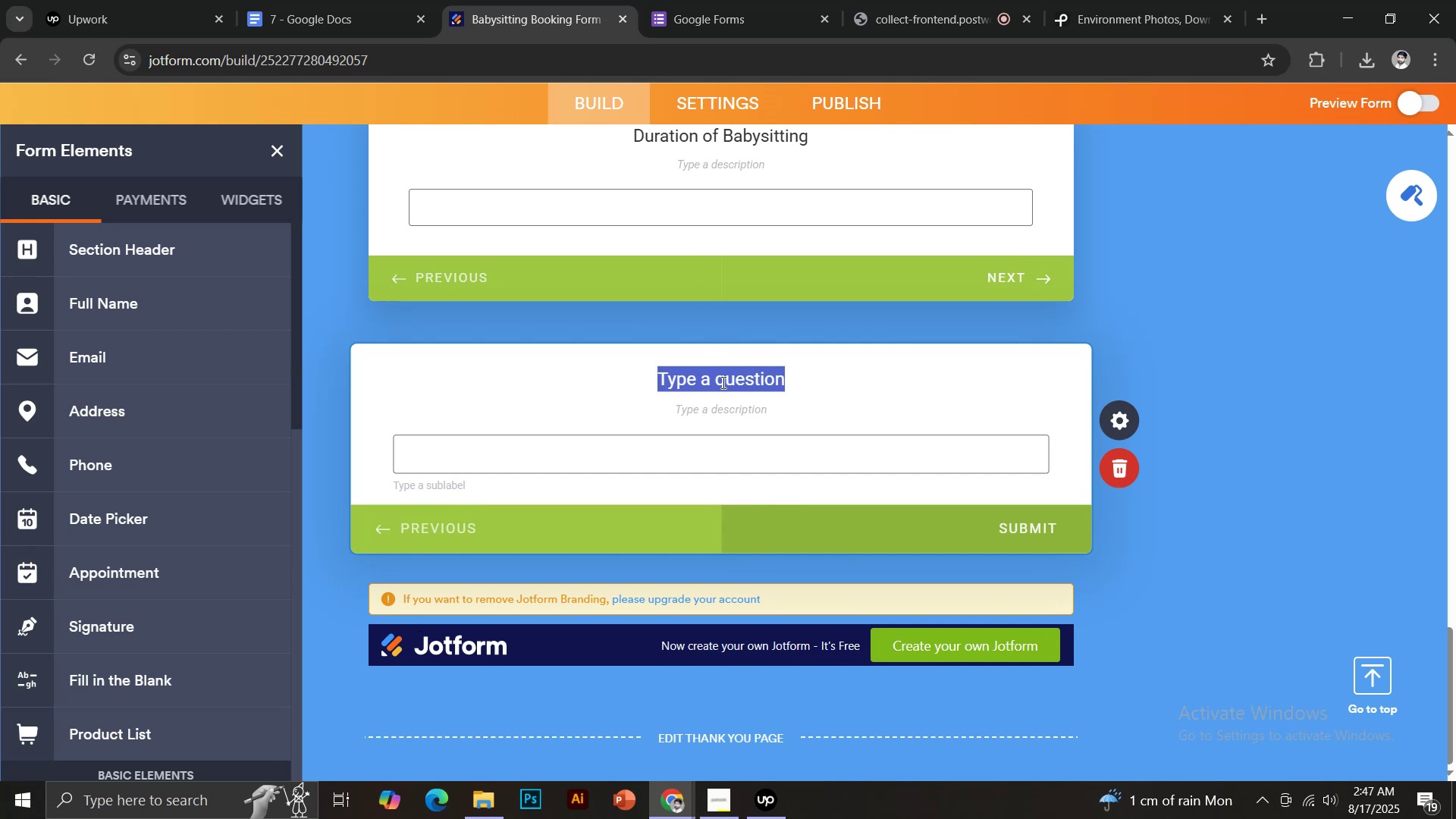 
key(Control+ControlLeft)
 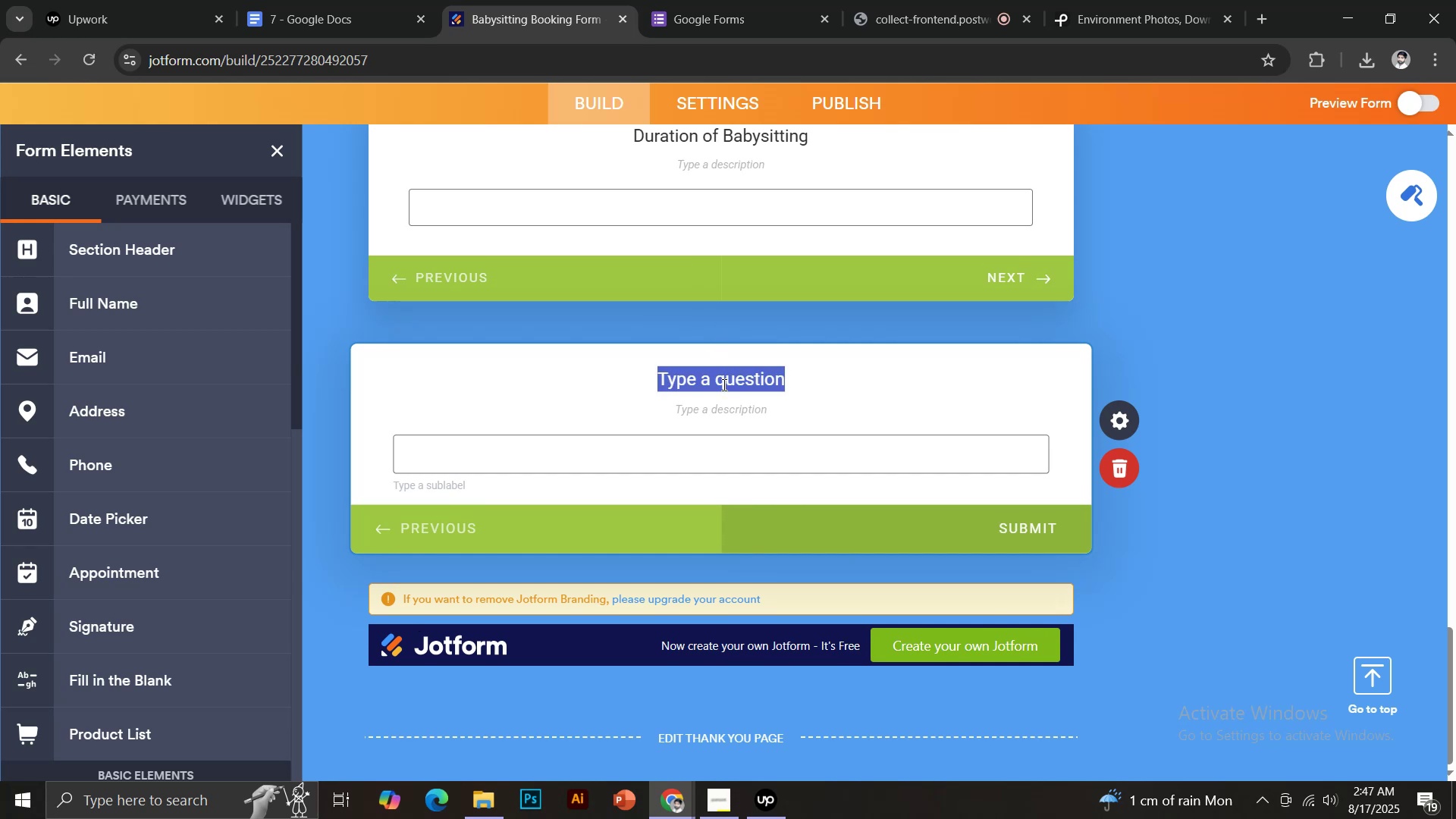 
key(Control+V)
 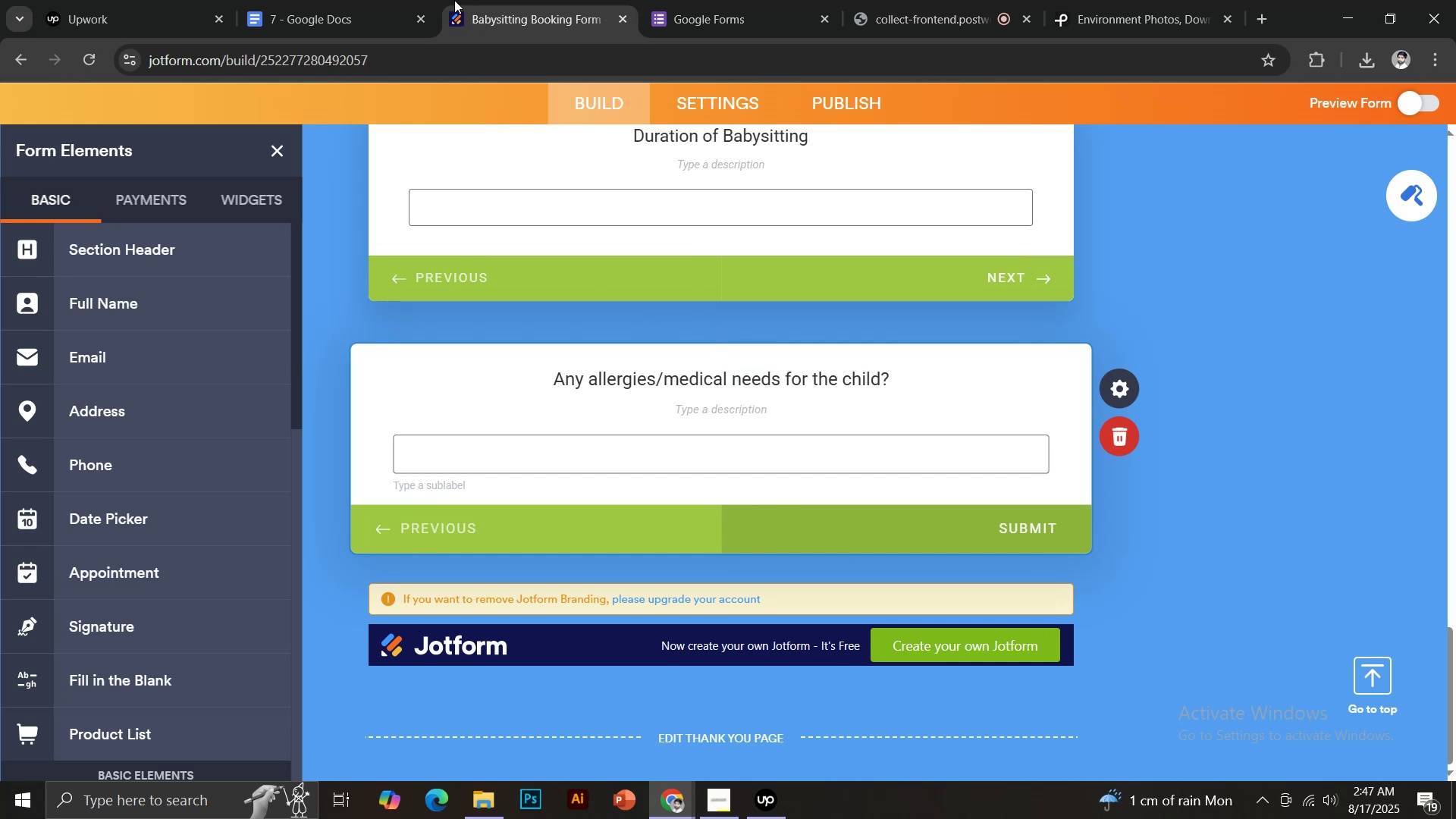 
left_click([370, 0])
 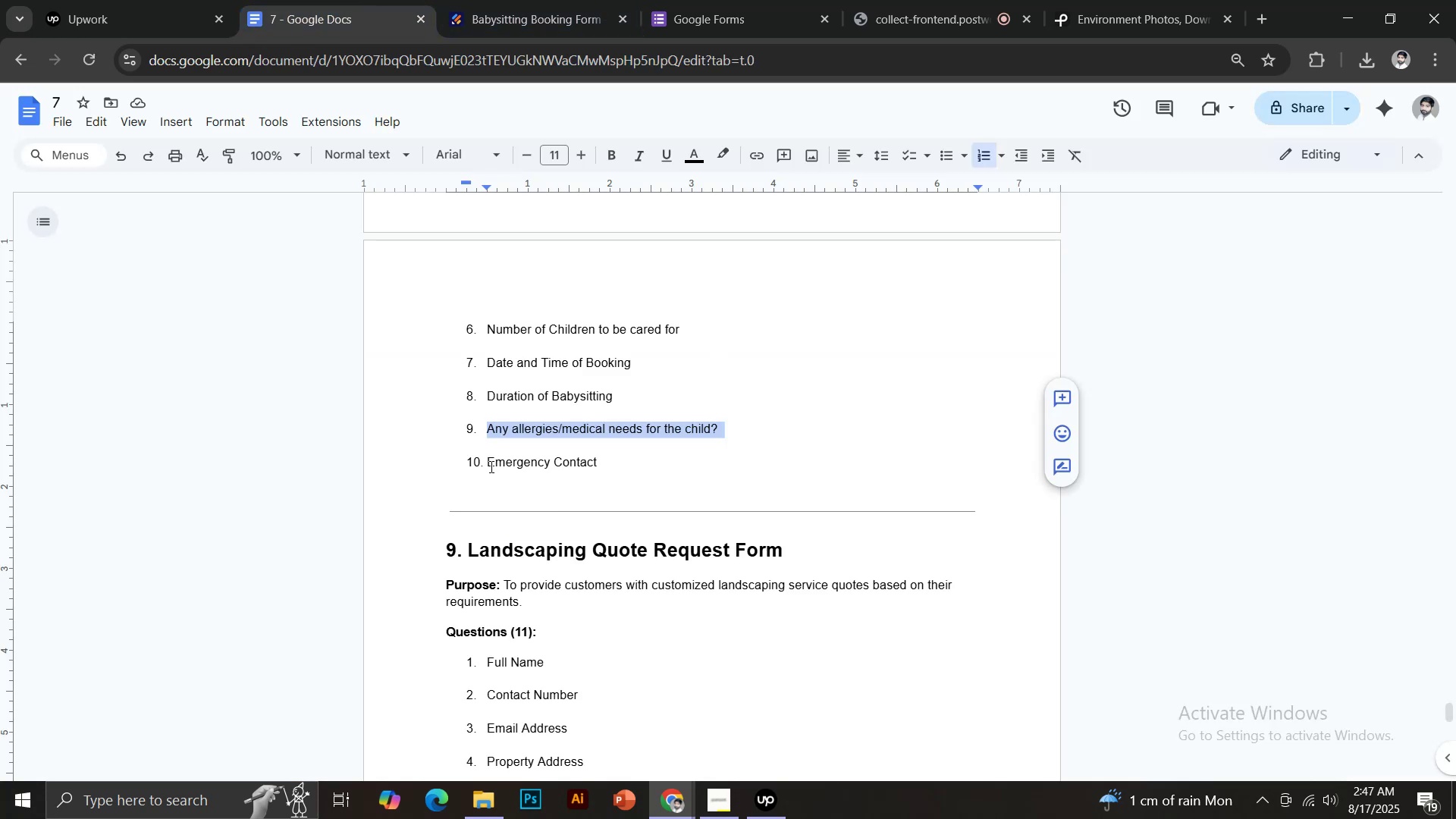 
left_click_drag(start_coordinate=[488, 465], to_coordinate=[597, 465])
 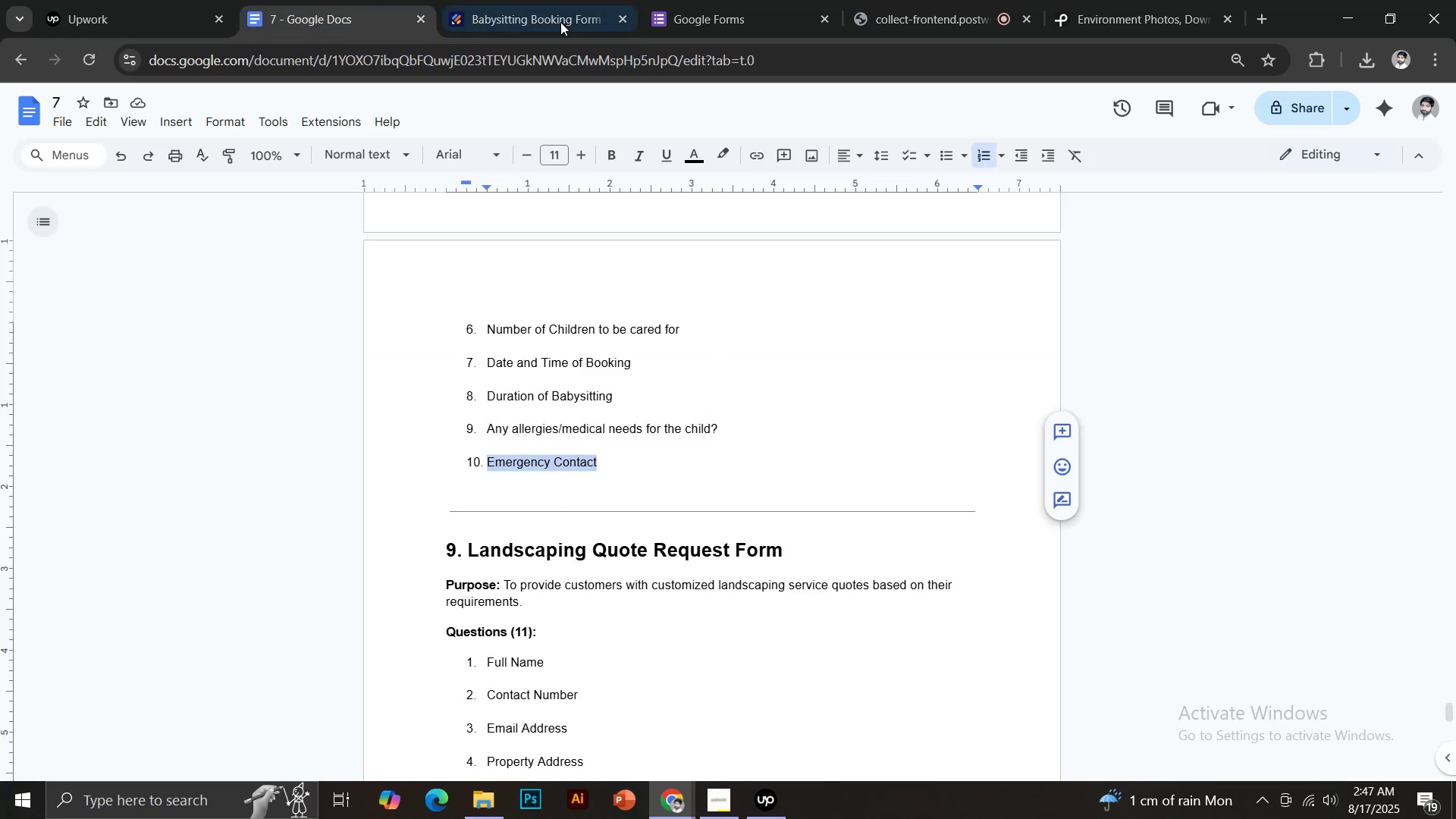 
key(Control+C)
 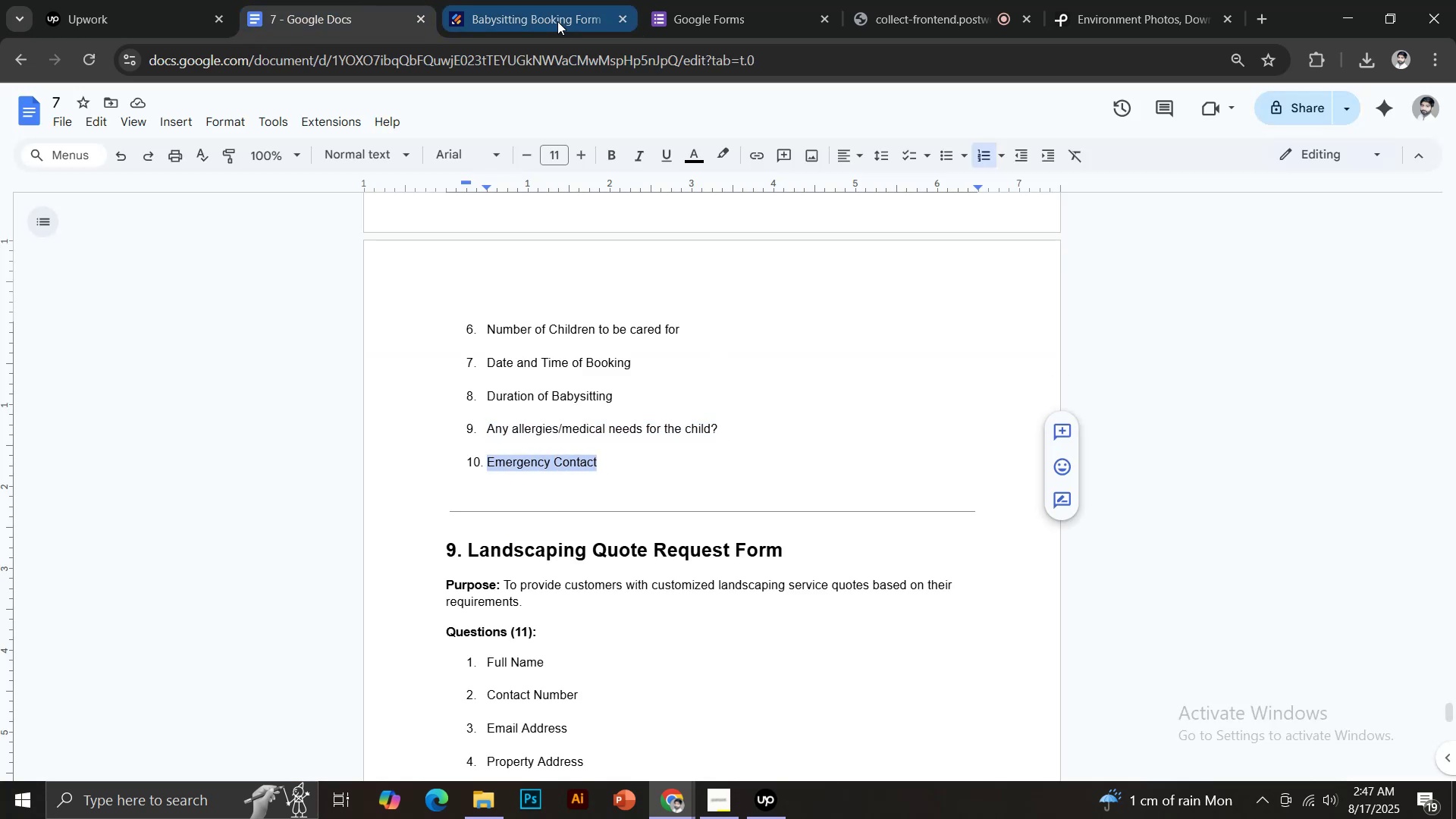 
left_click([553, 15])
 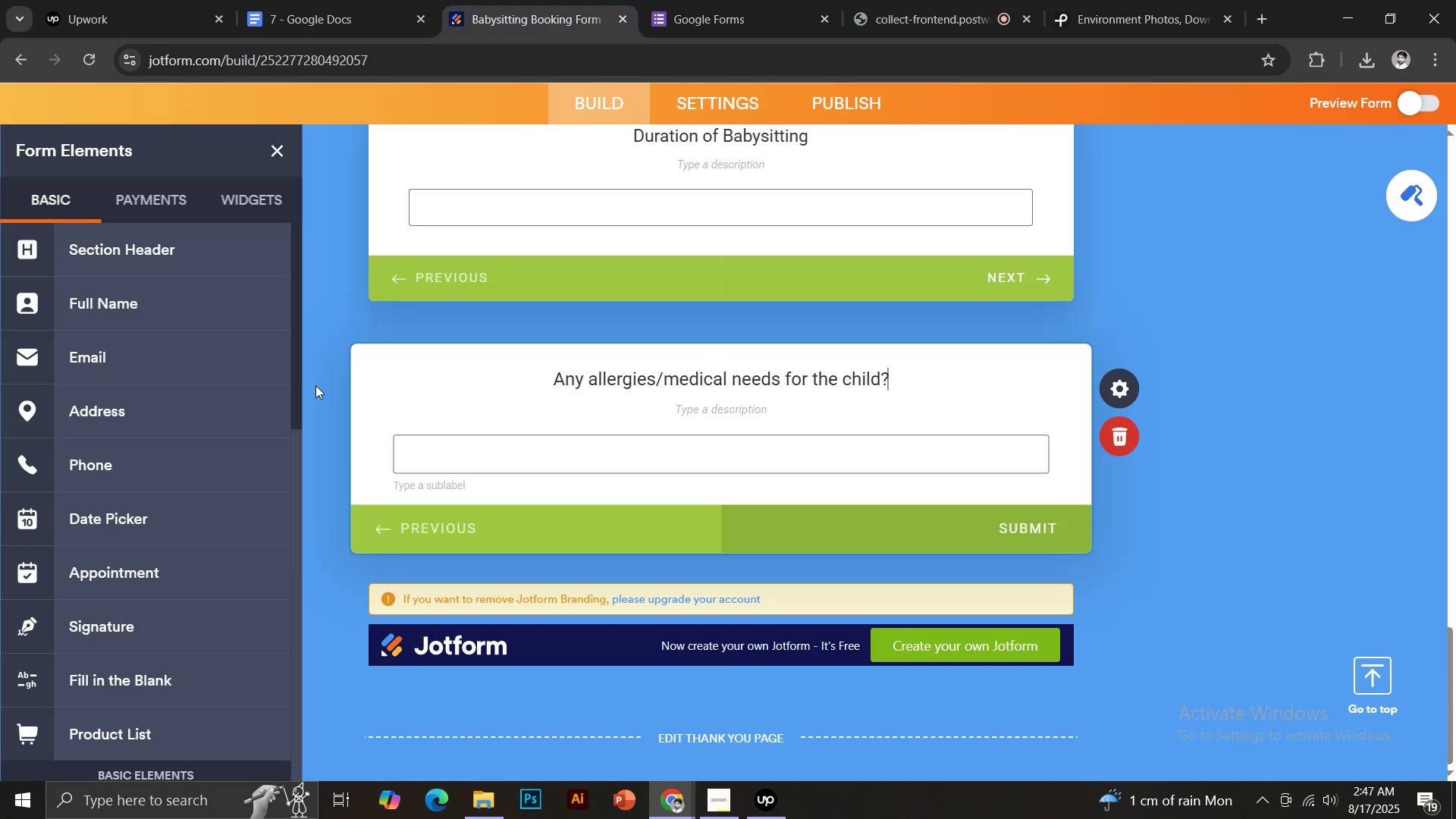 
scroll: coordinate [207, 440], scroll_direction: up, amount: 3.0
 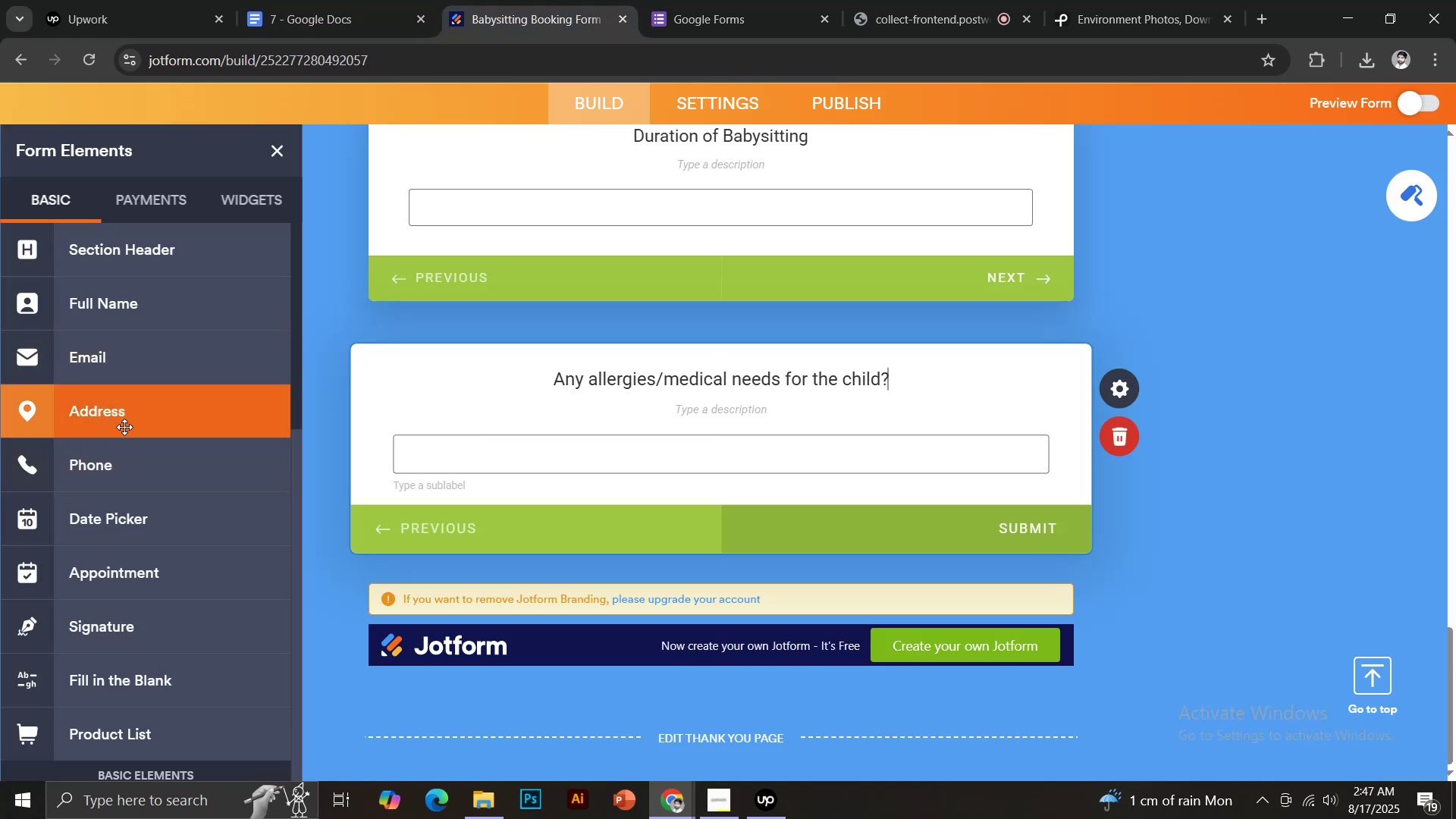 
left_click([121, 466])
 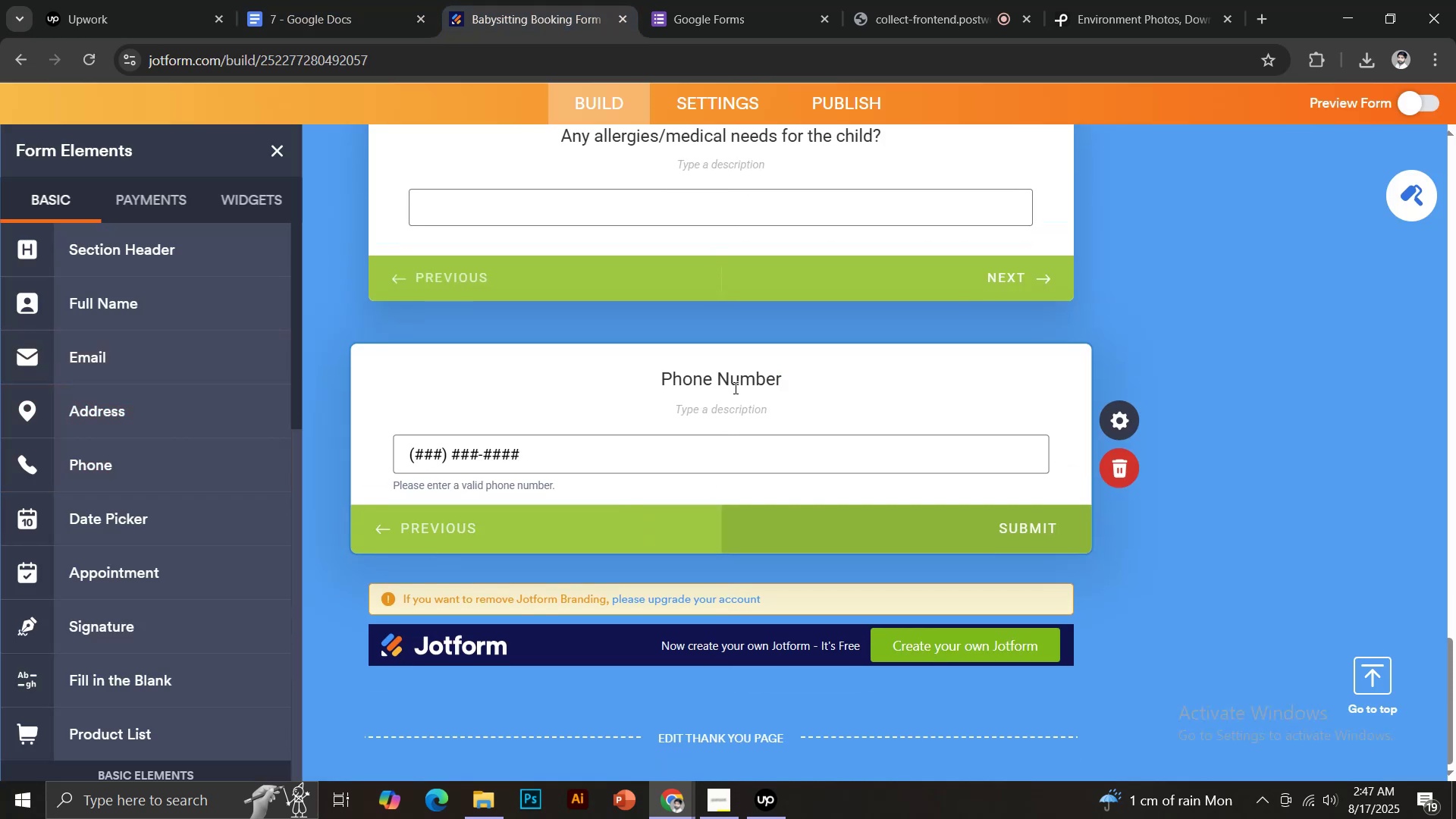 
left_click([733, 384])
 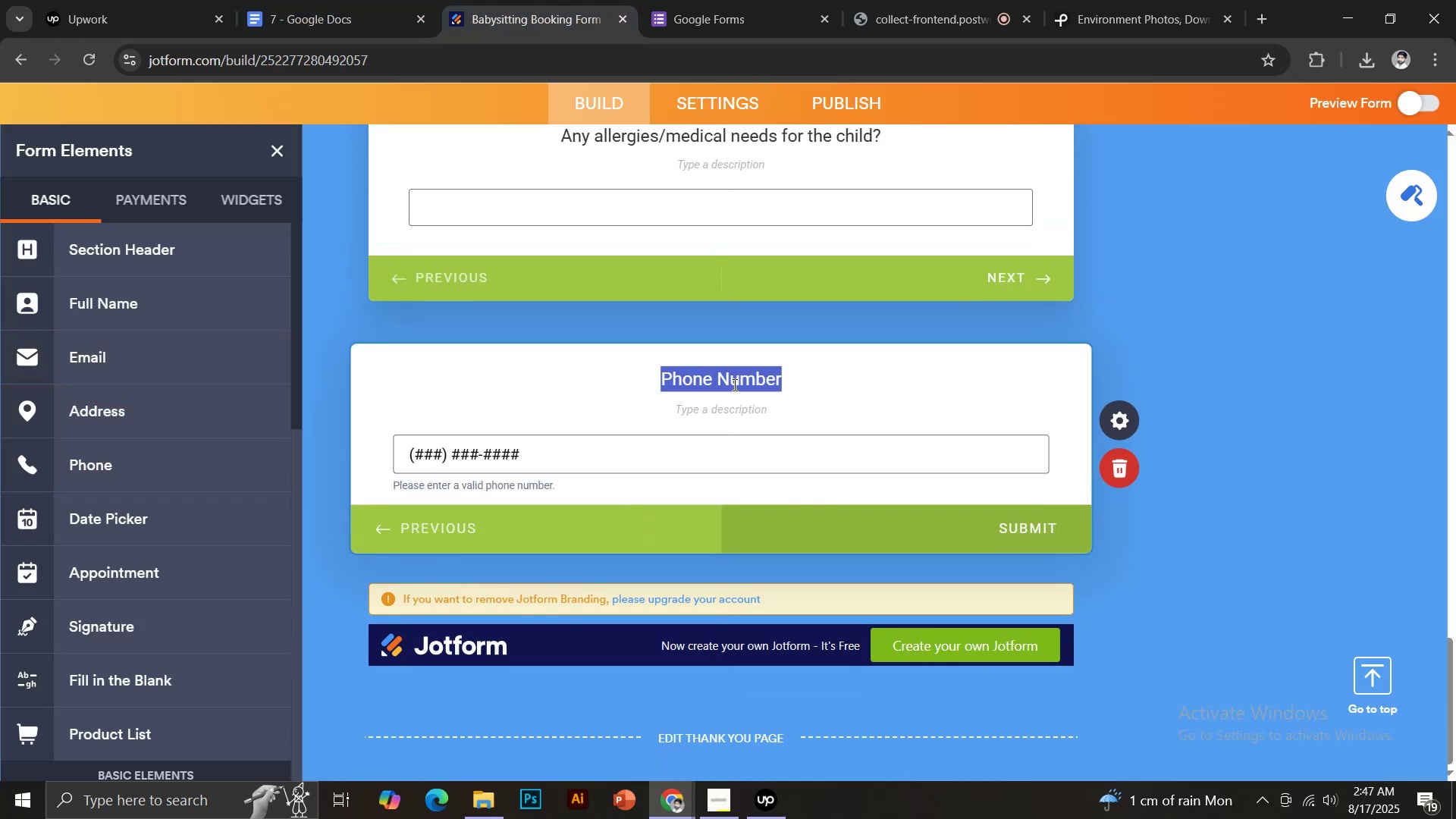 
key(Control+ControlLeft)
 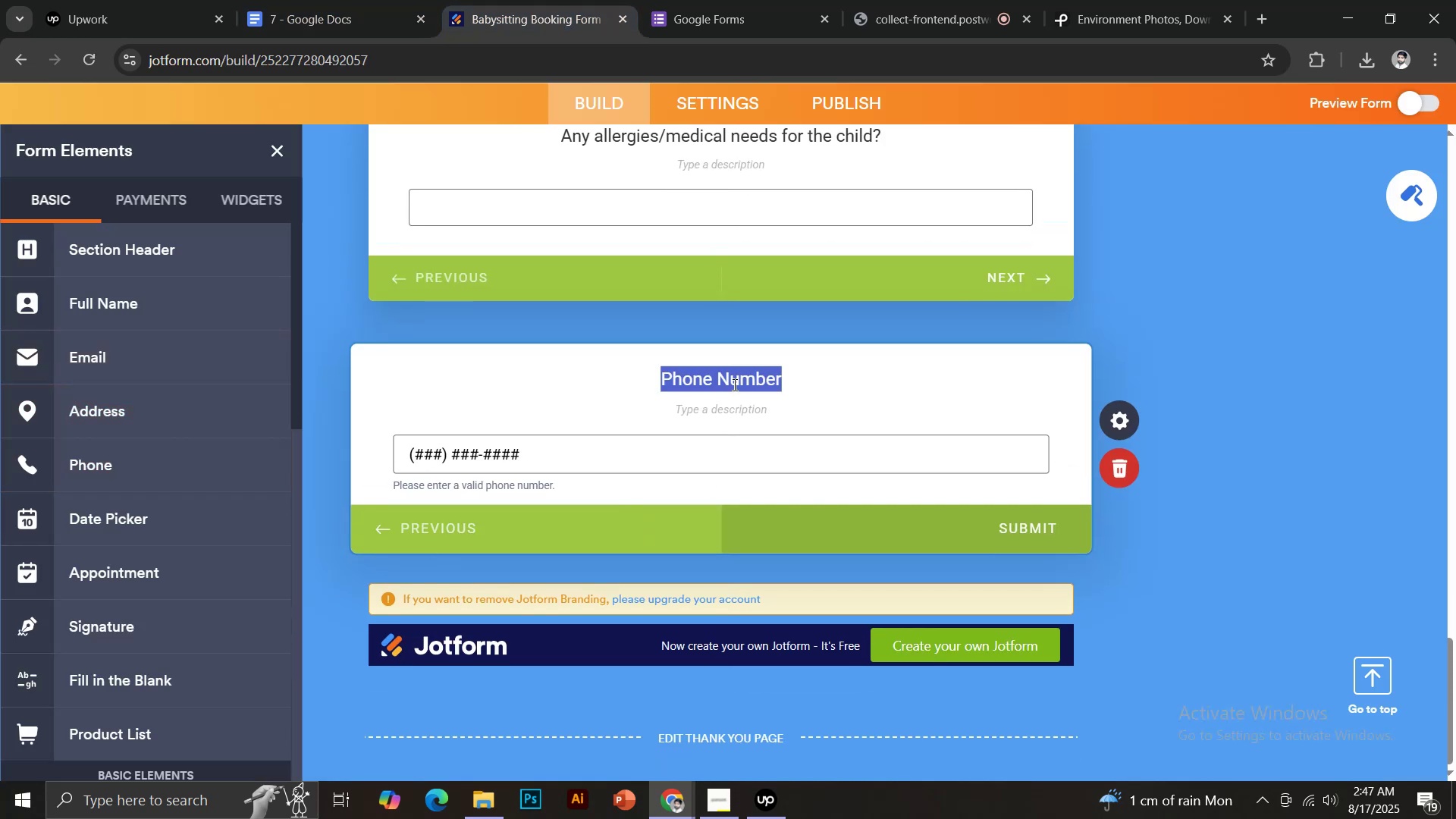 
key(Control+V)
 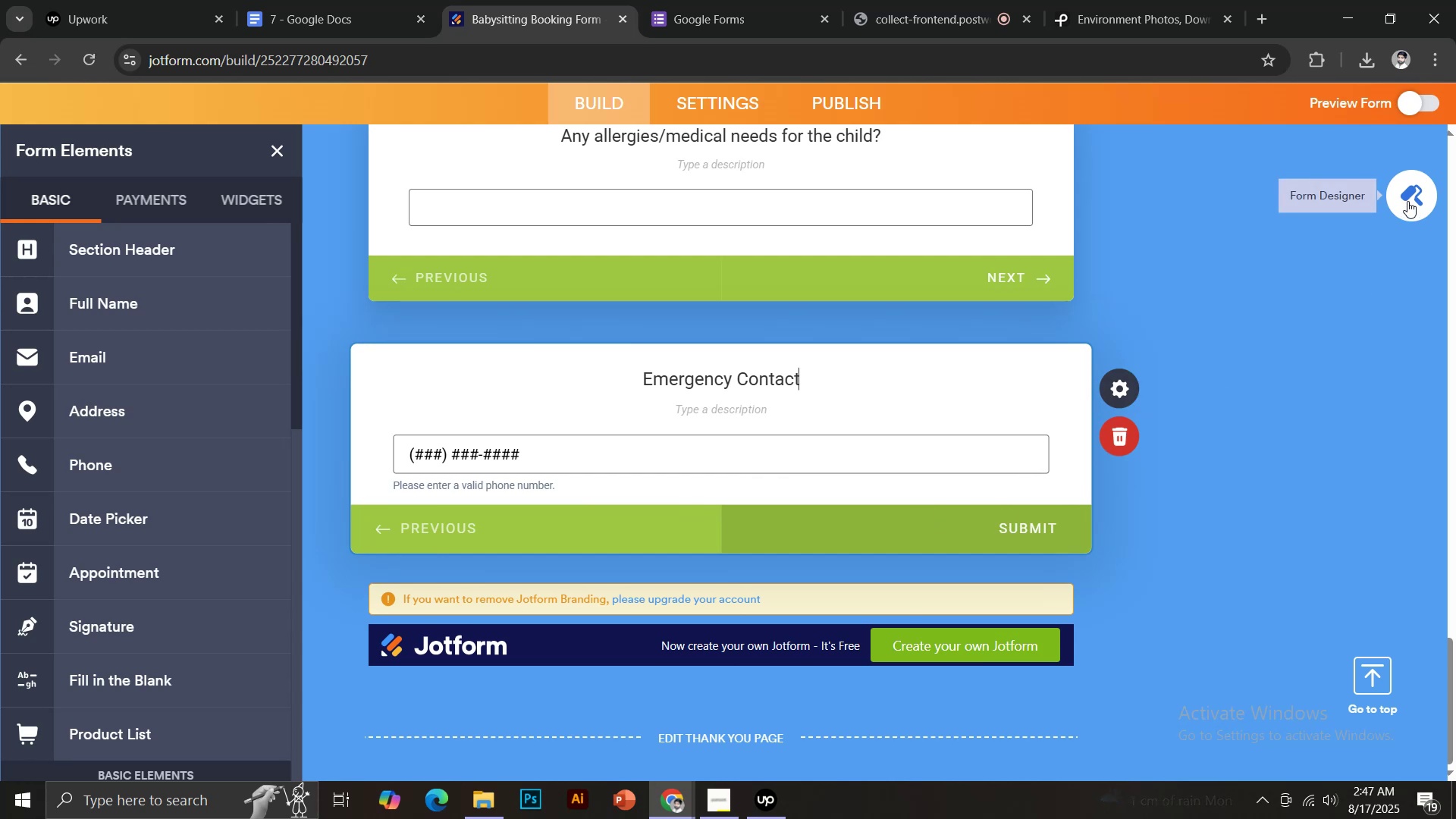 
left_click([1121, 379])
 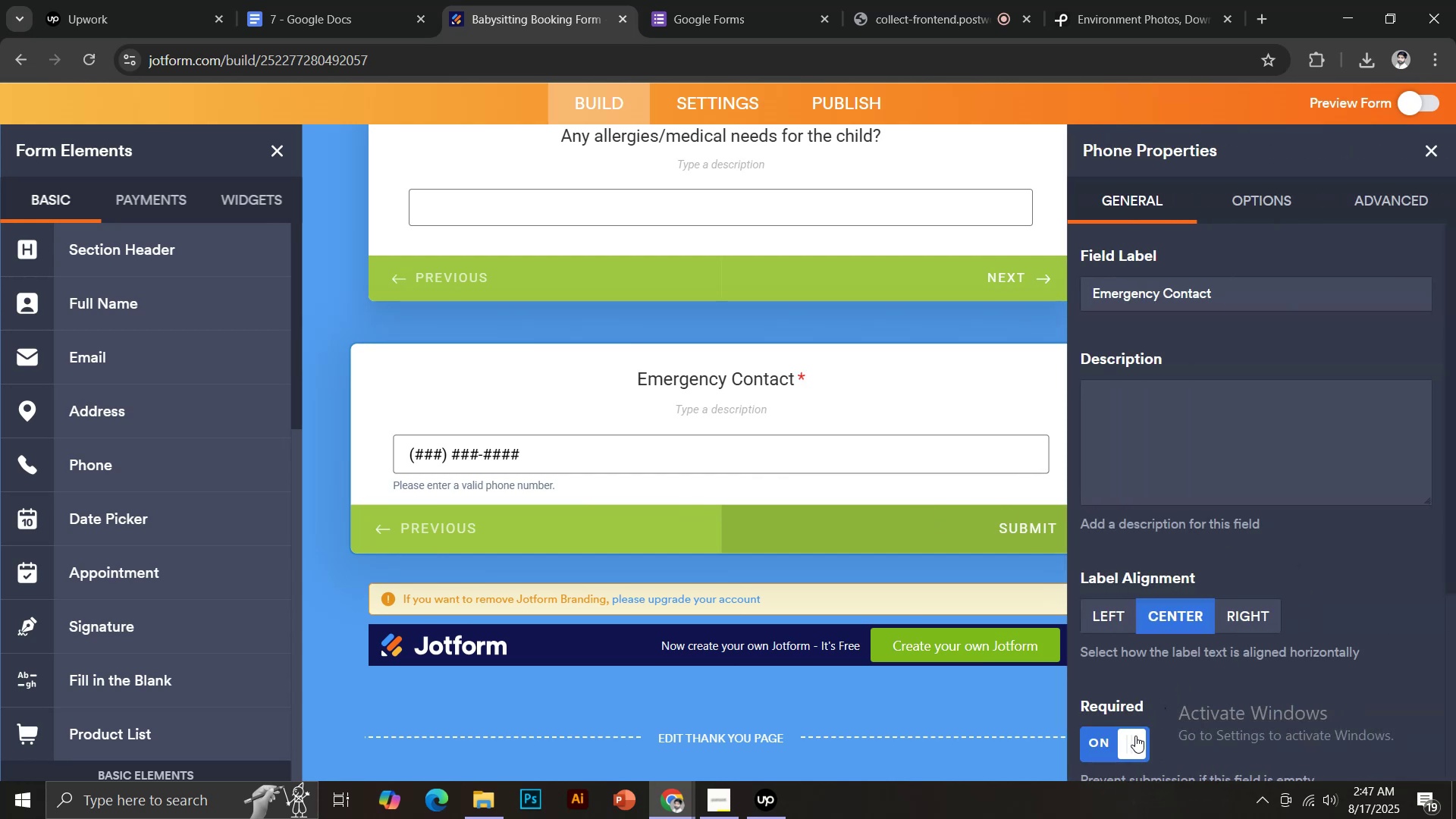 
scroll: coordinate [967, 521], scroll_direction: up, amount: 2.0
 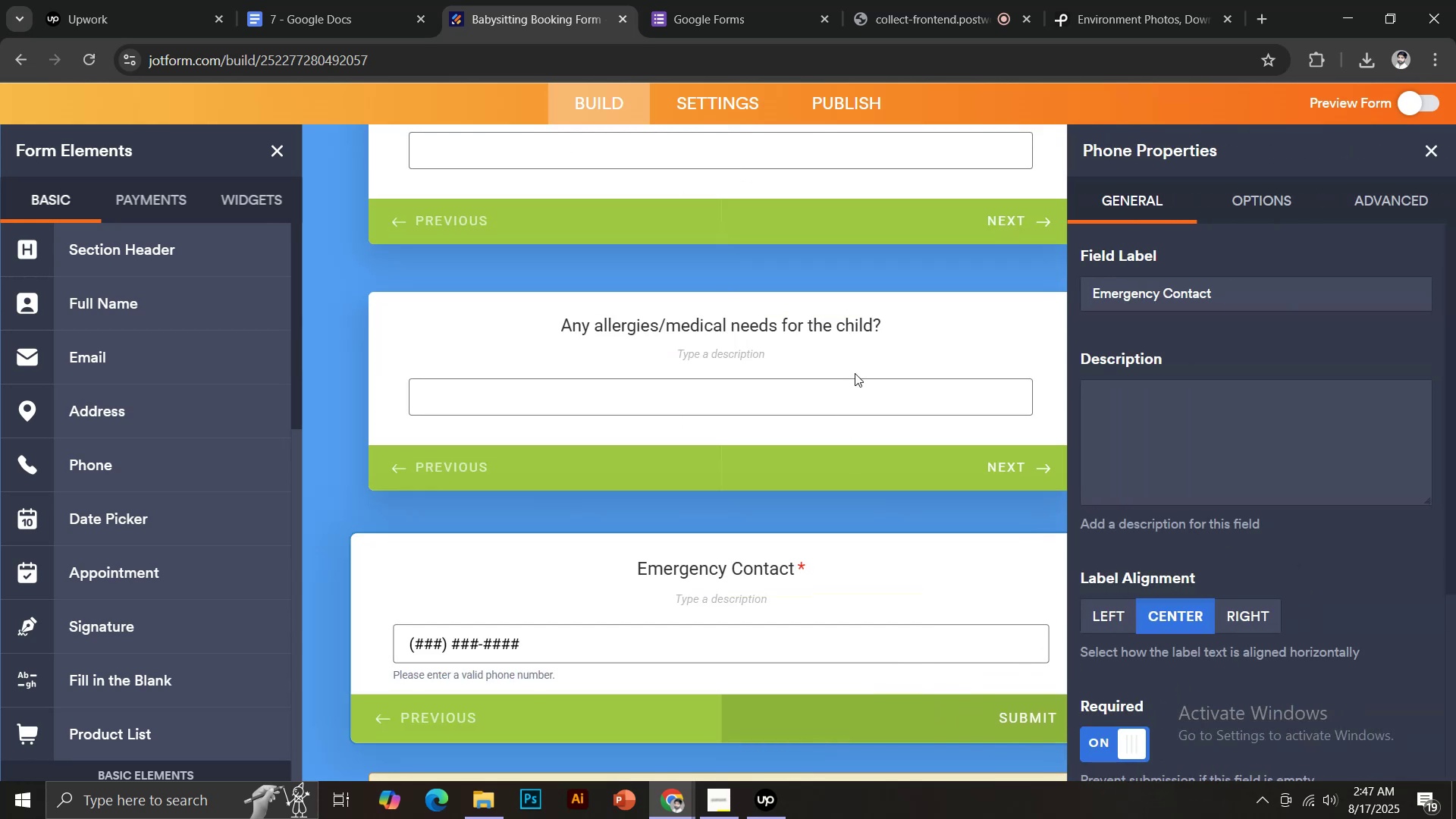 
left_click([875, 349])
 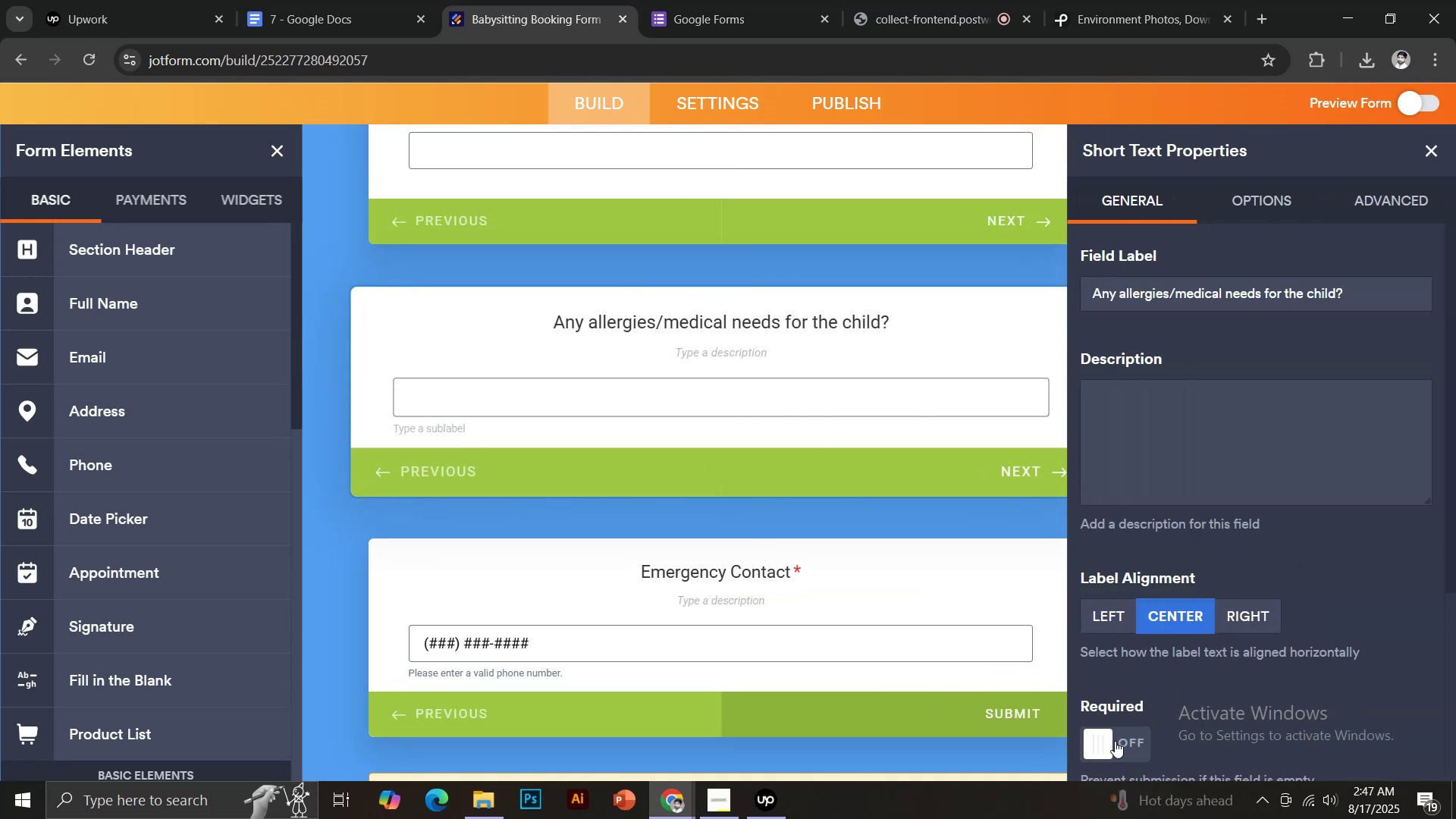 
scroll: coordinate [896, 322], scroll_direction: up, amount: 2.0
 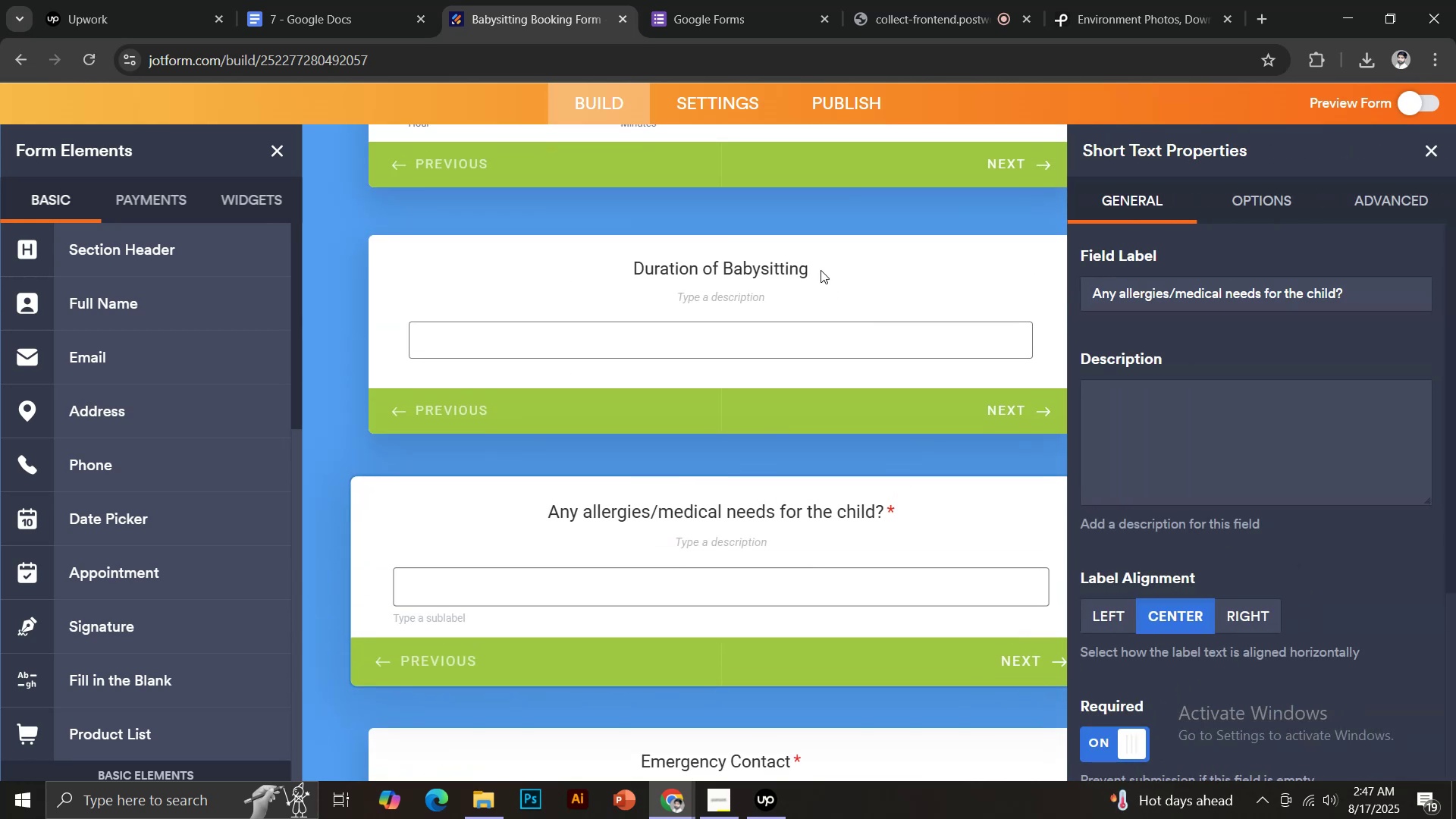 
left_click([817, 264])
 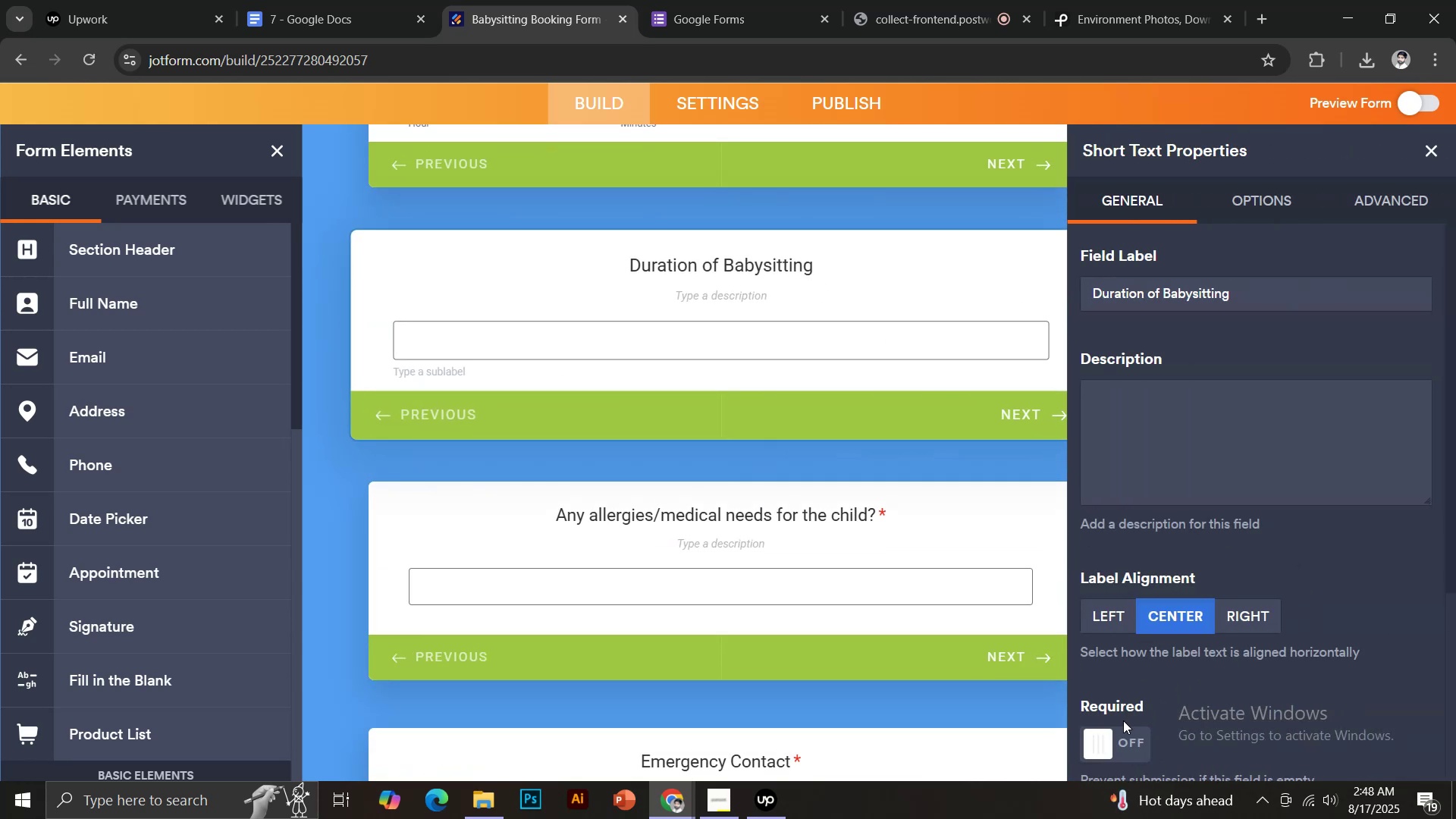 
left_click([1122, 735])
 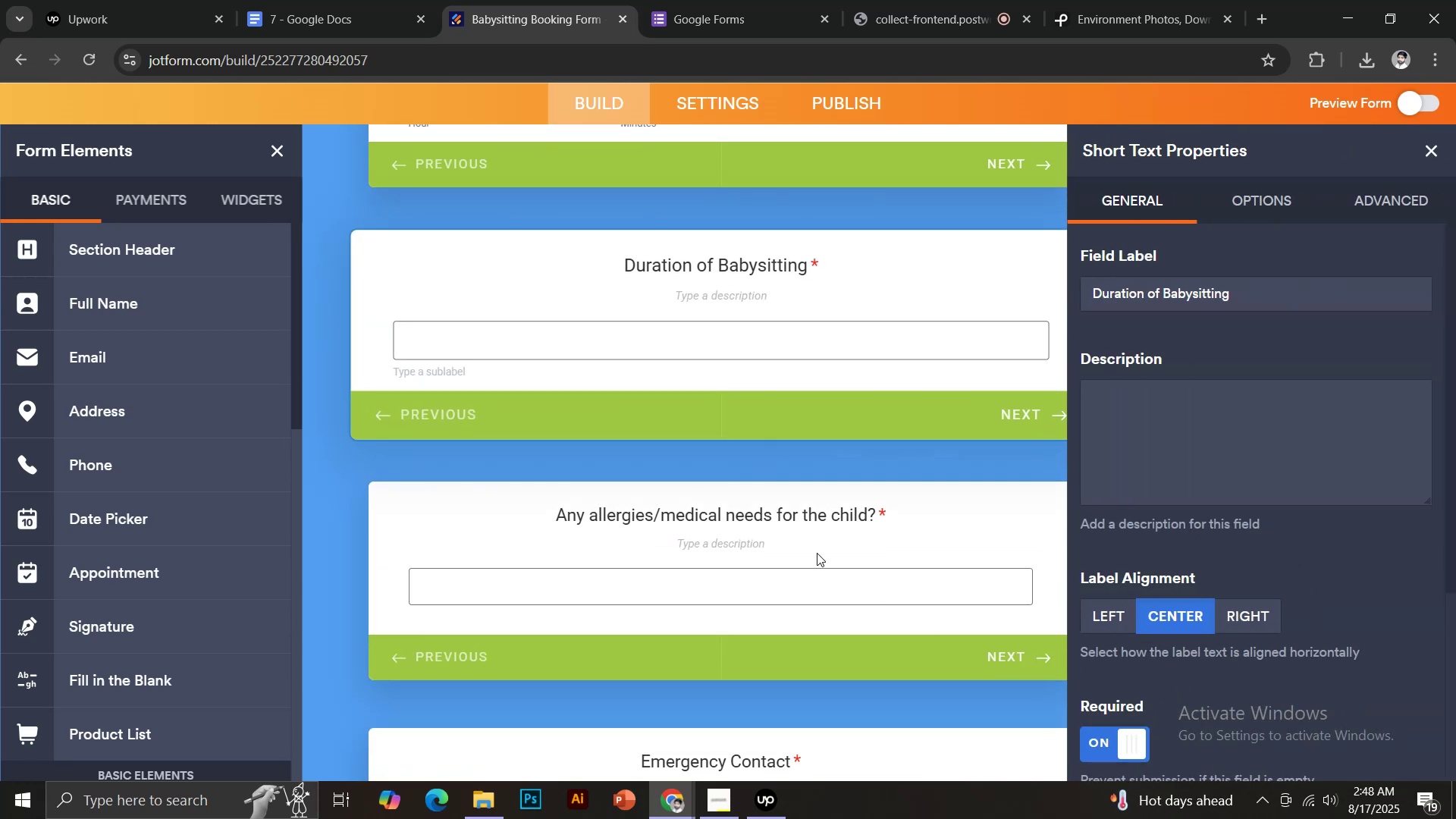 
scroll: coordinate [779, 505], scroll_direction: up, amount: 2.0
 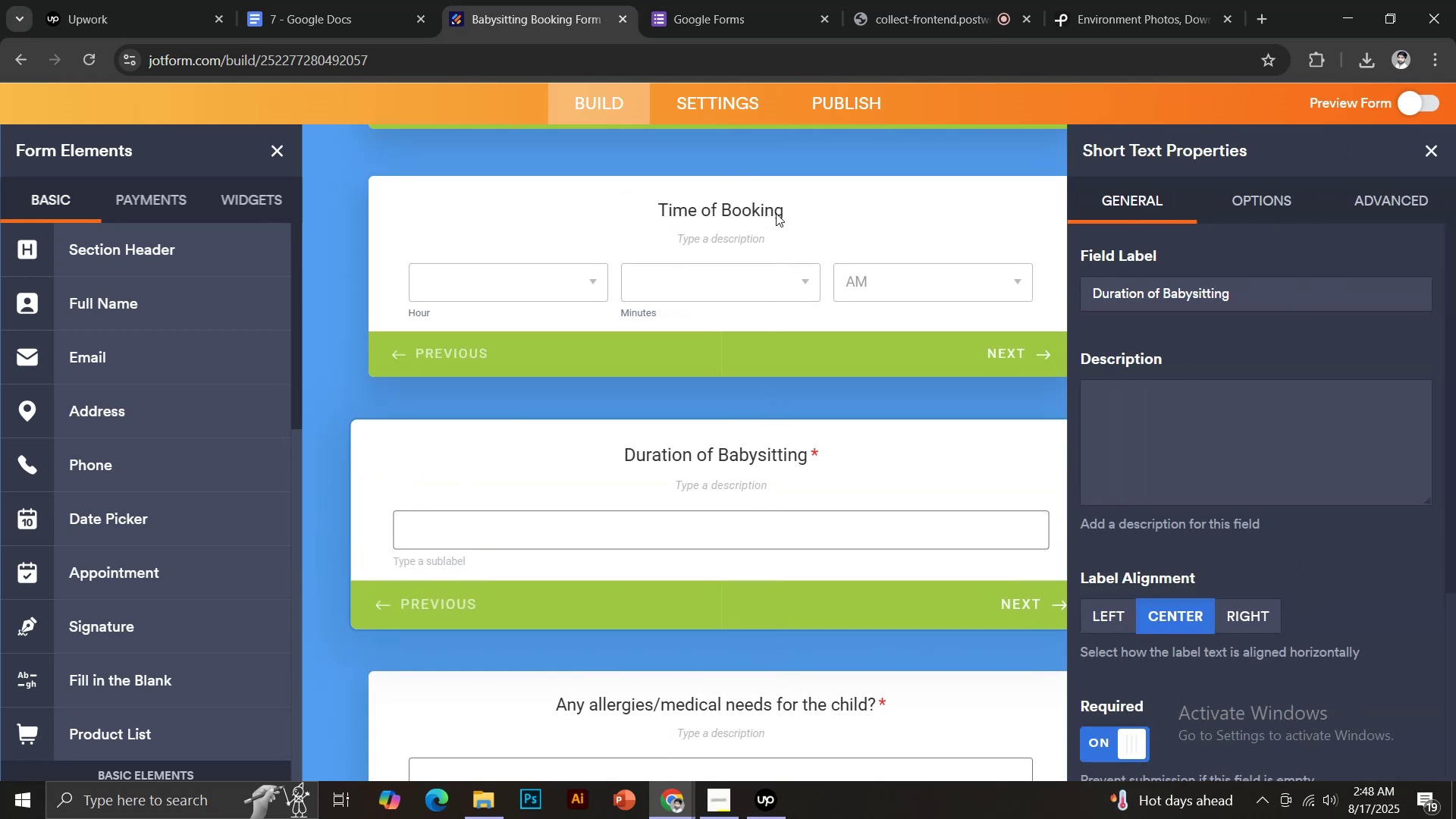 
left_click([776, 211])
 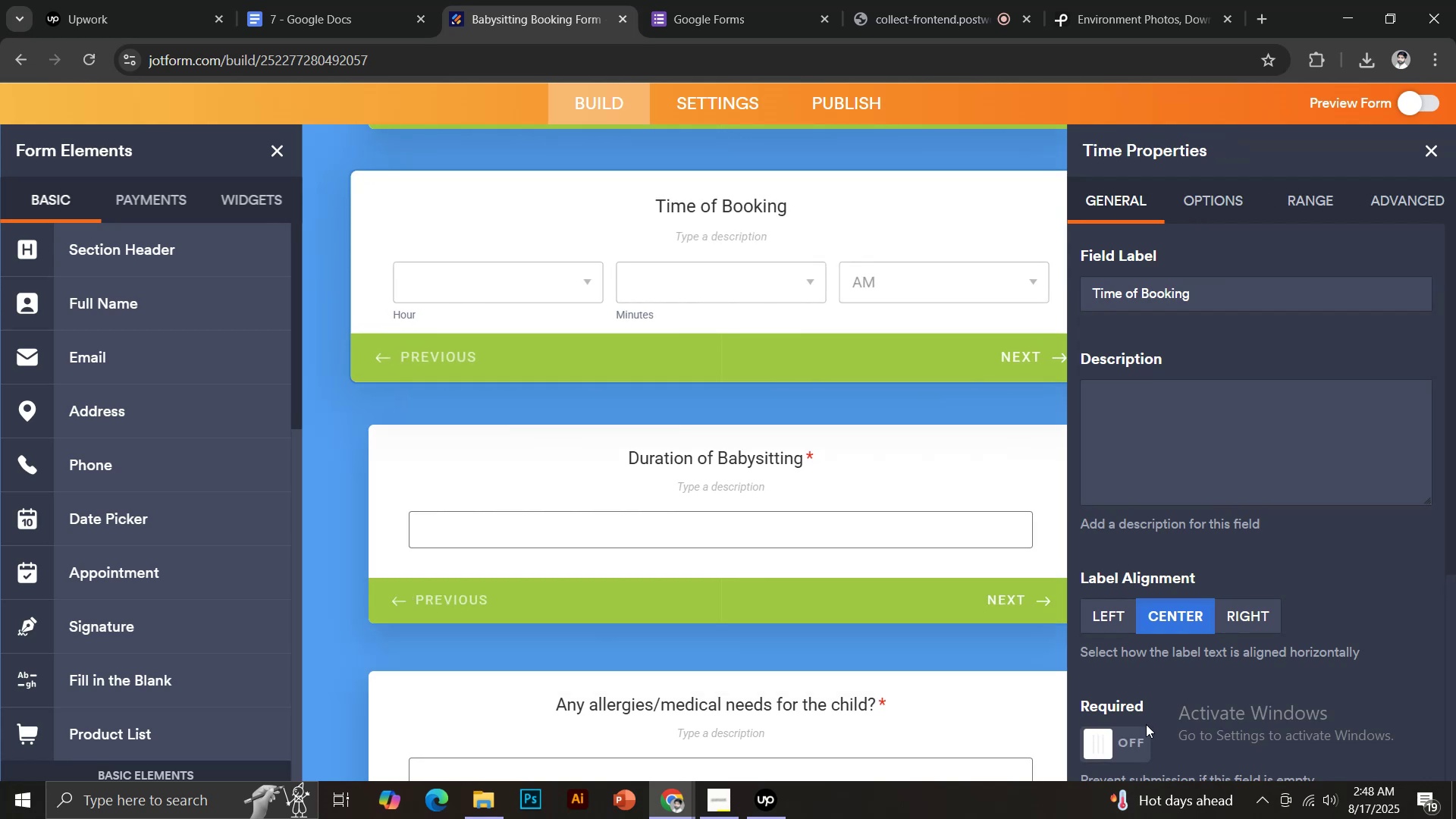 
left_click([1128, 739])
 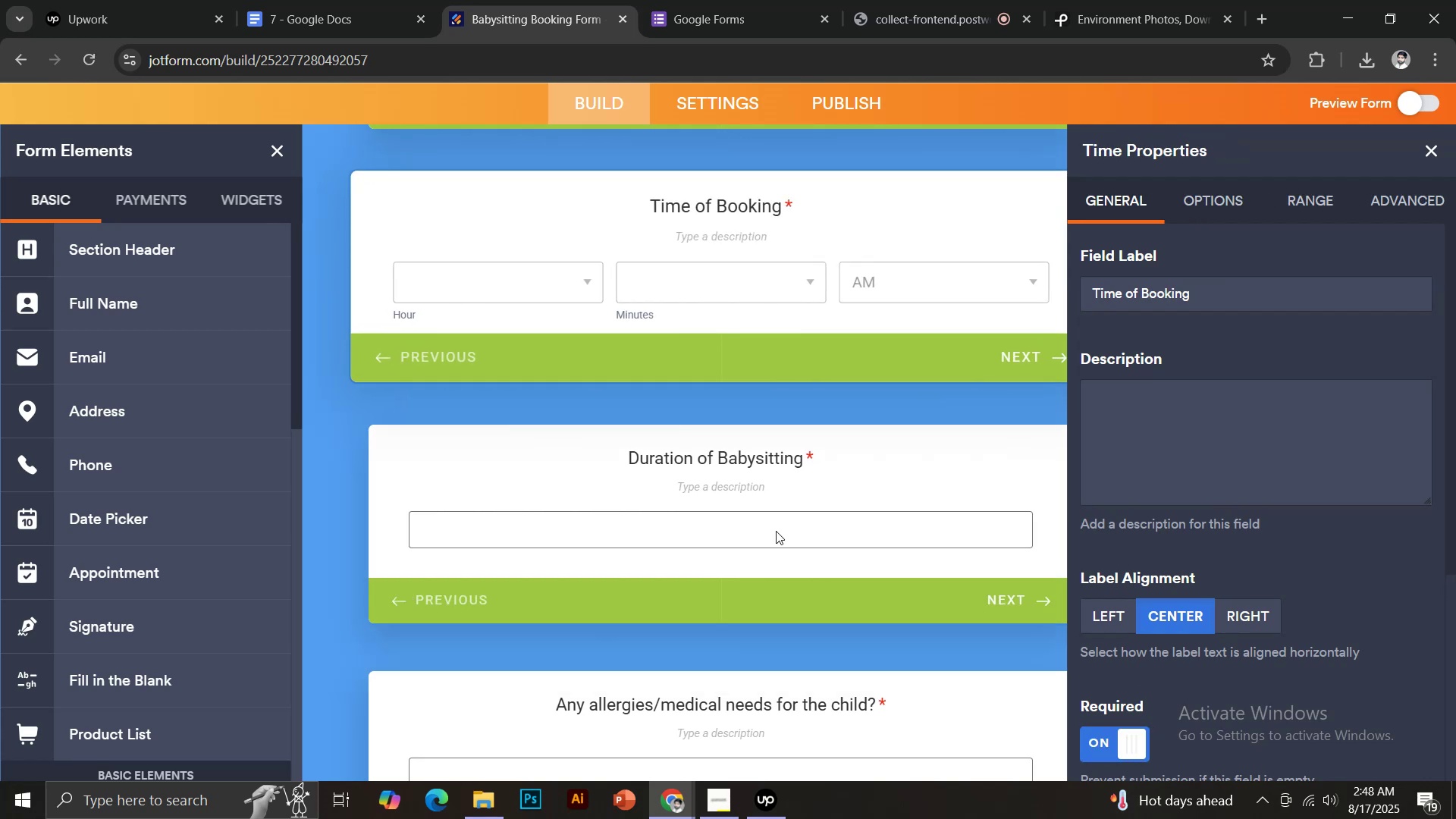 
scroll: coordinate [754, 286], scroll_direction: up, amount: 4.0
 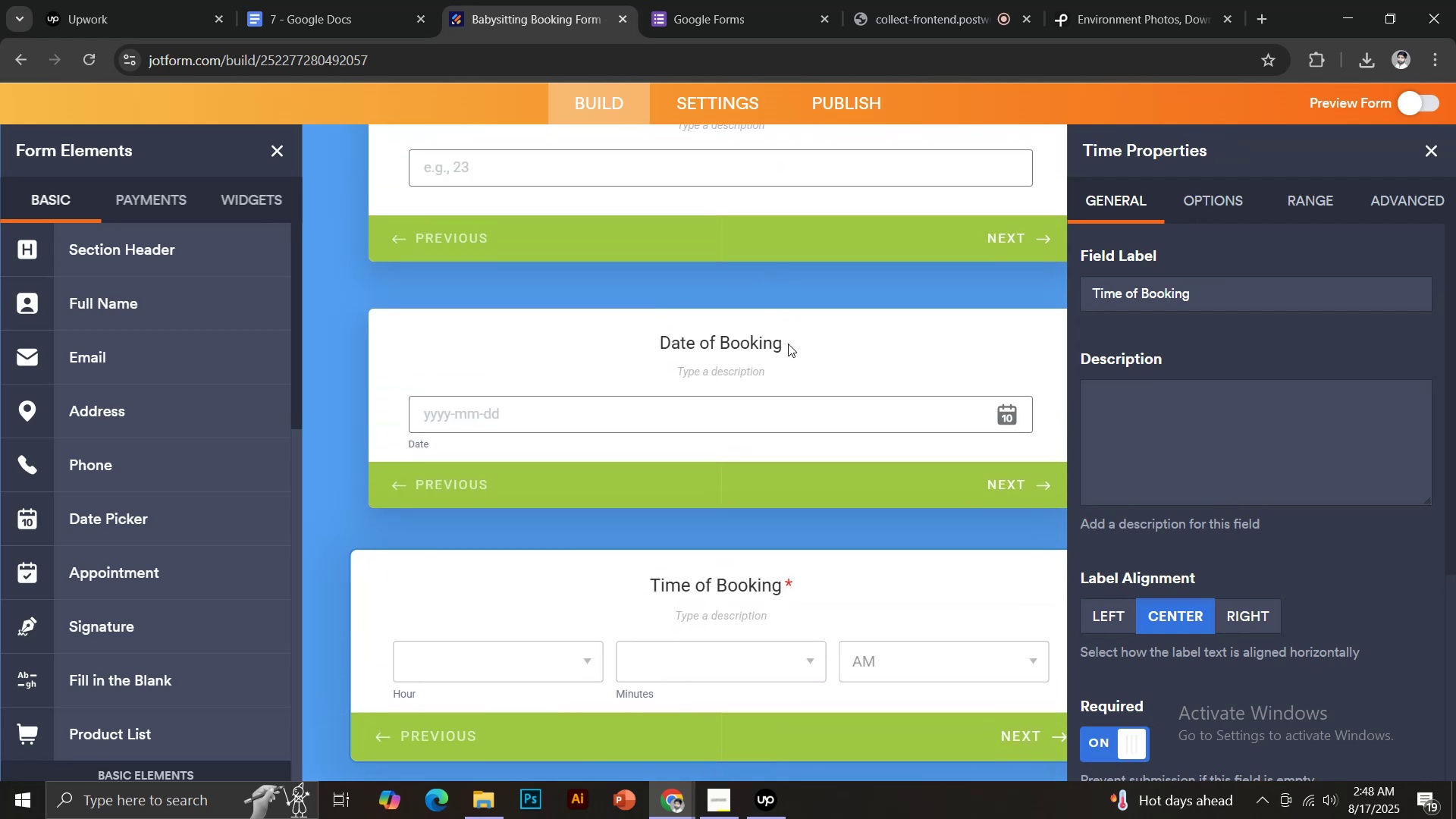 
left_click([787, 350])
 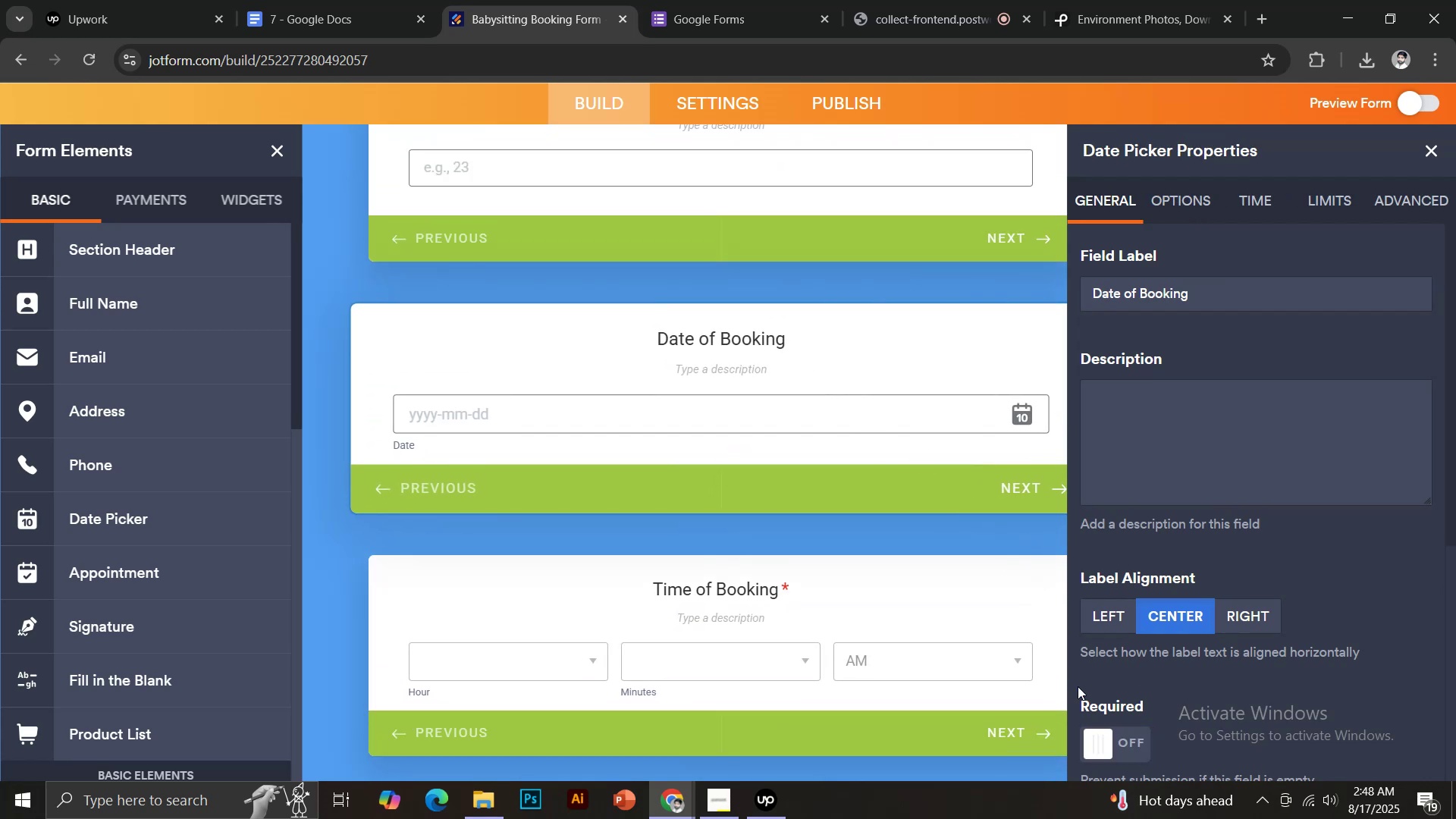 
left_click([1116, 739])
 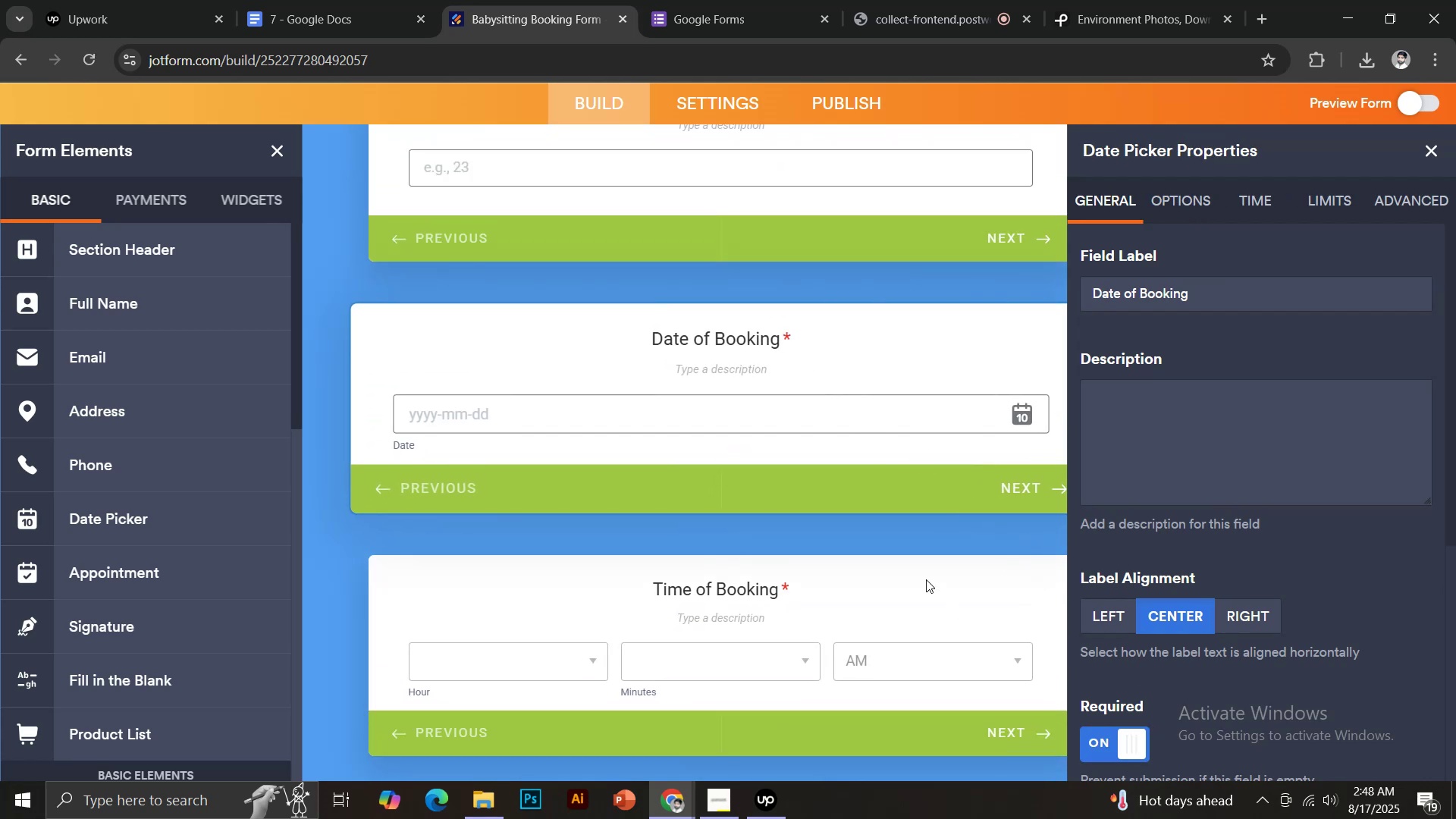 
scroll: coordinate [905, 551], scroll_direction: up, amount: 2.0
 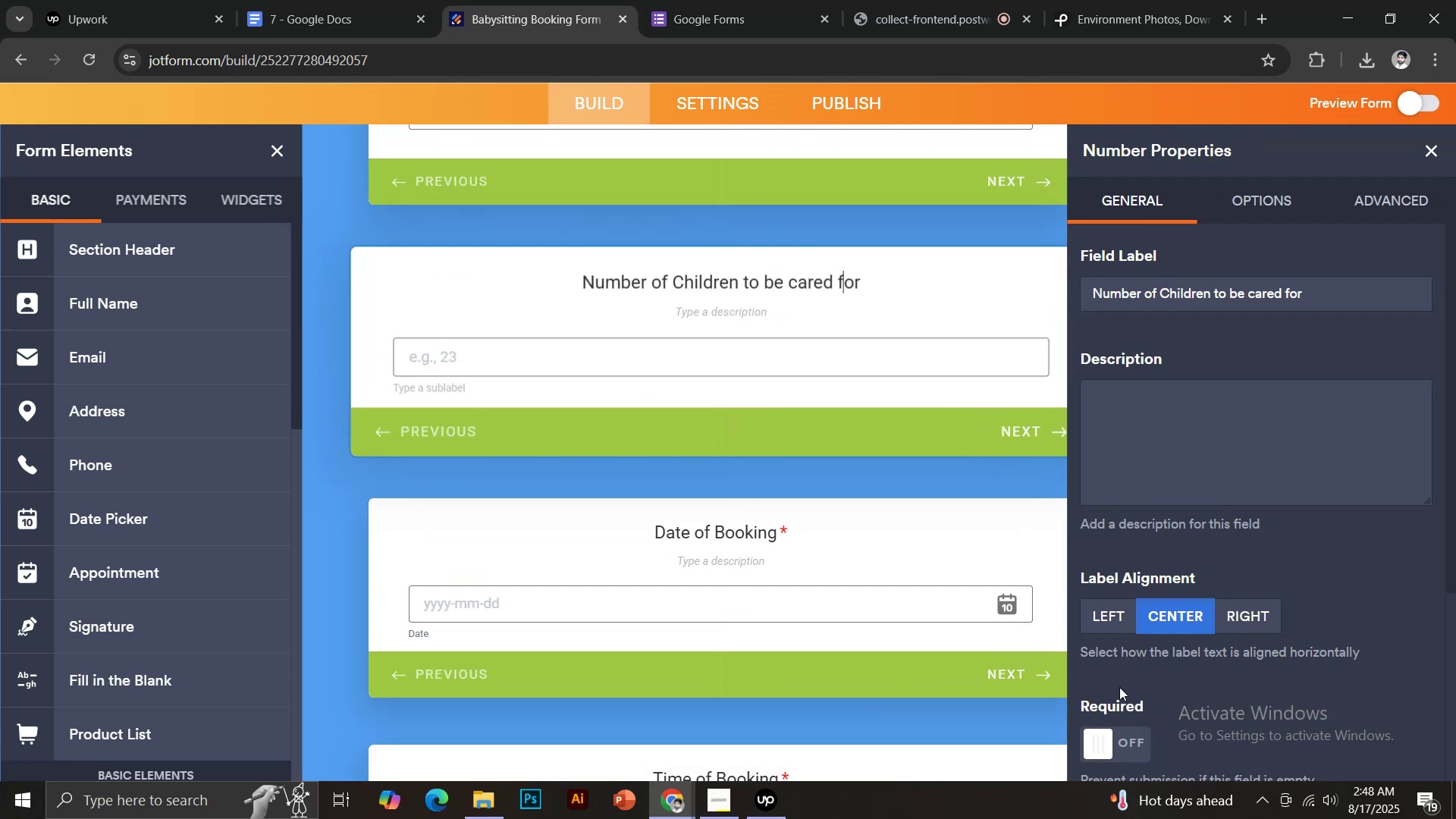 
left_click([1122, 750])
 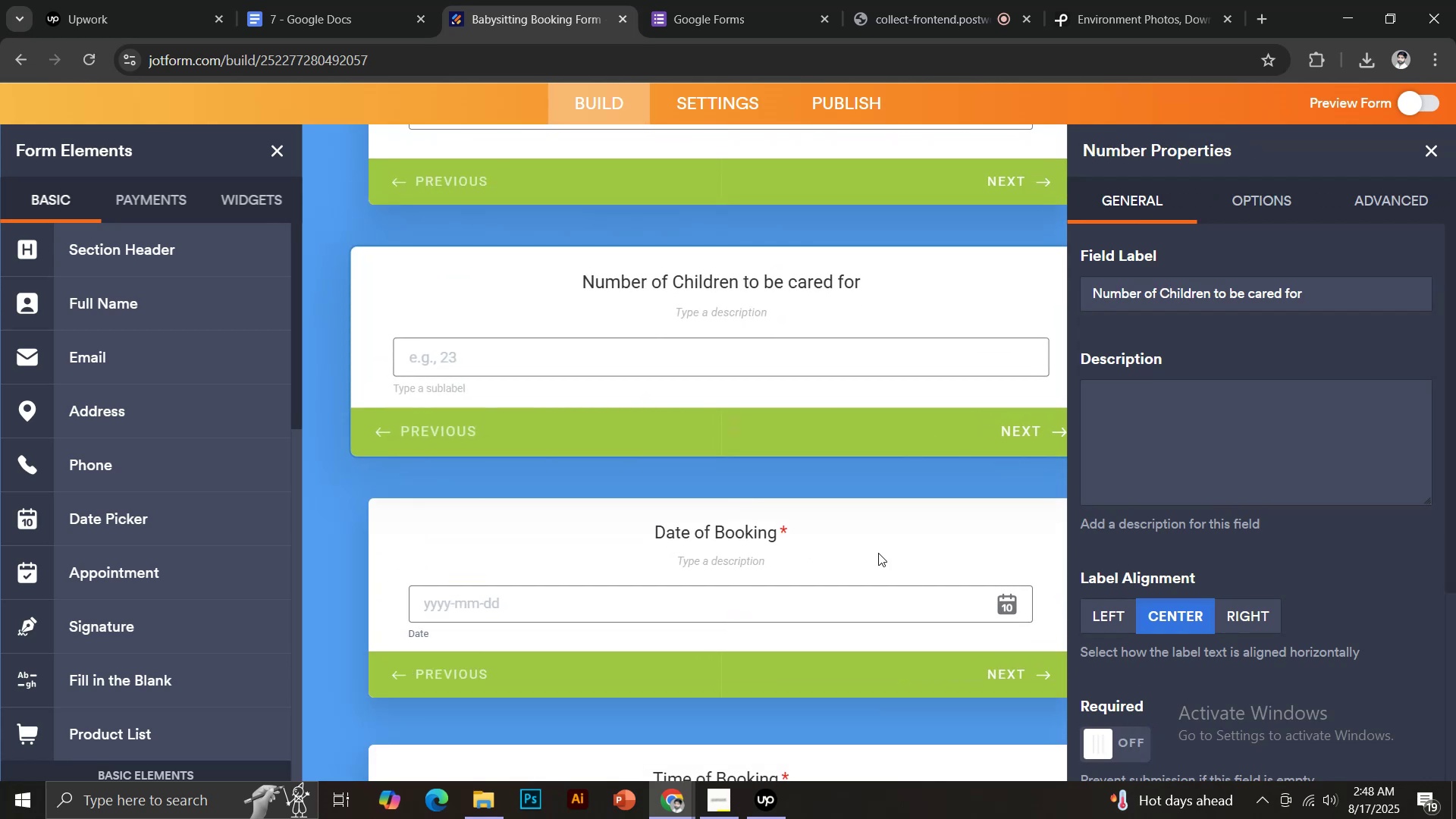 
scroll: coordinate [856, 528], scroll_direction: up, amount: 3.0
 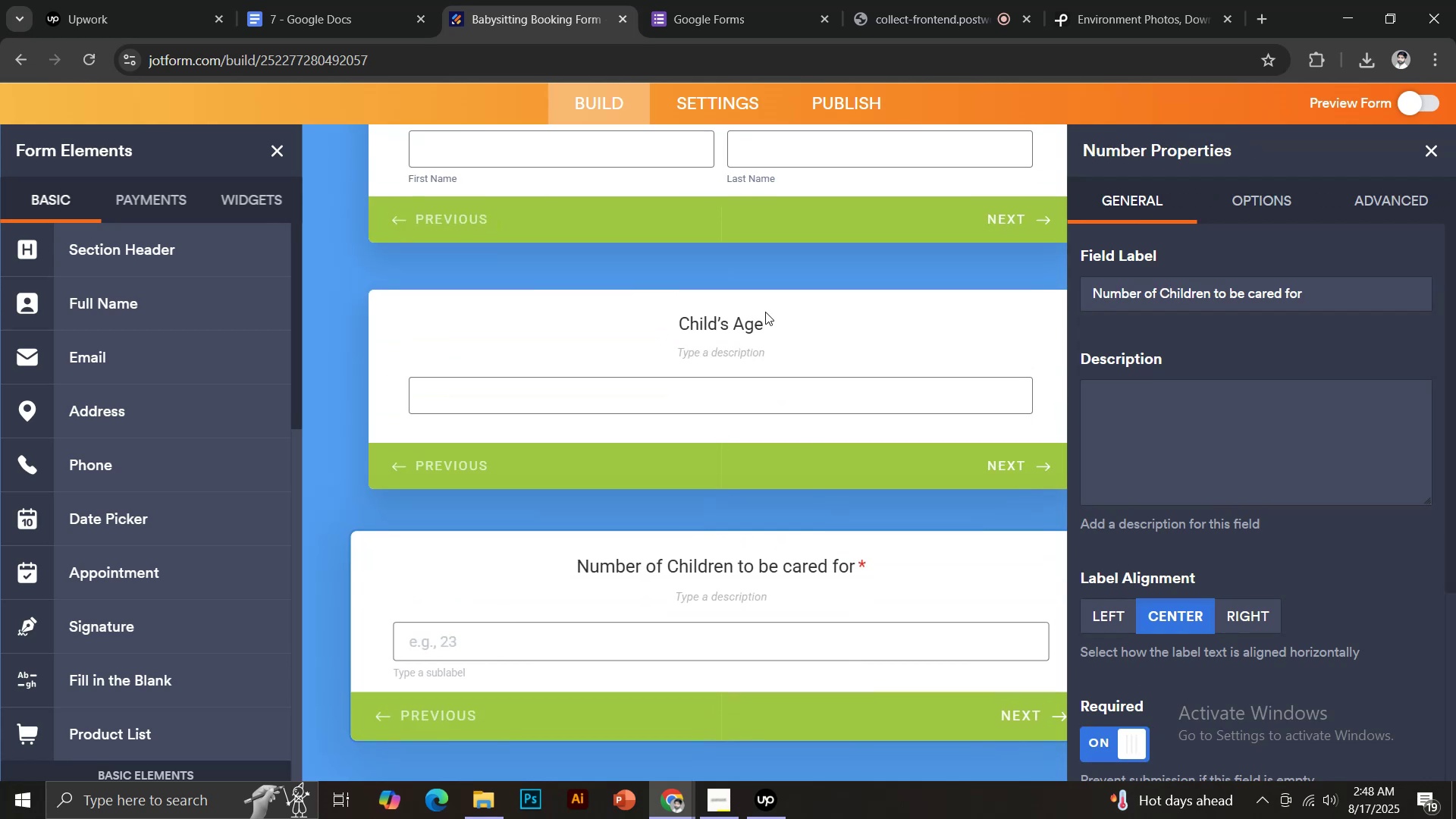 
left_click([764, 318])
 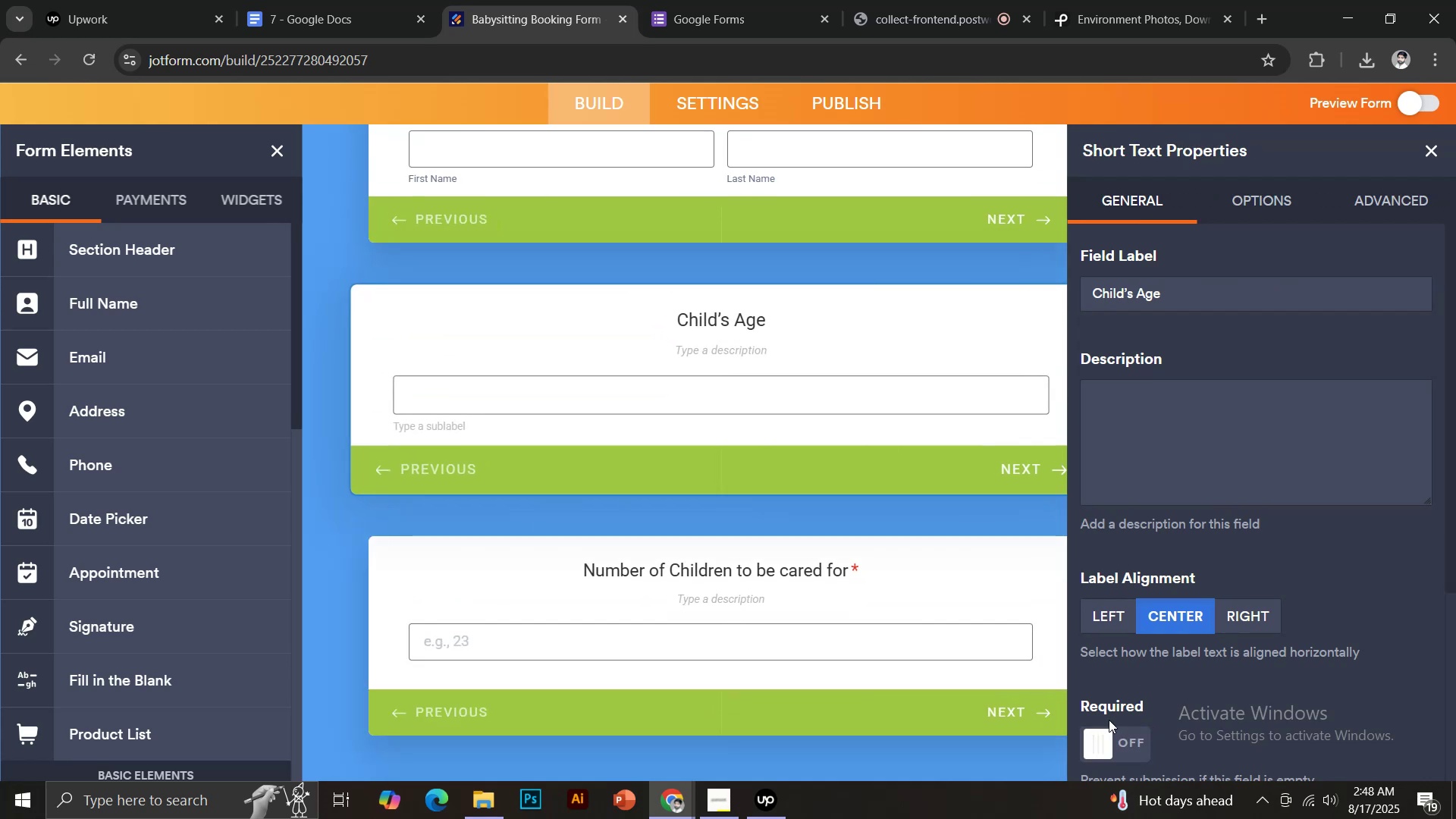 
left_click([1109, 739])
 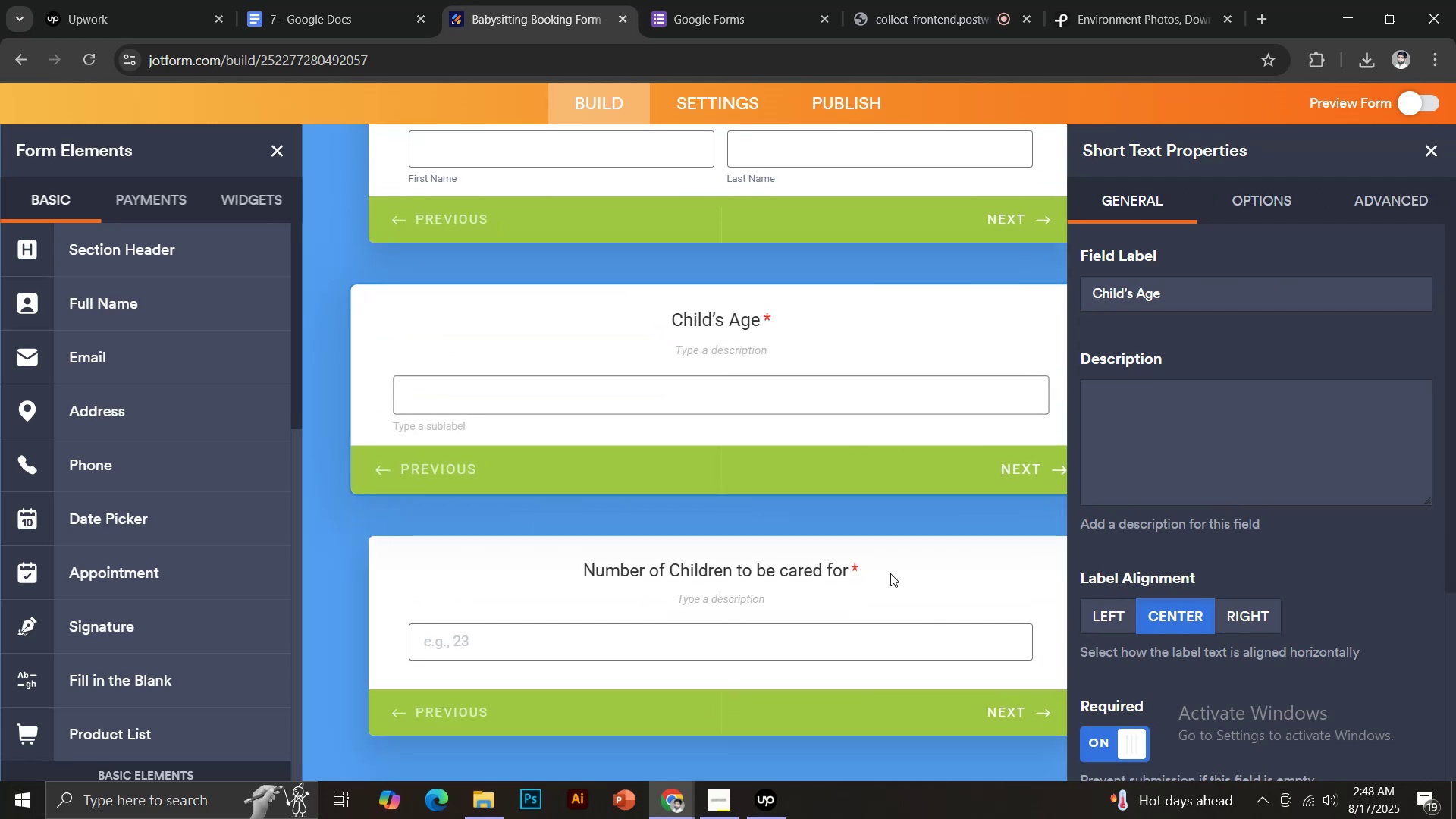 
scroll: coordinate [877, 560], scroll_direction: up, amount: 3.0
 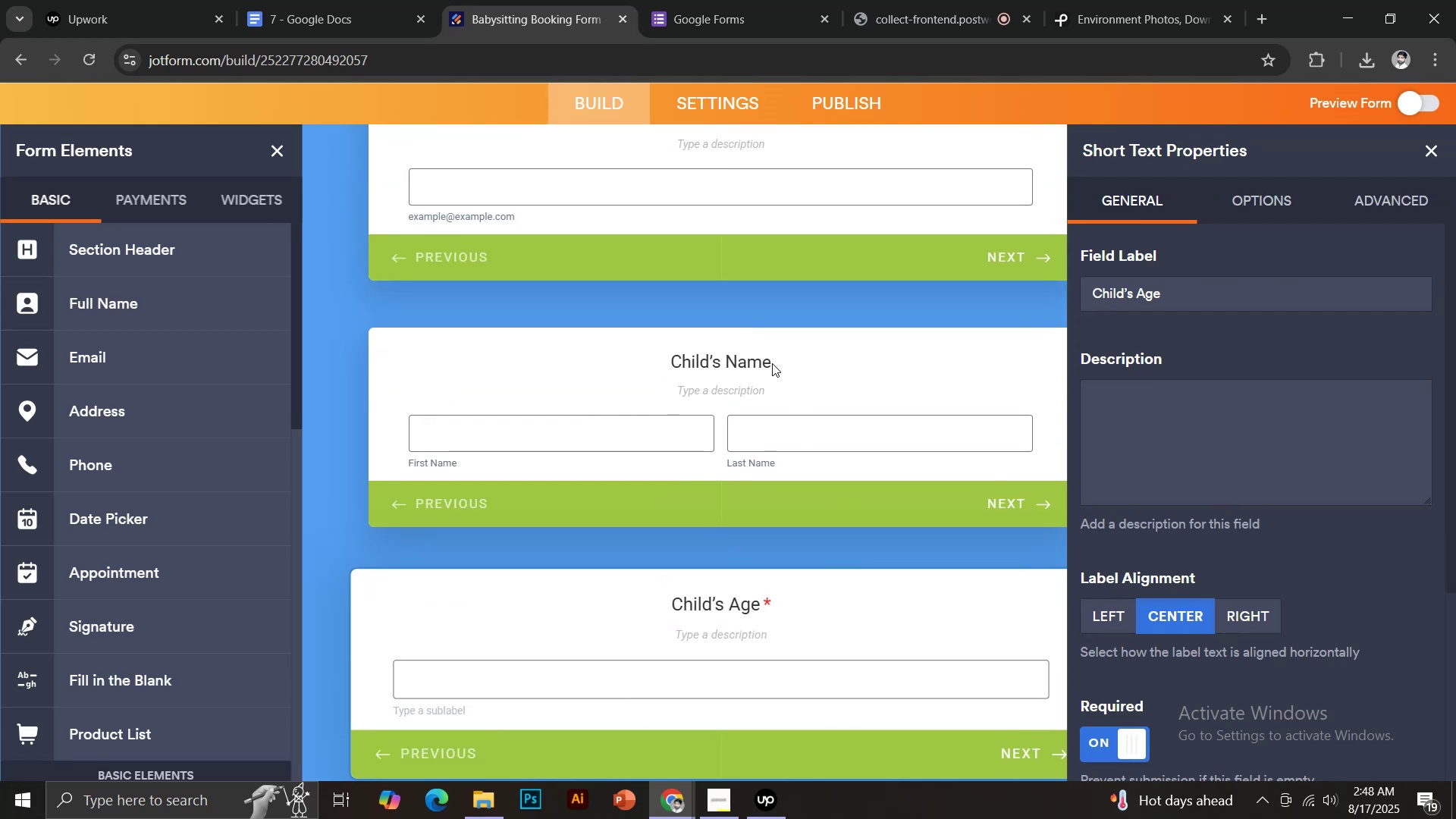 
left_click([770, 363])
 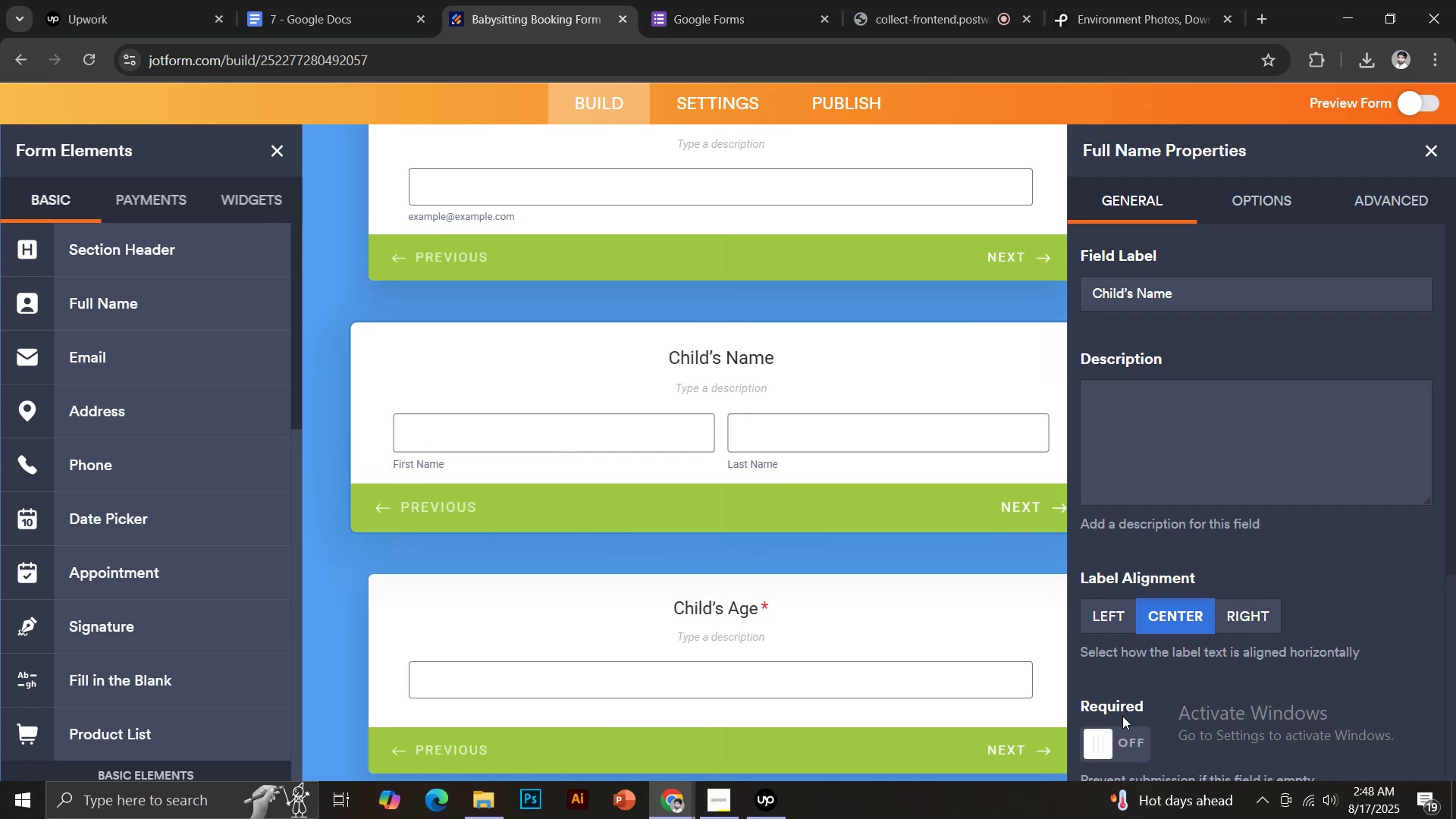 
left_click([1118, 732])
 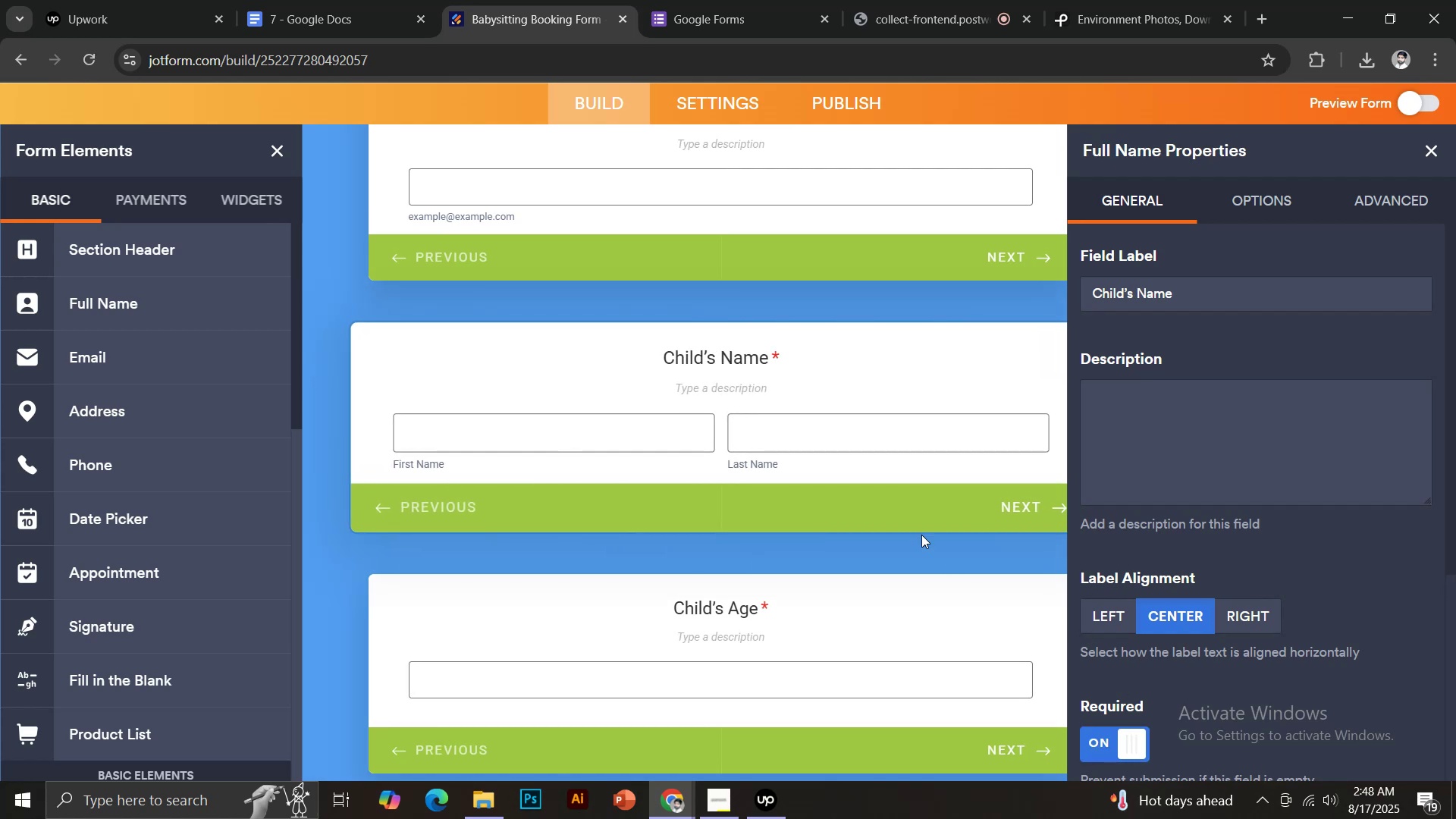 
scroll: coordinate [920, 534], scroll_direction: up, amount: 2.0
 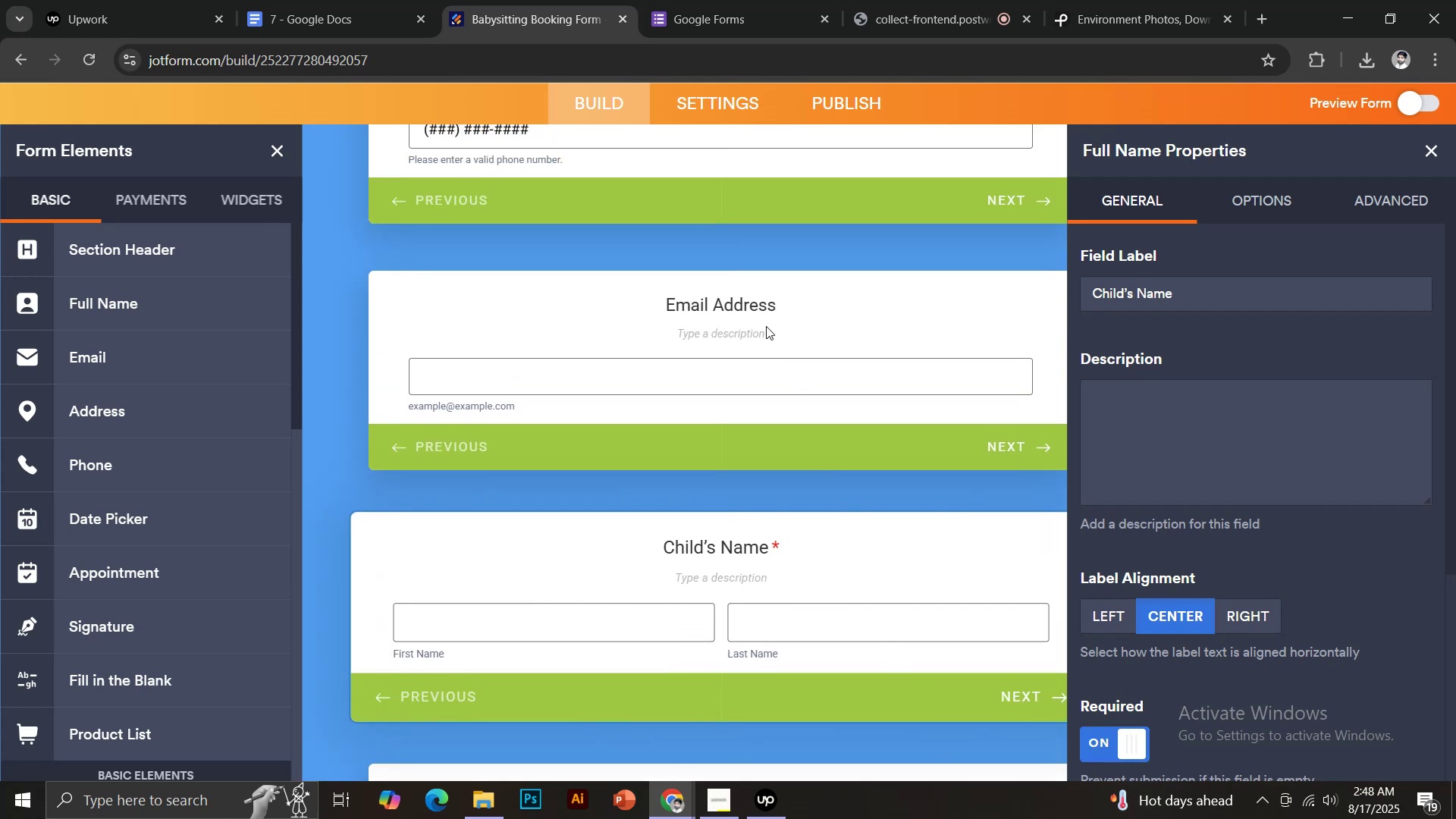 
left_click([771, 311])
 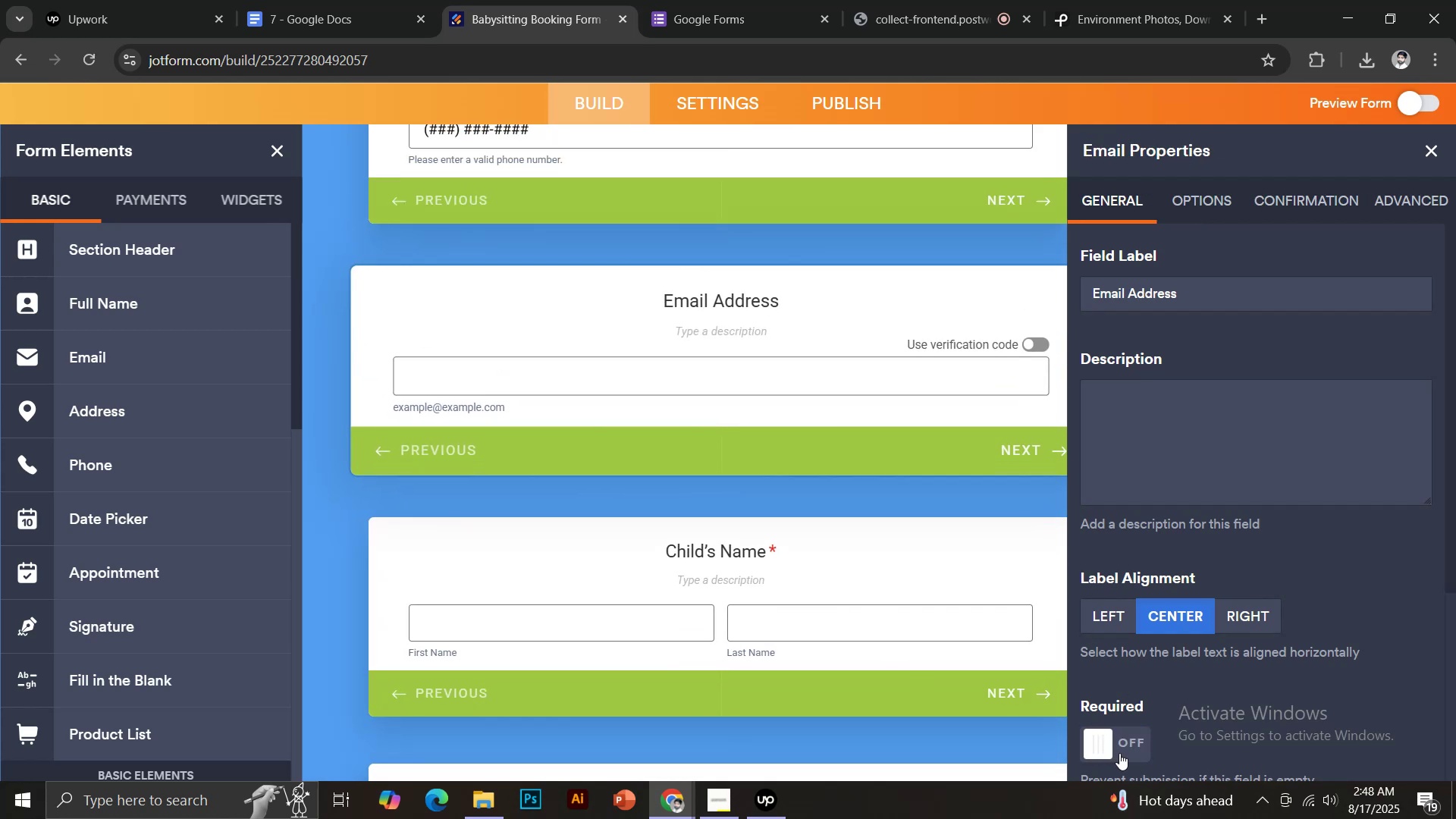 
scroll: coordinate [842, 526], scroll_direction: up, amount: 3.0
 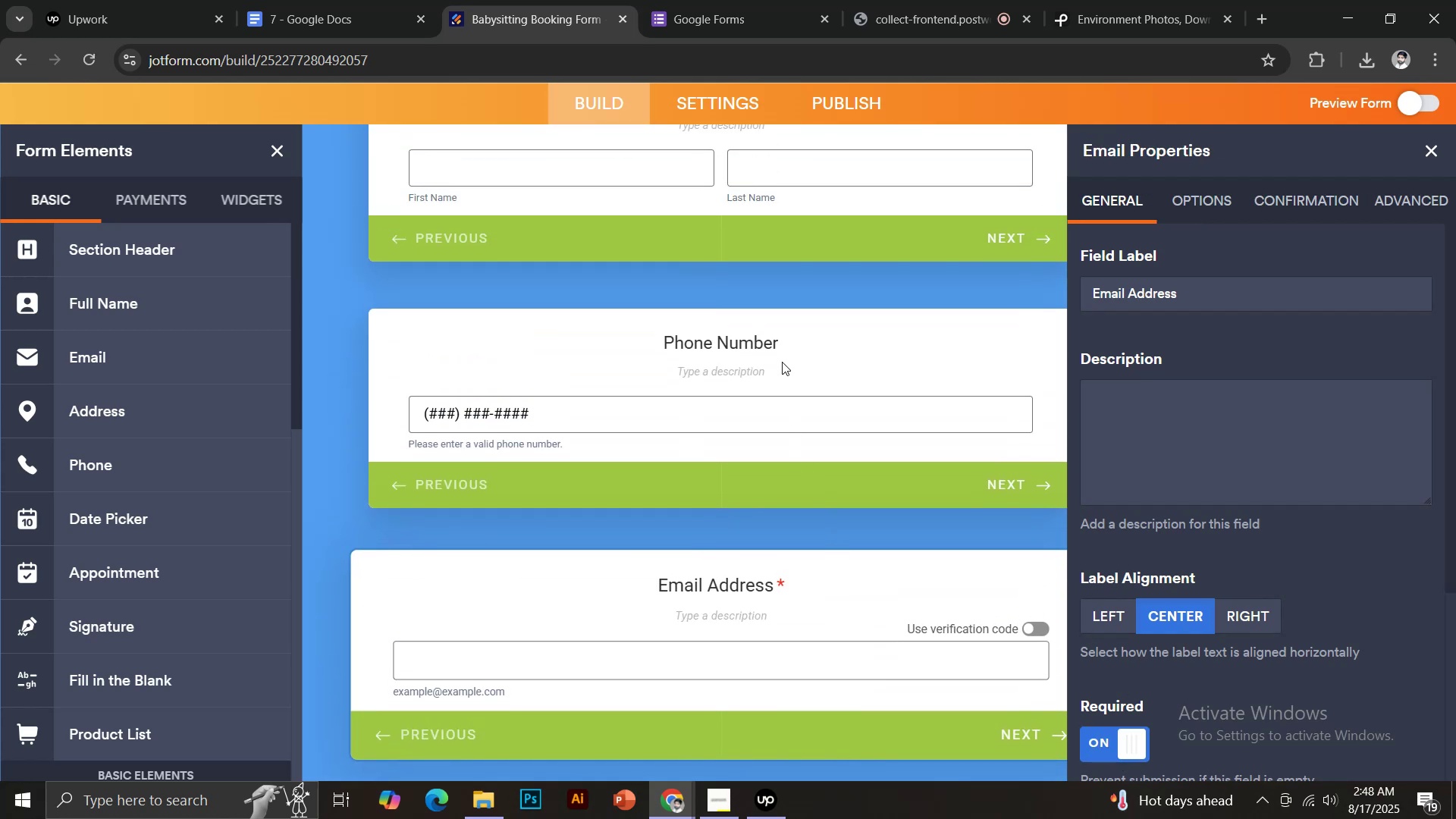 
left_click([776, 341])
 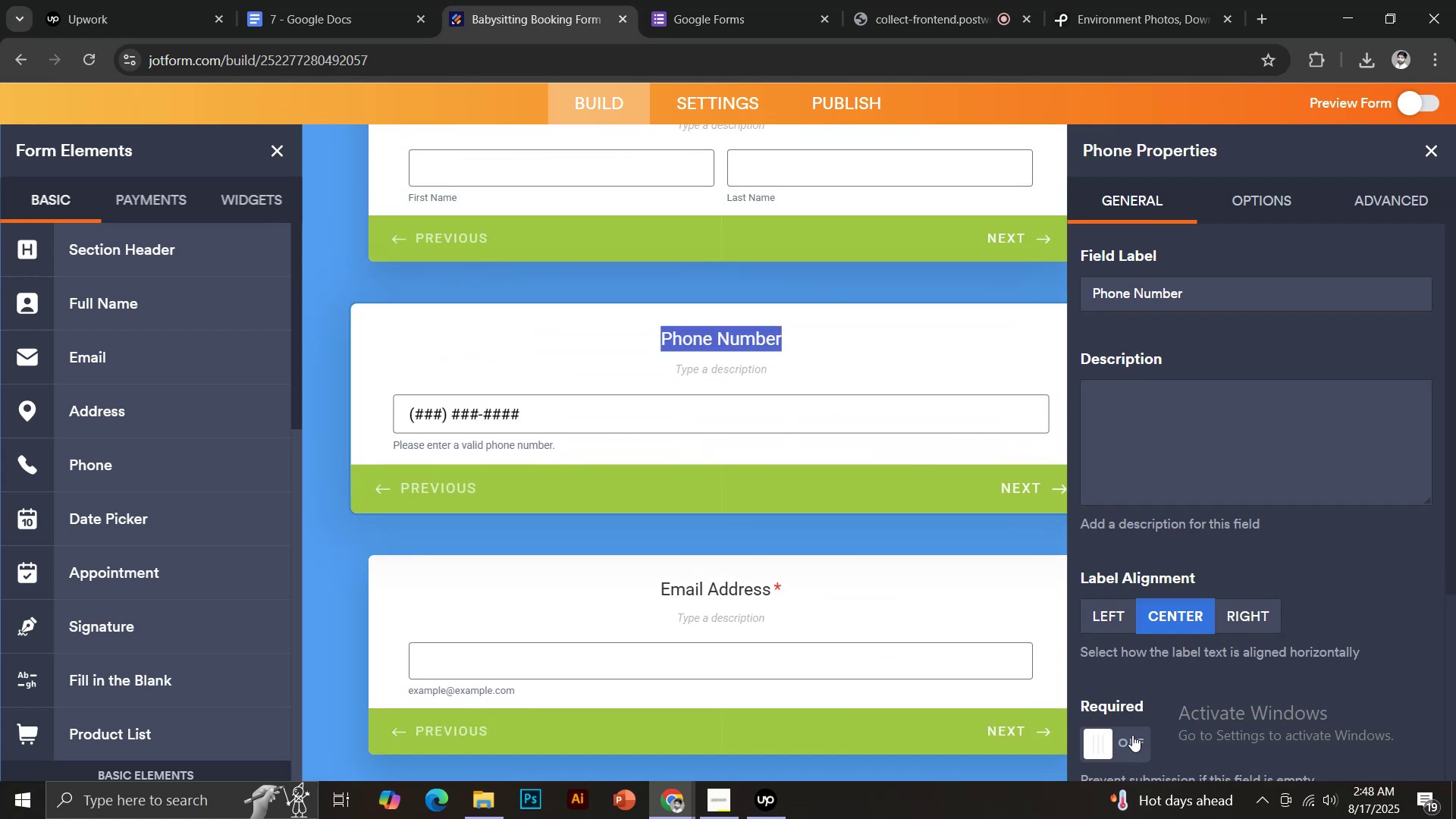 
scroll: coordinate [760, 461], scroll_direction: up, amount: 3.0
 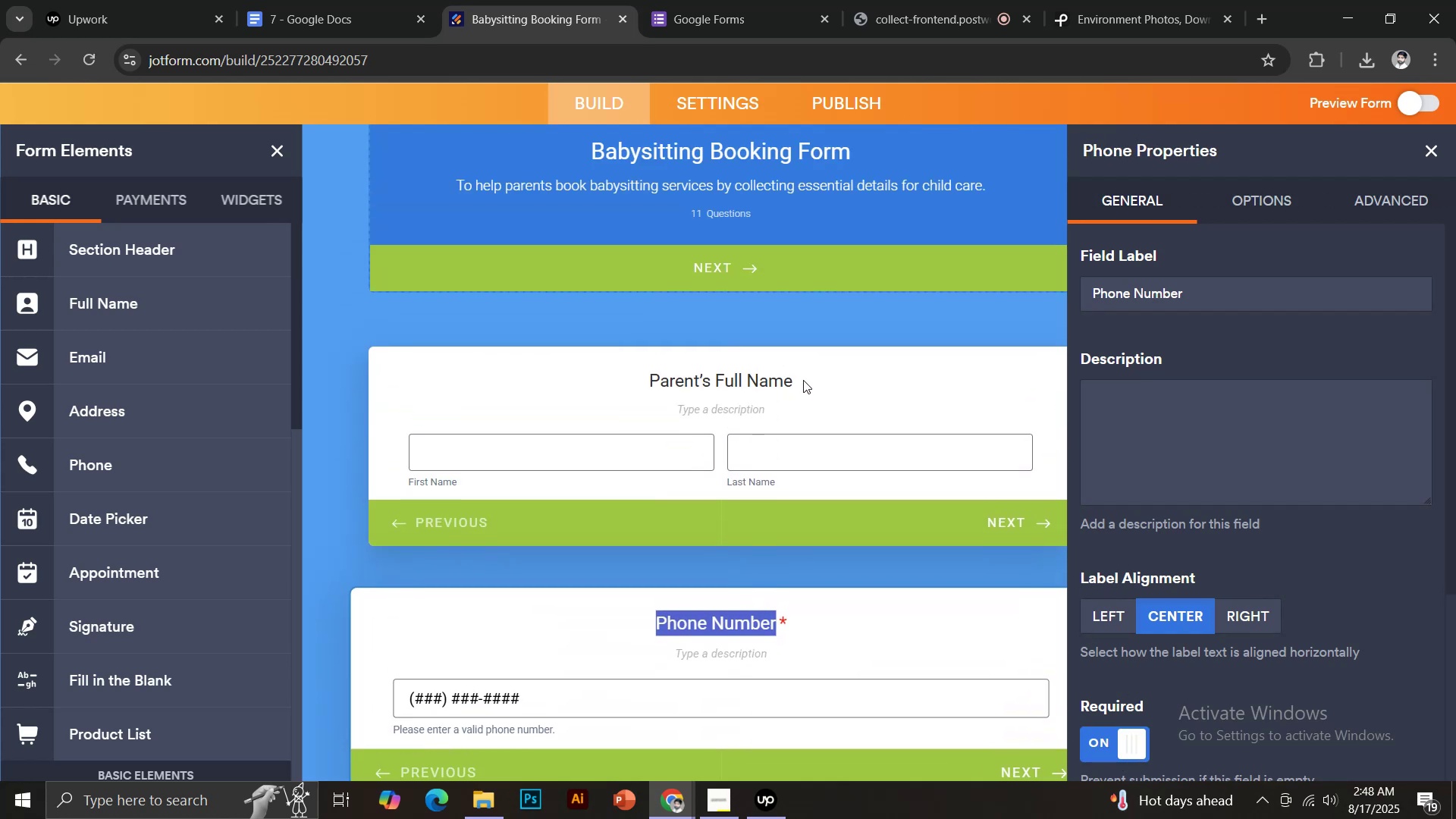 
left_click([795, 380])
 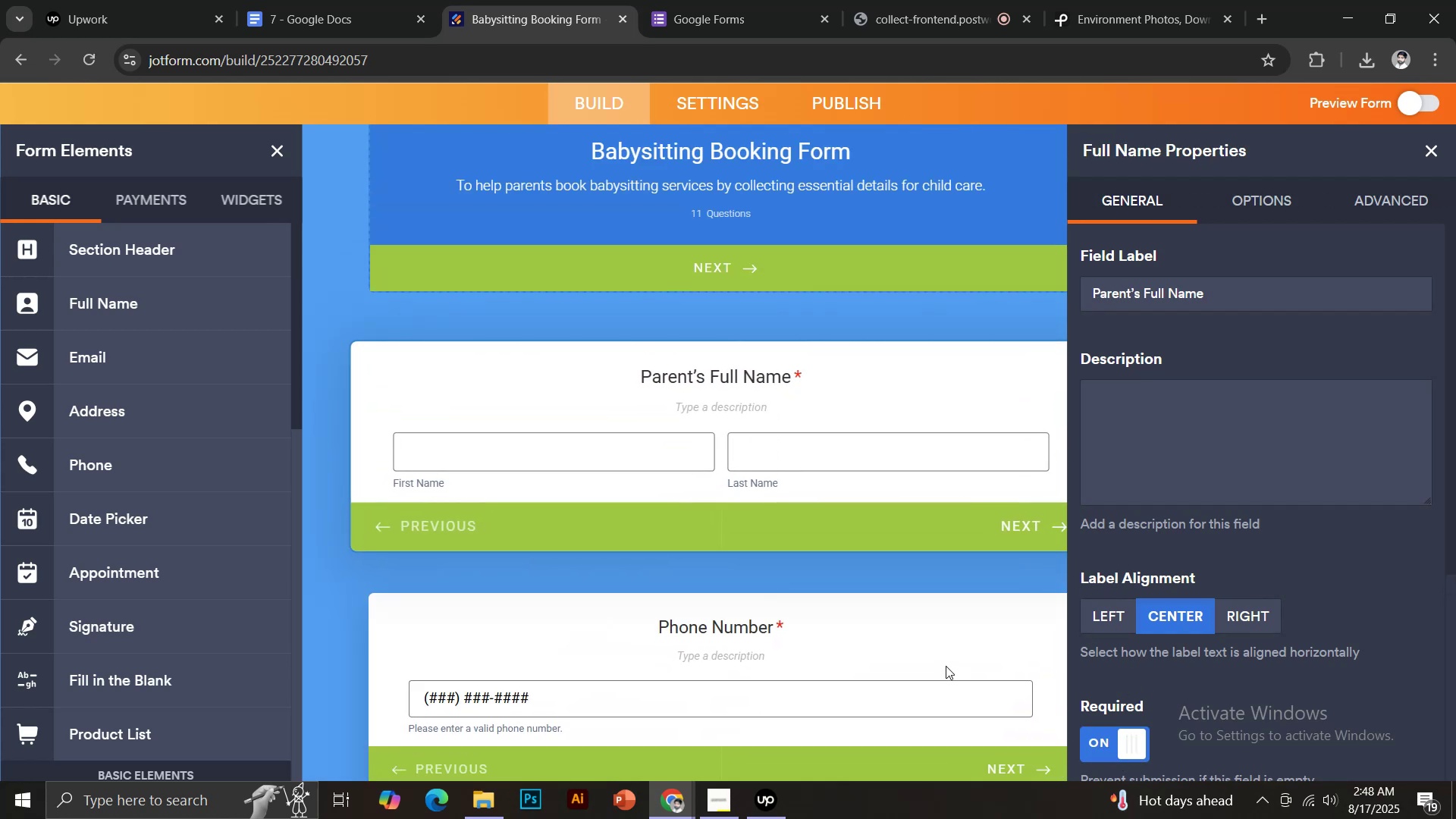 
scroll: coordinate [858, 588], scroll_direction: up, amount: 2.0
 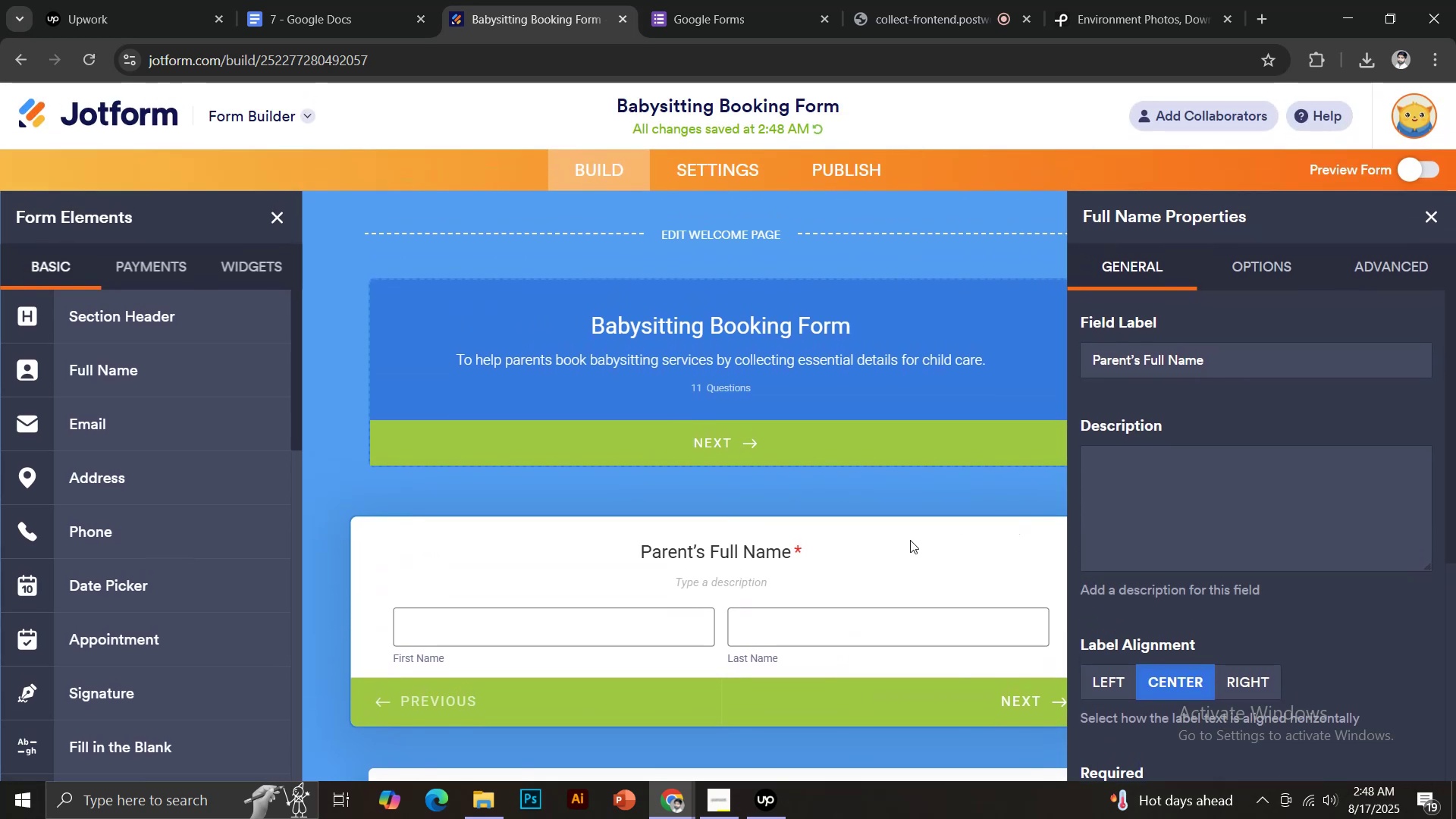 
wait(5.21)
 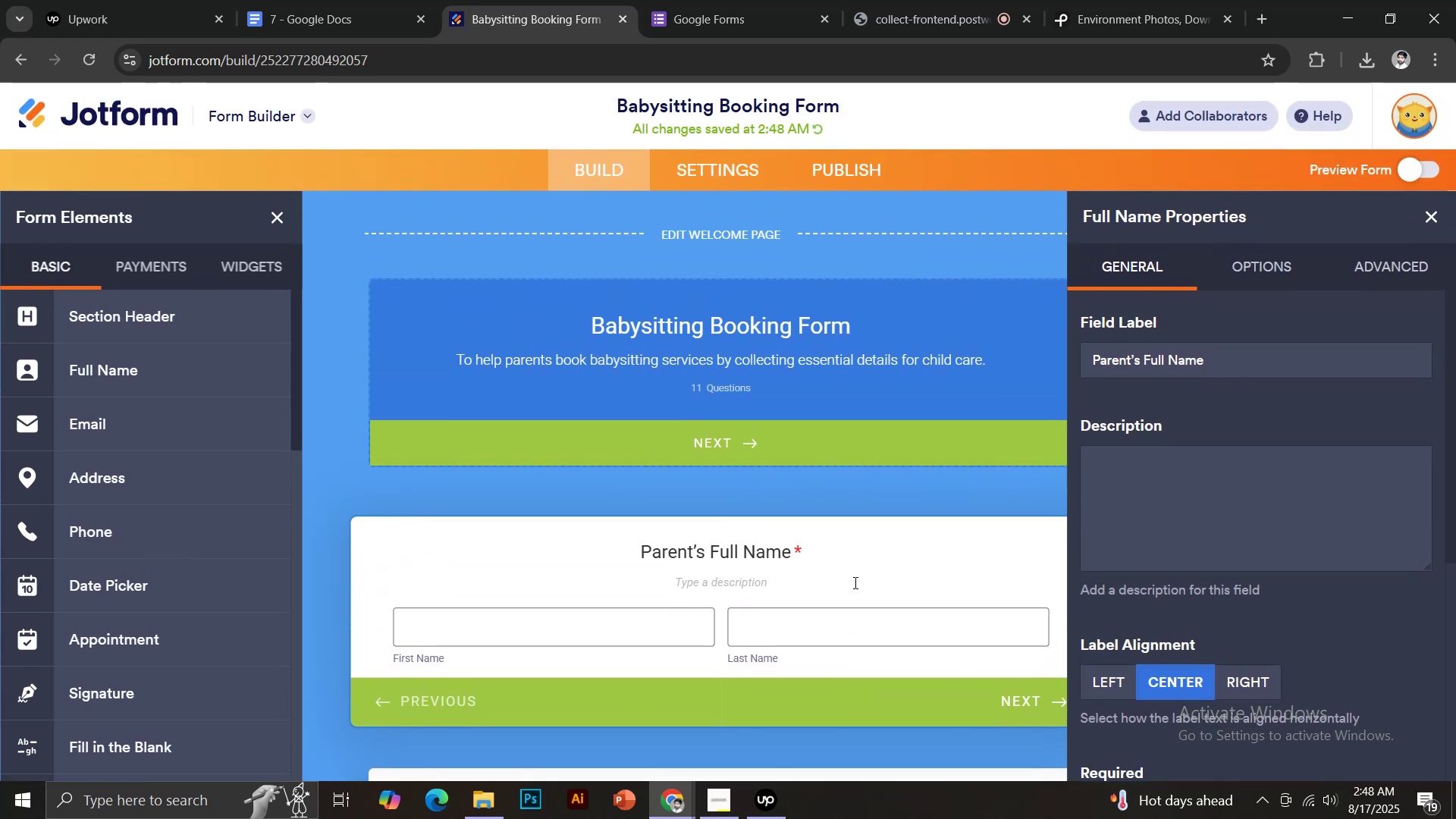 
left_click([1429, 215])
 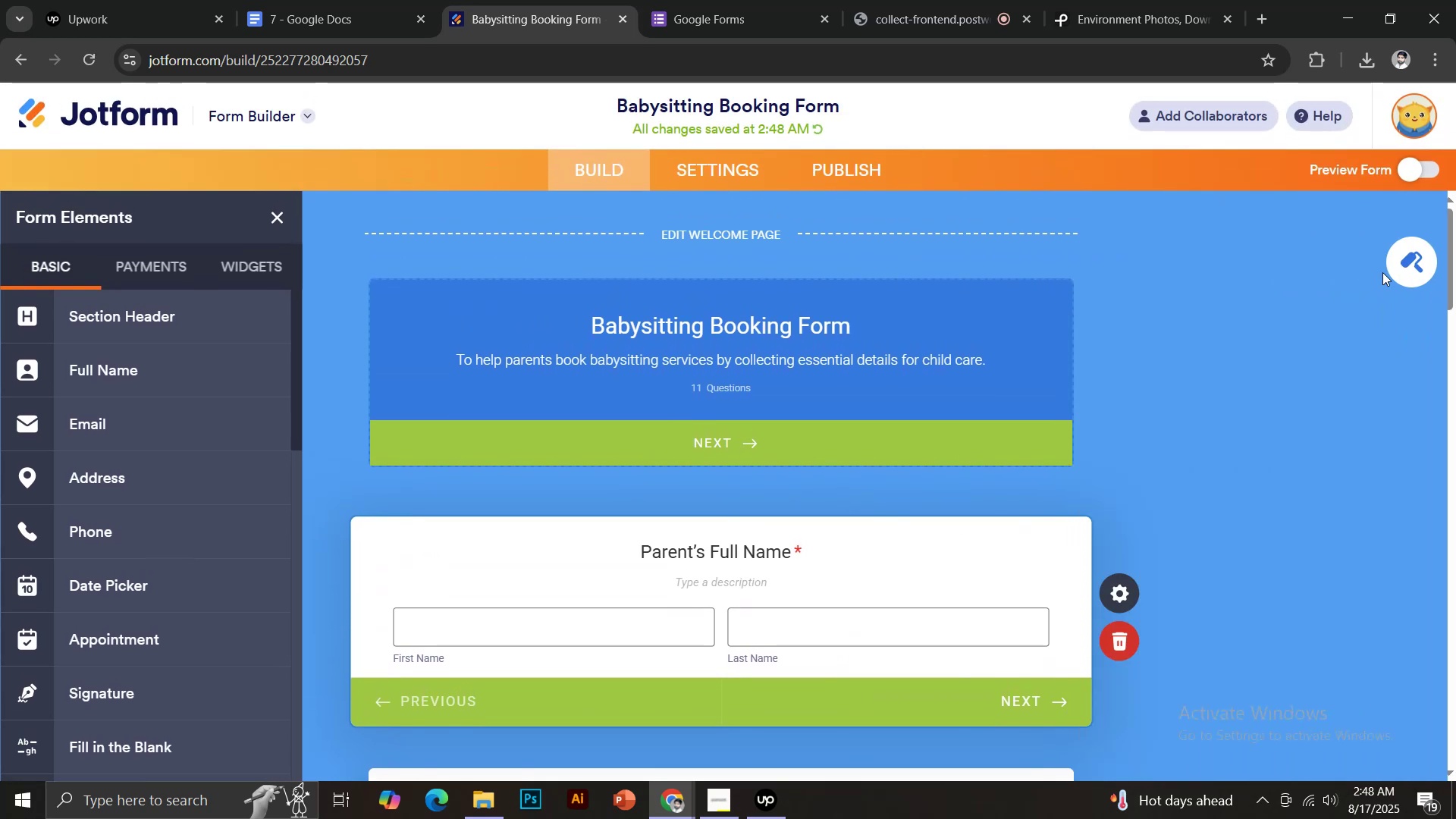 
left_click([1415, 247])
 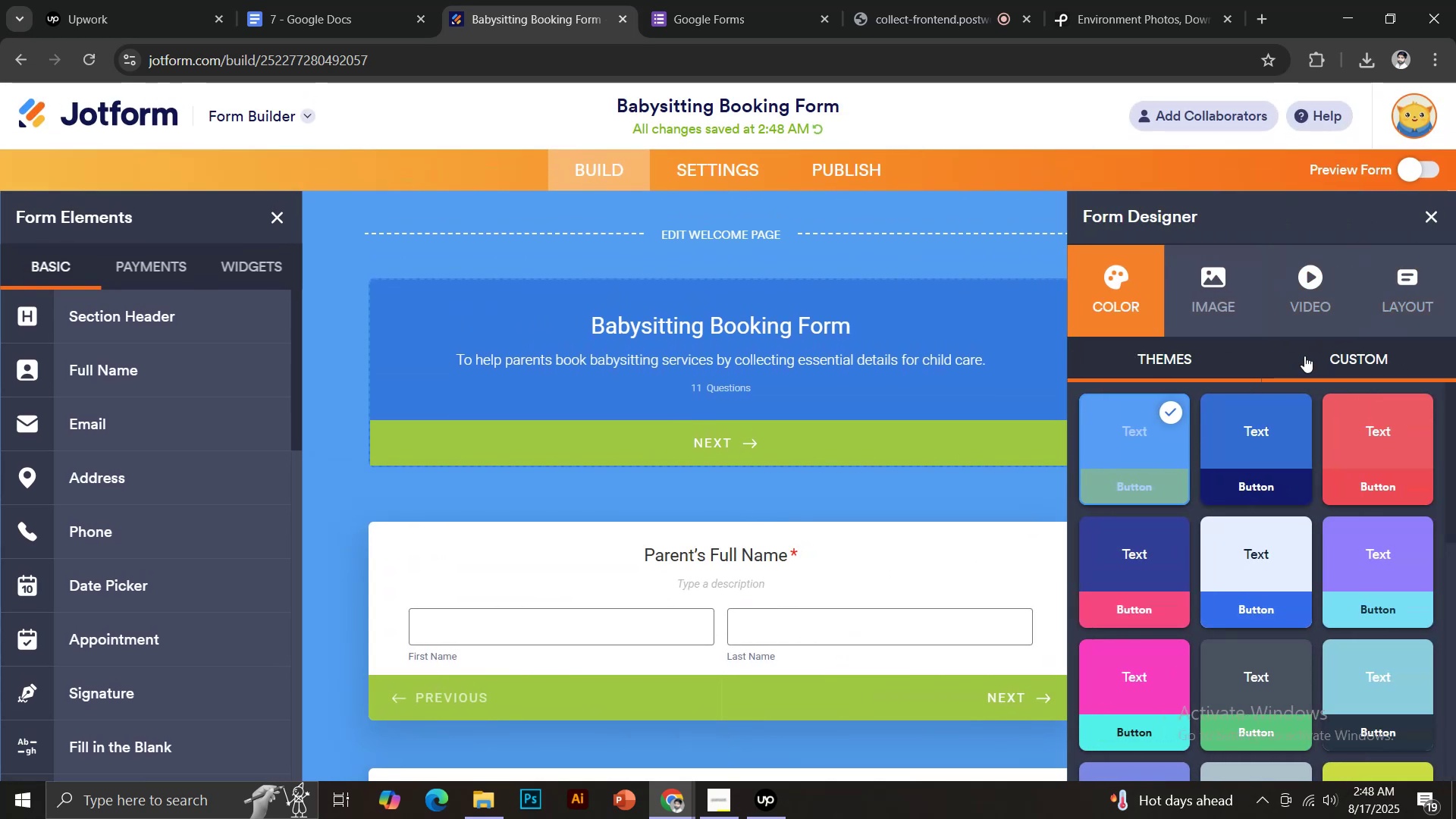 
scroll: coordinate [1379, 566], scroll_direction: down, amount: 4.0
 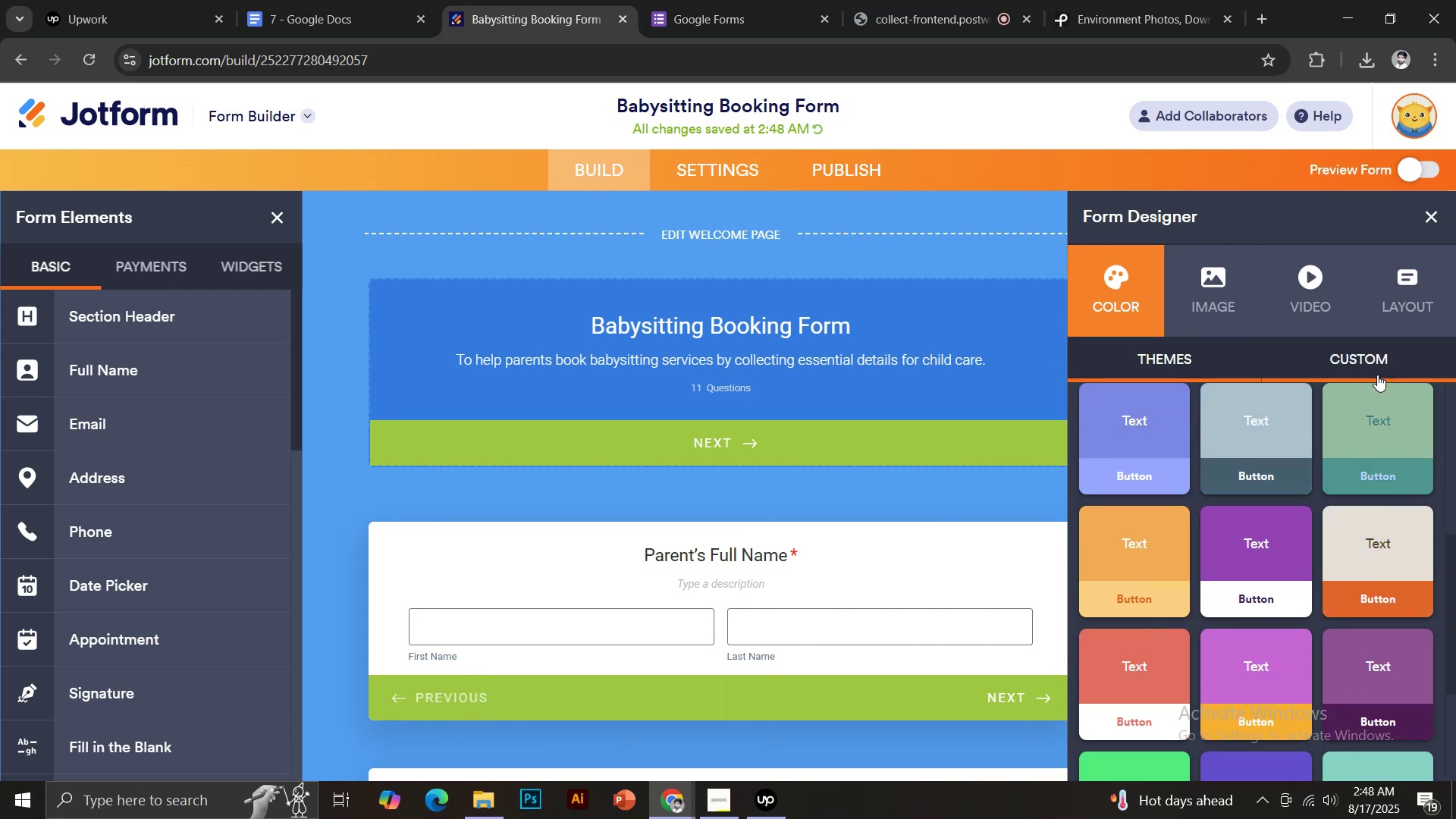 
left_click([1381, 357])
 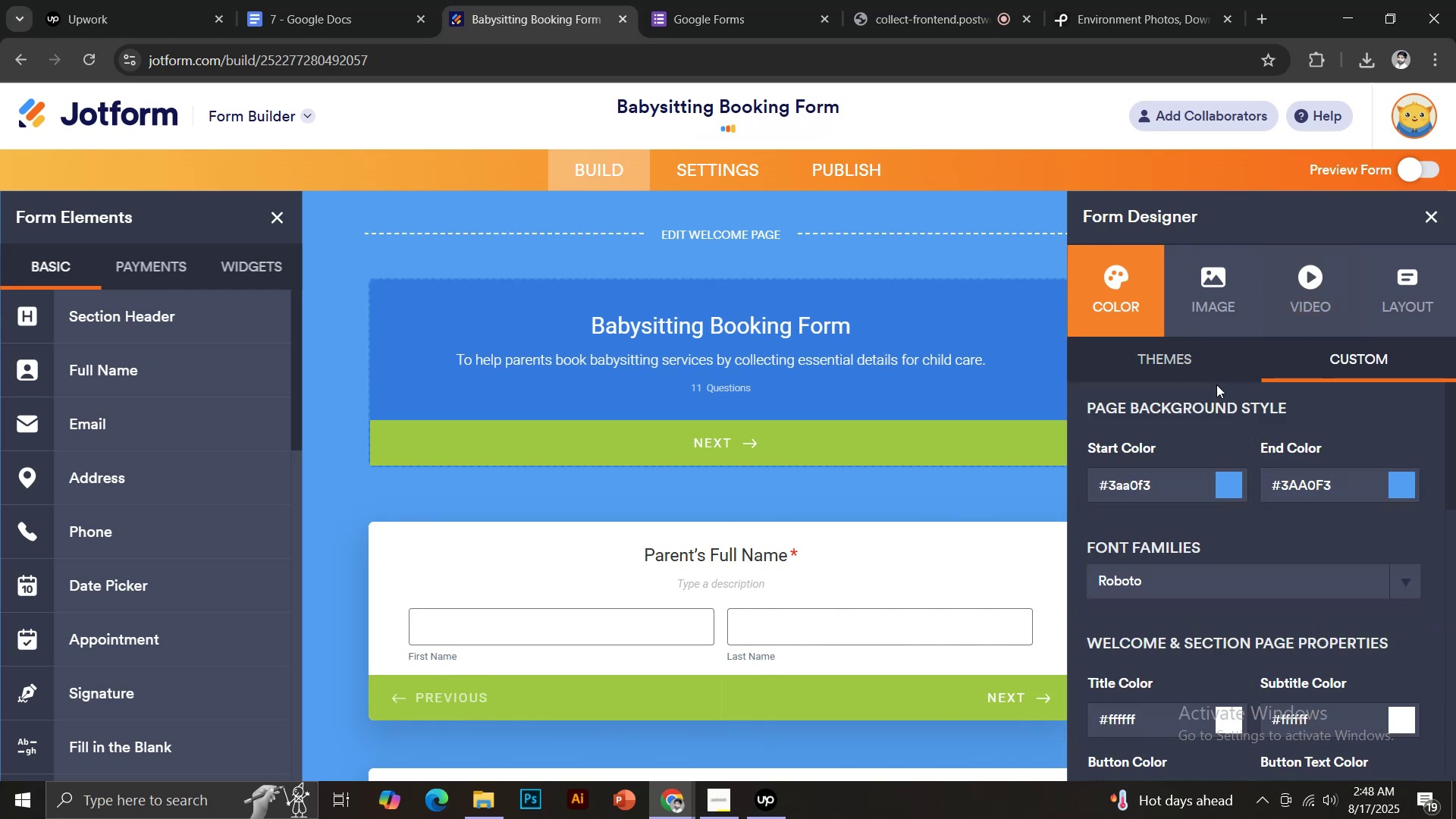 
left_click([1189, 368])
 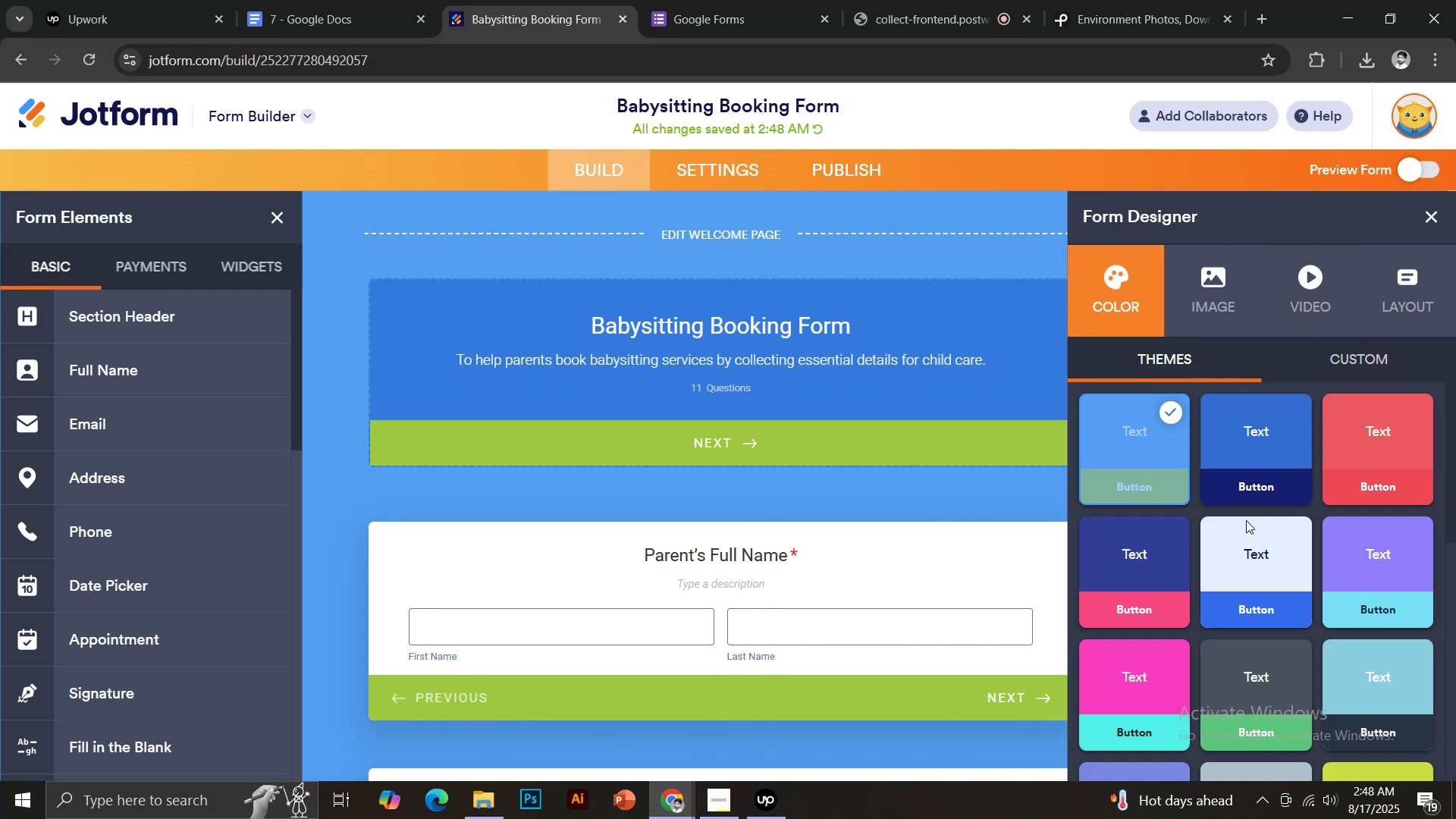 
scroll: coordinate [1291, 555], scroll_direction: down, amount: 13.0
 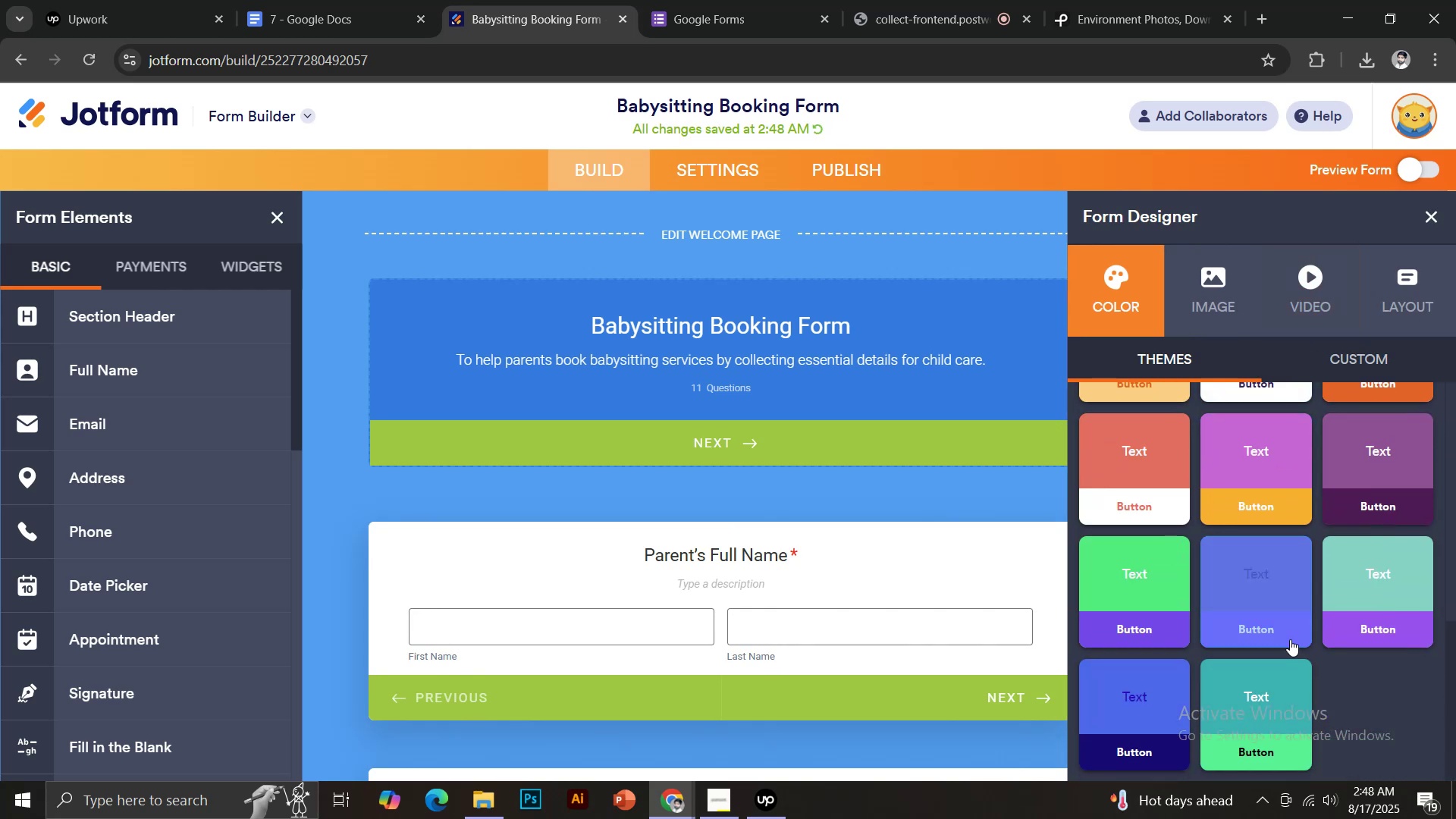 
scroll: coordinate [1235, 661], scroll_direction: up, amount: 14.0
 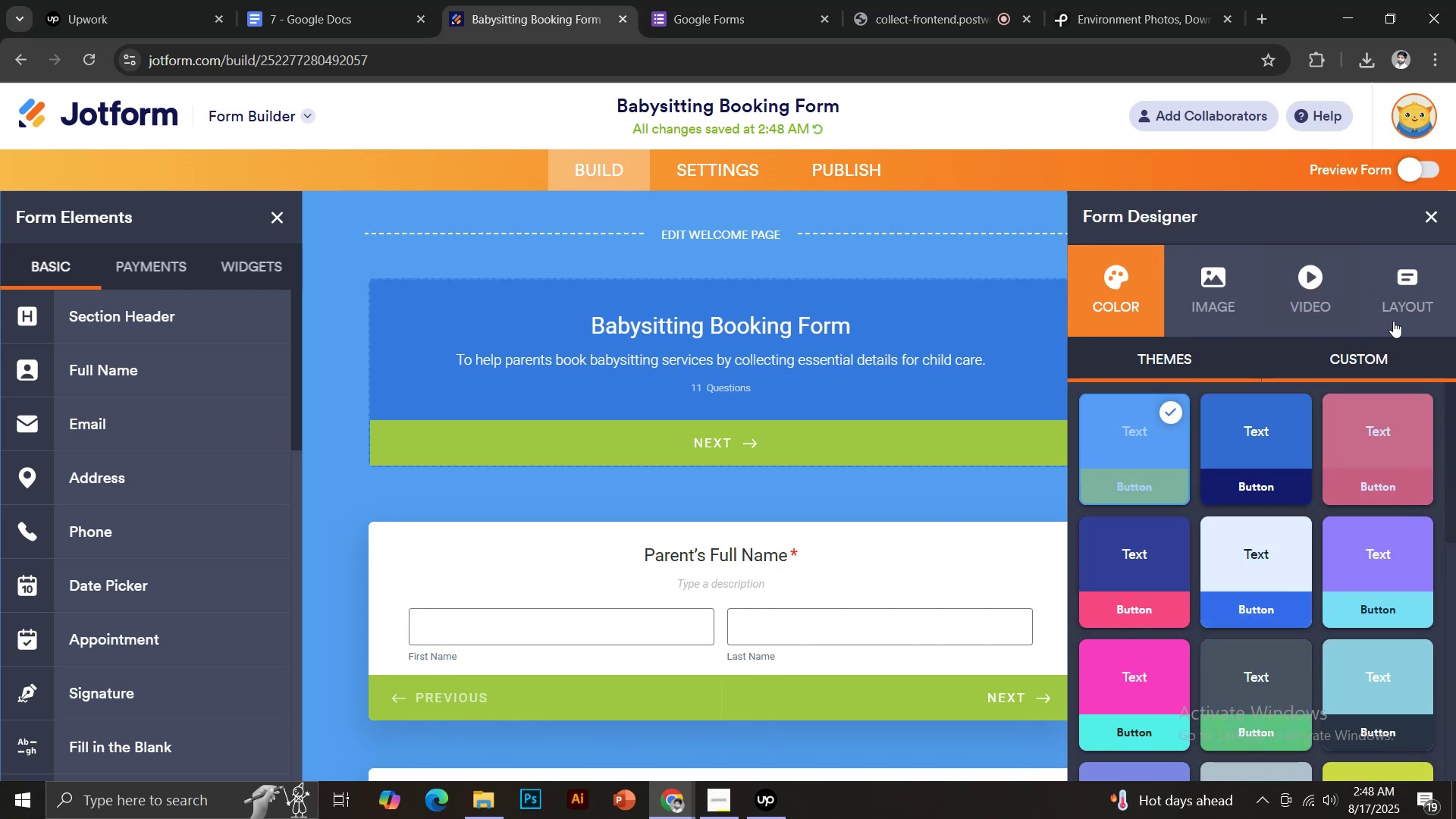 
left_click([1410, 293])
 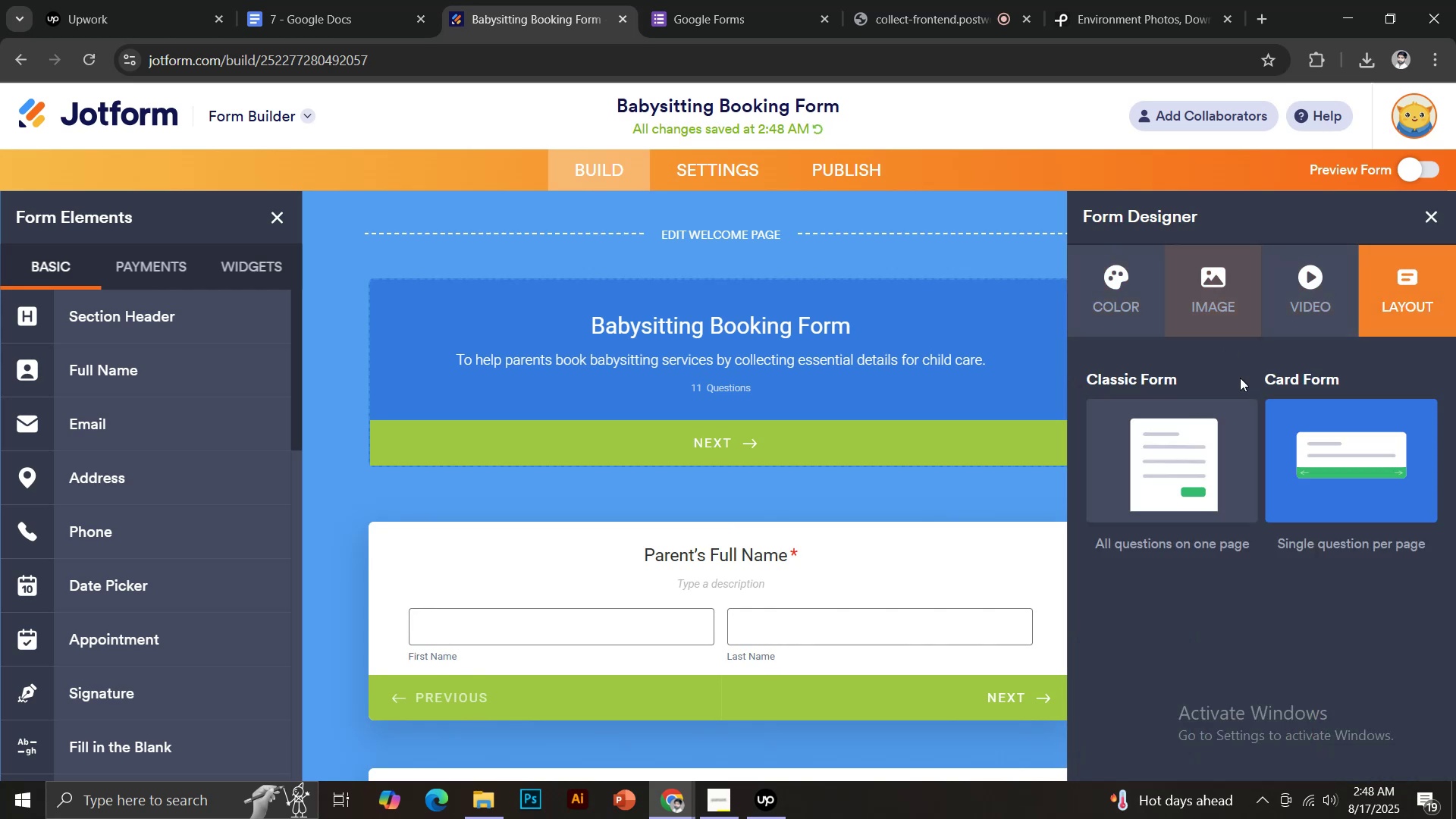 
left_click([1095, 284])
 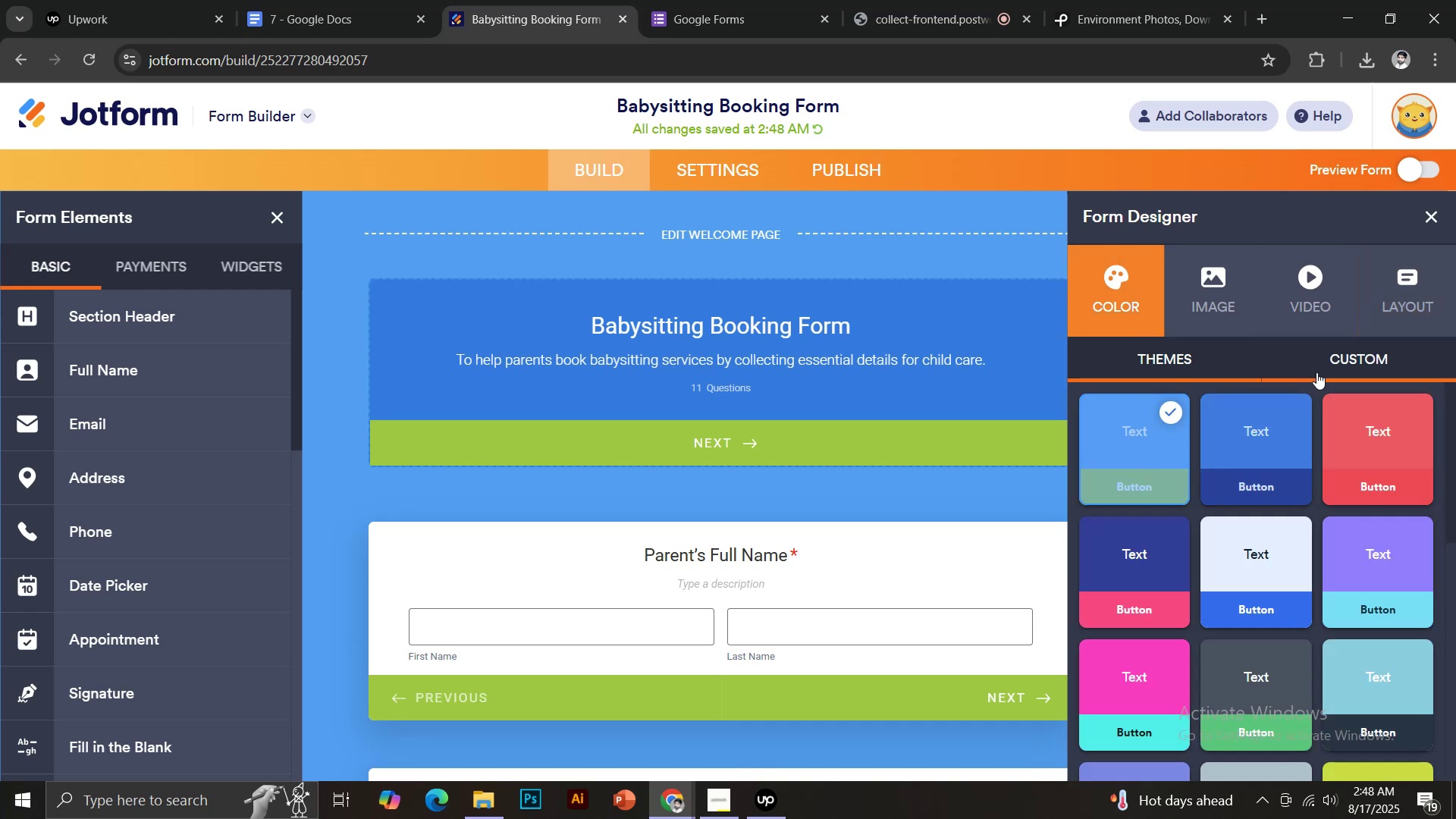 
left_click([1341, 359])
 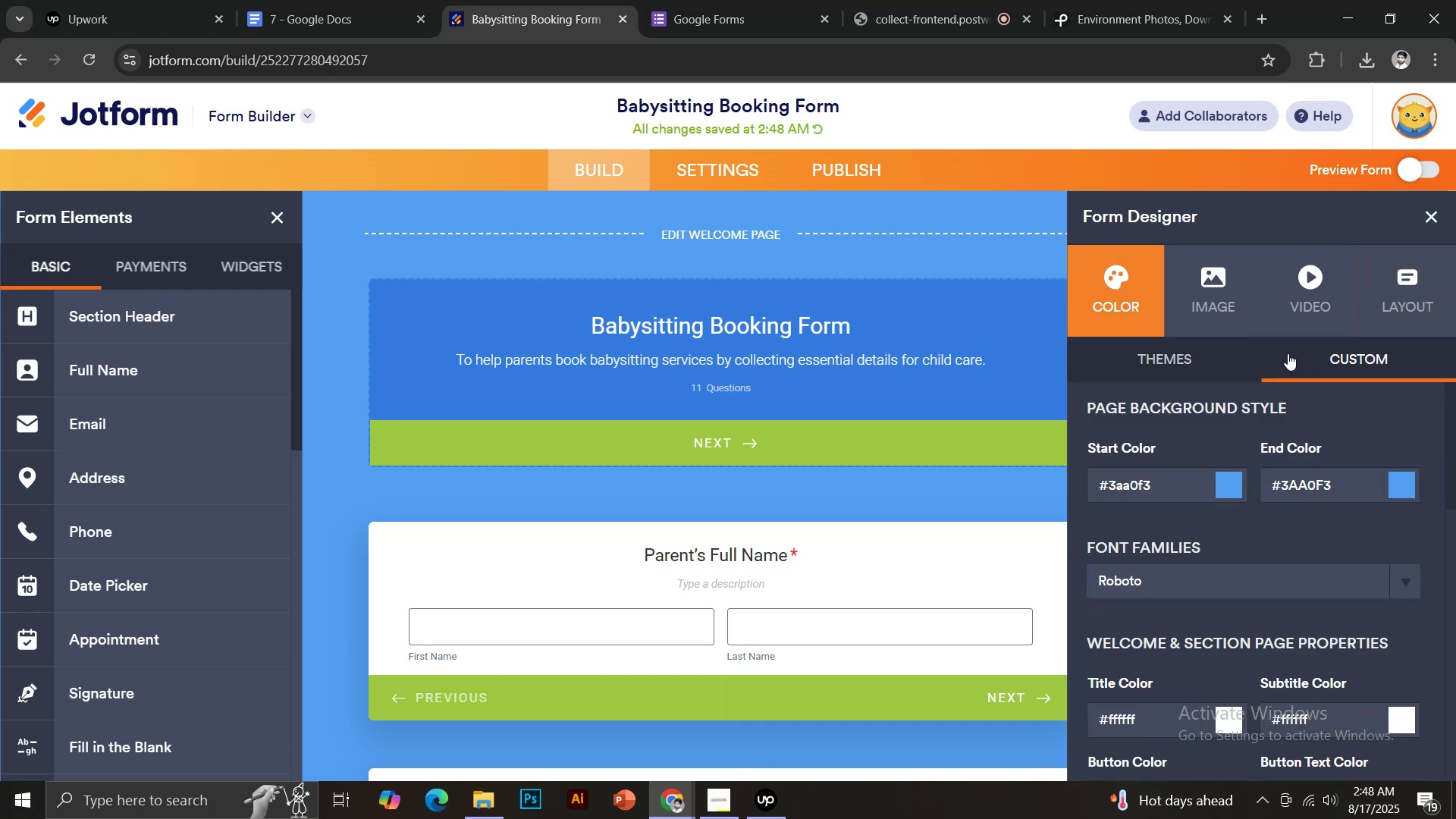 
left_click([1226, 299])
 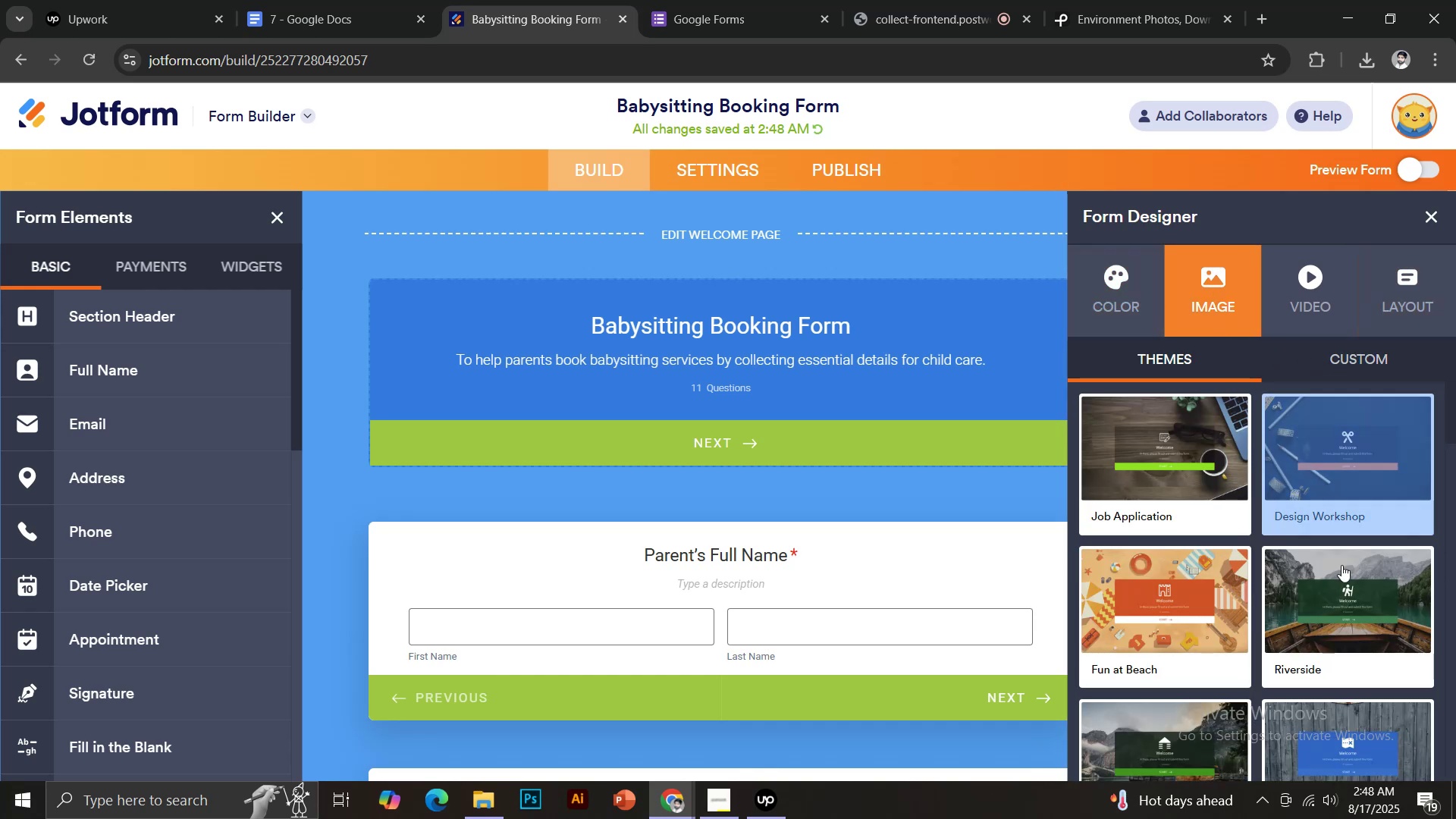 
scroll: coordinate [1345, 584], scroll_direction: down, amount: 7.0
 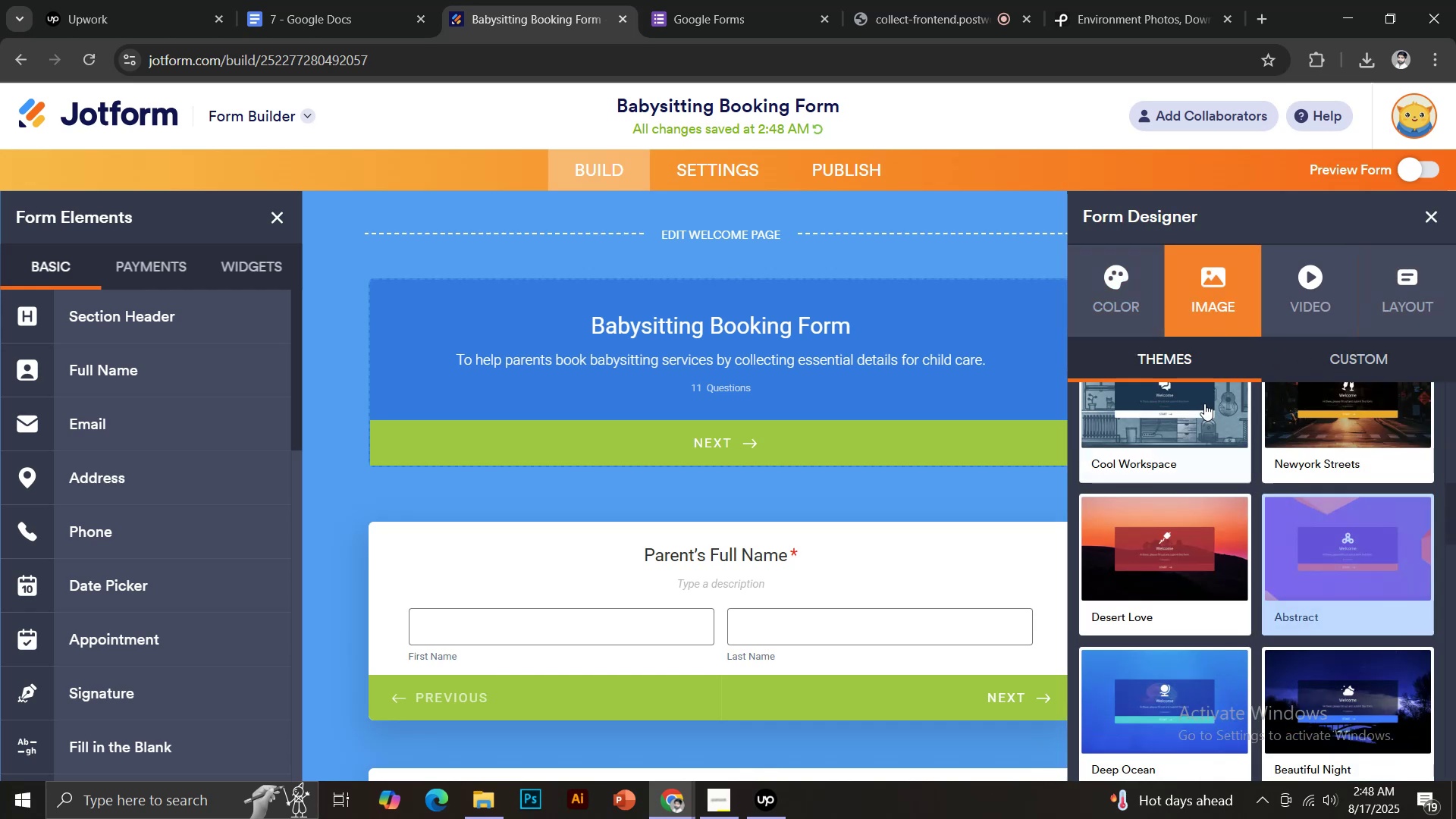 
left_click([1172, 365])
 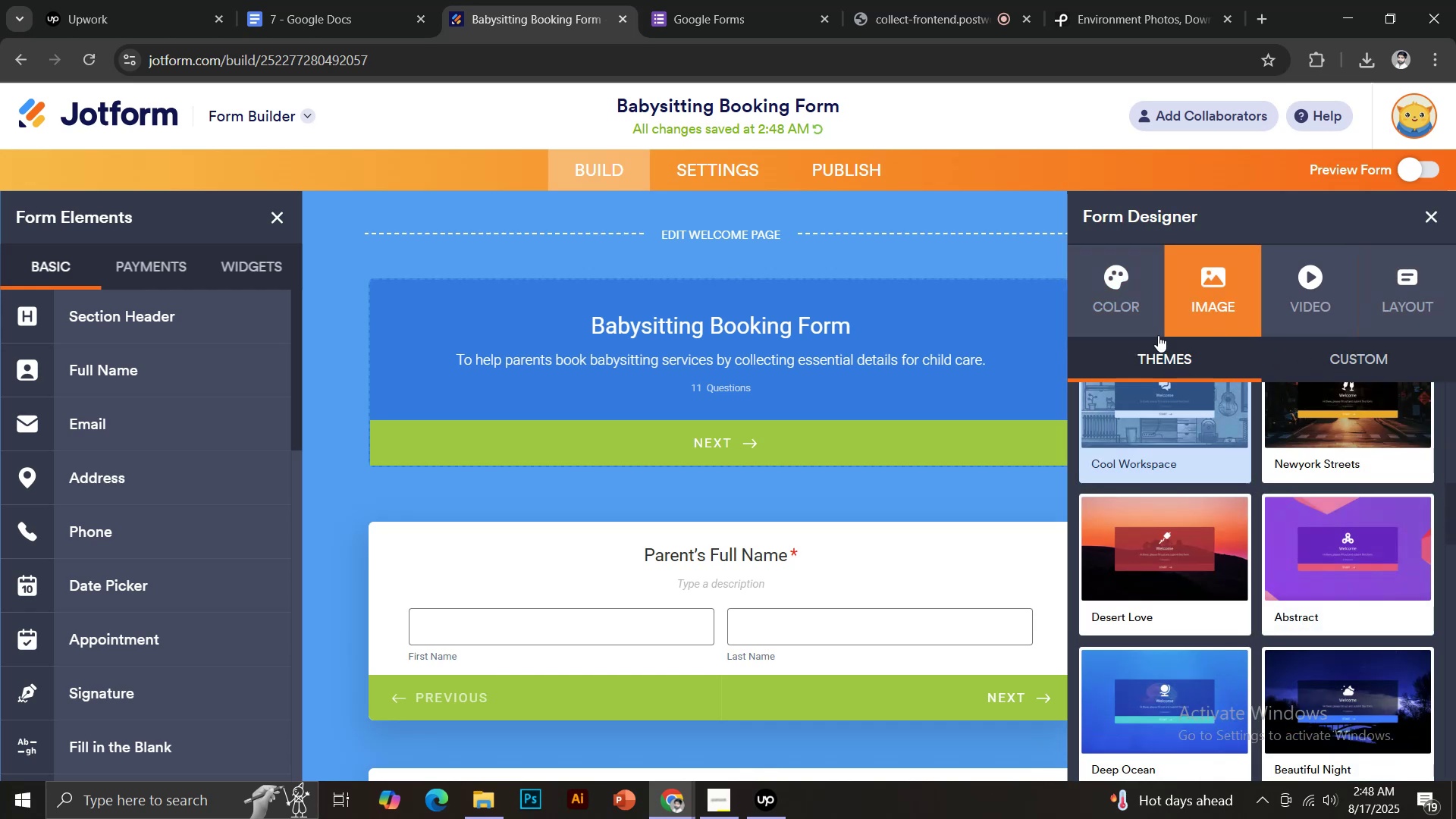 
left_click([1127, 303])
 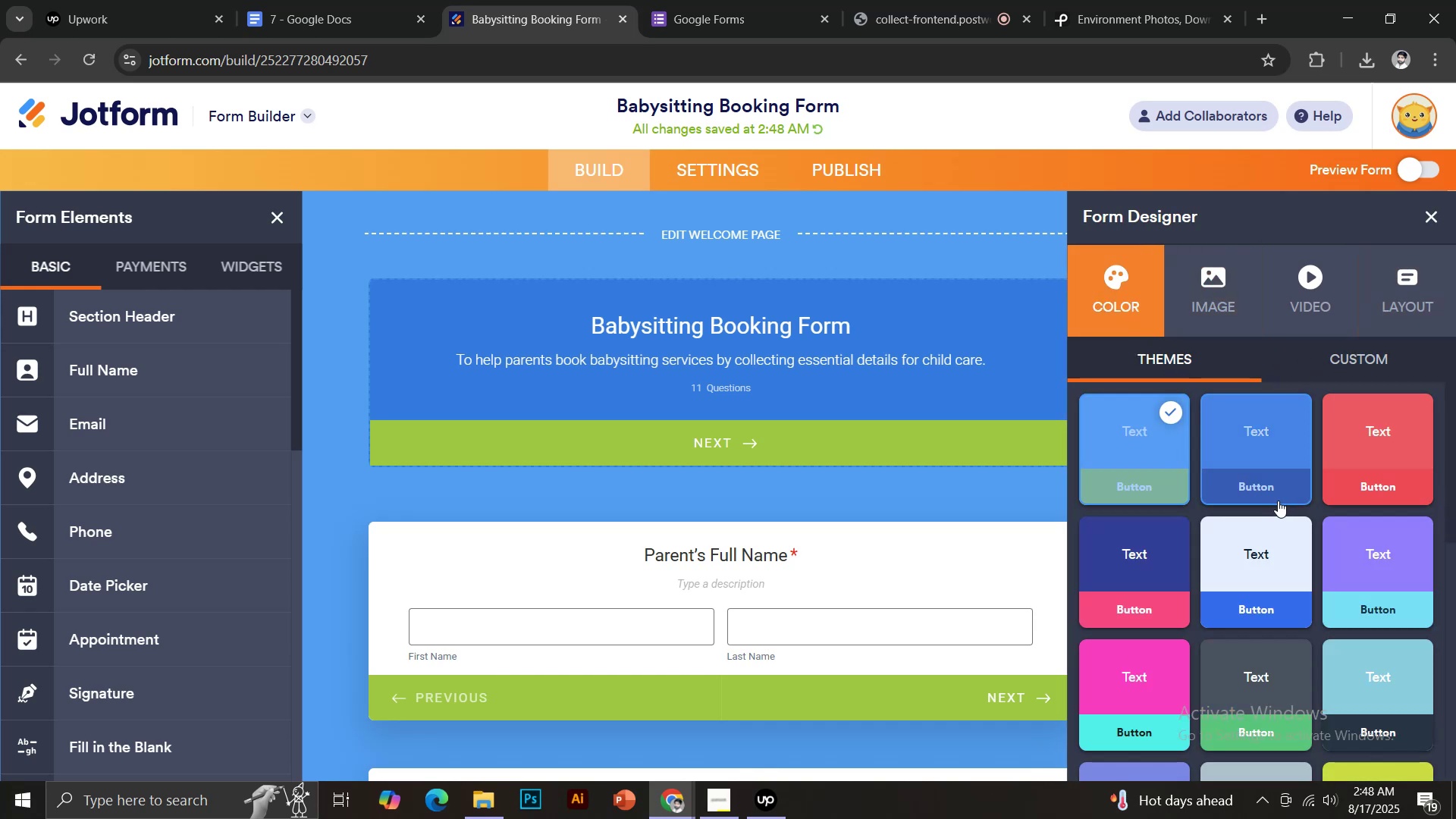 
scroll: coordinate [1271, 548], scroll_direction: down, amount: 1.0
 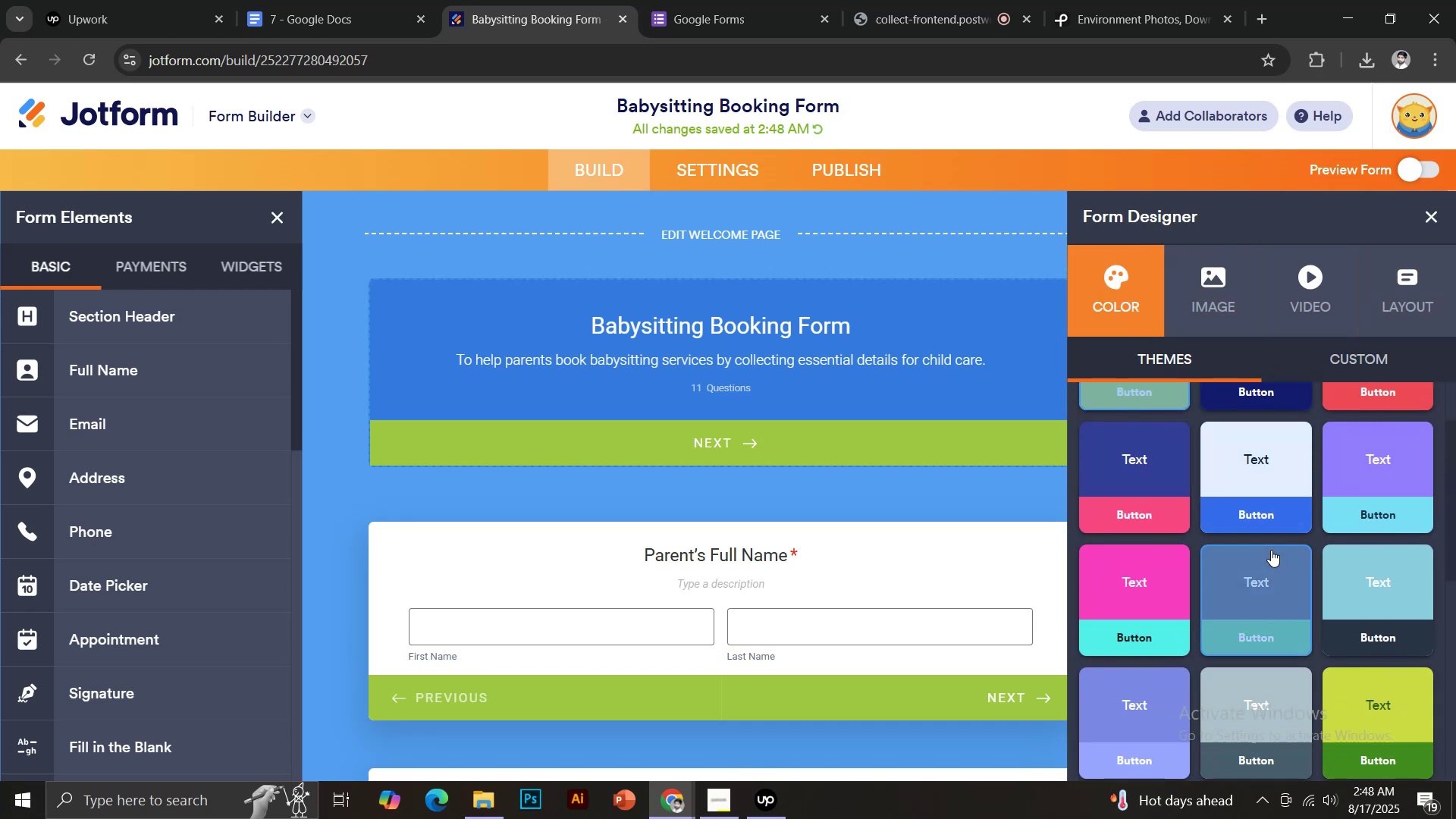 
scroll: coordinate [1172, 479], scroll_direction: up, amount: 1.0
 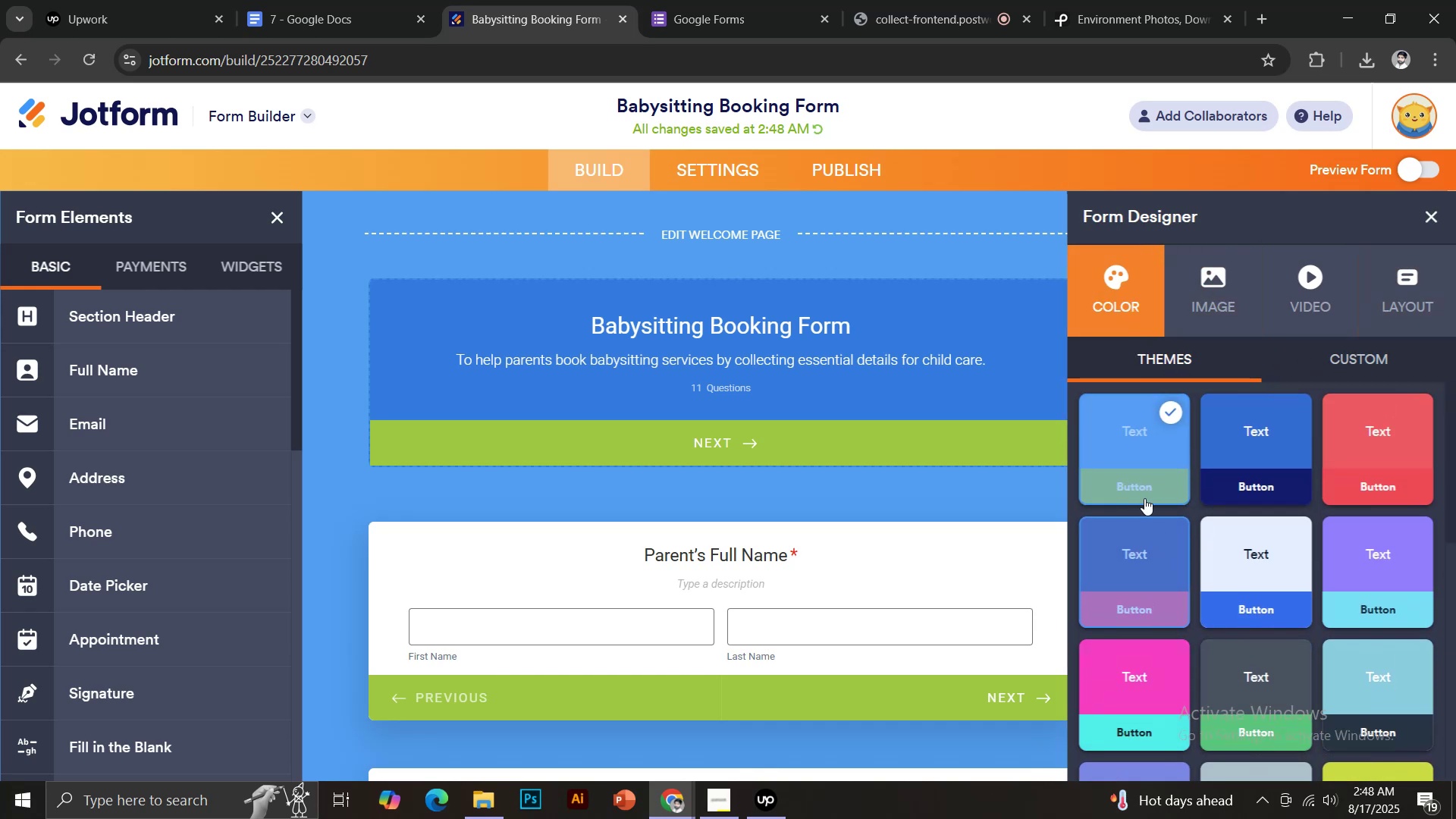 
left_click([1144, 494])
 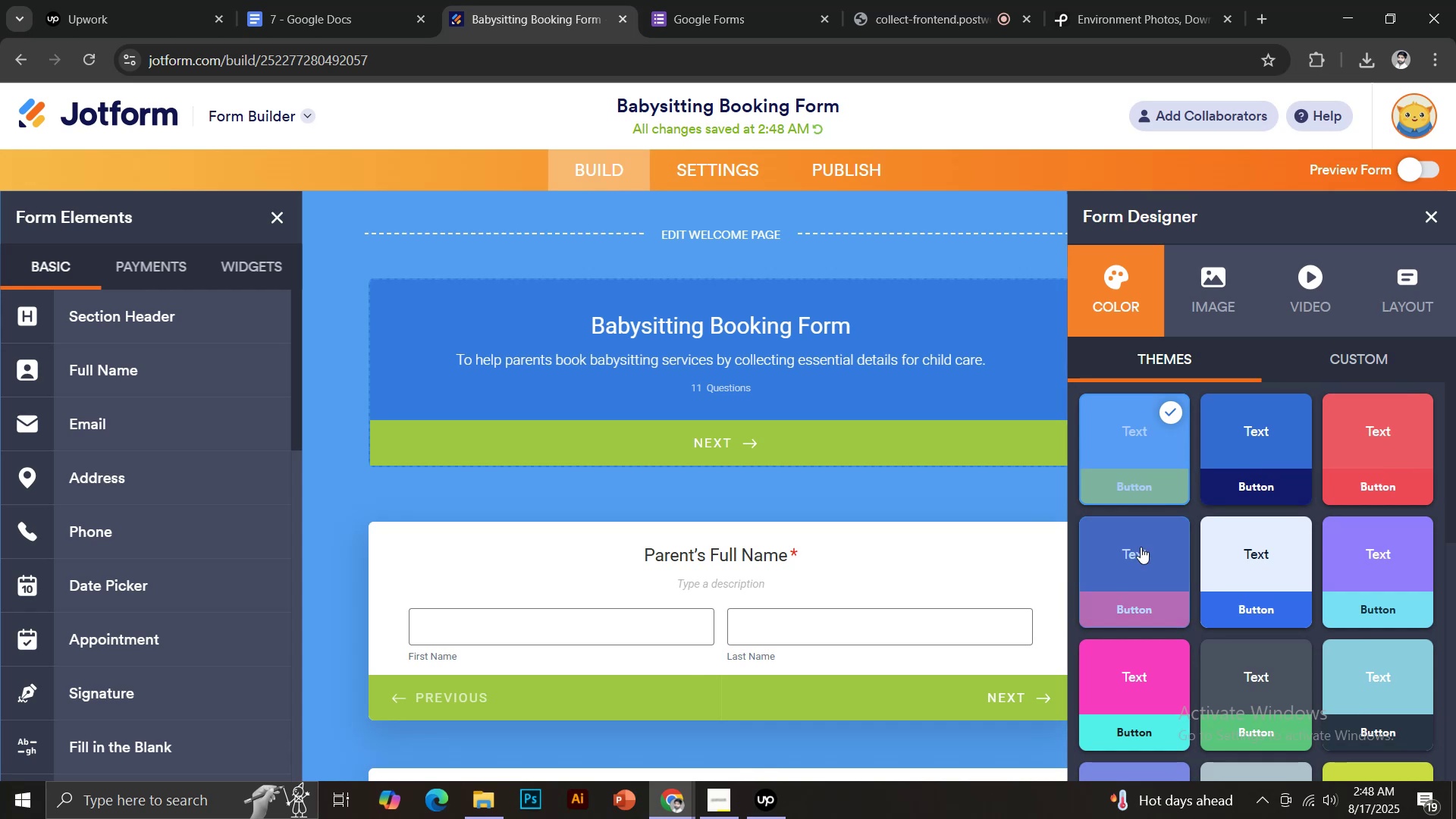 
left_click([1141, 550])
 